 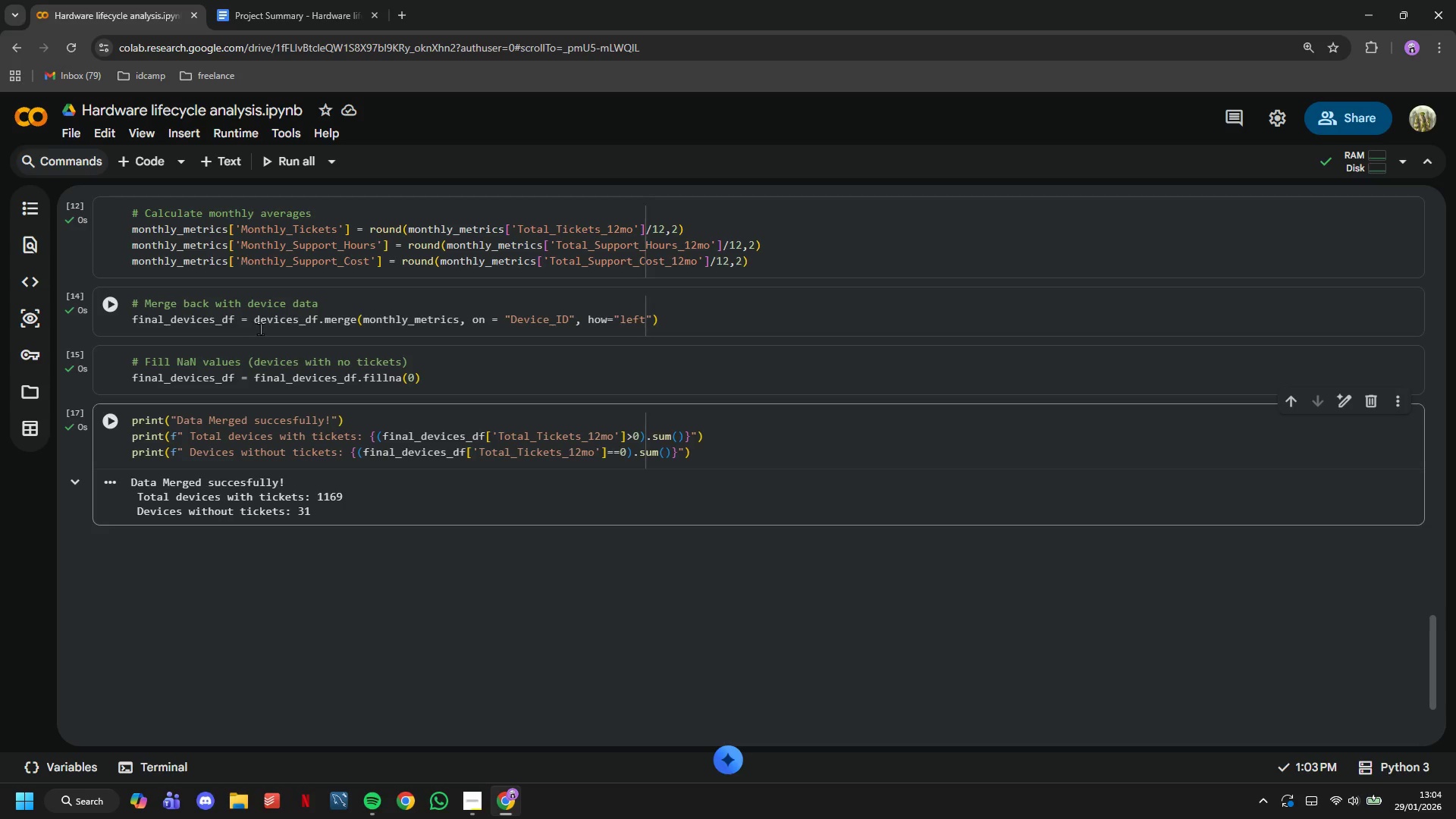 
left_click([222, 163])
 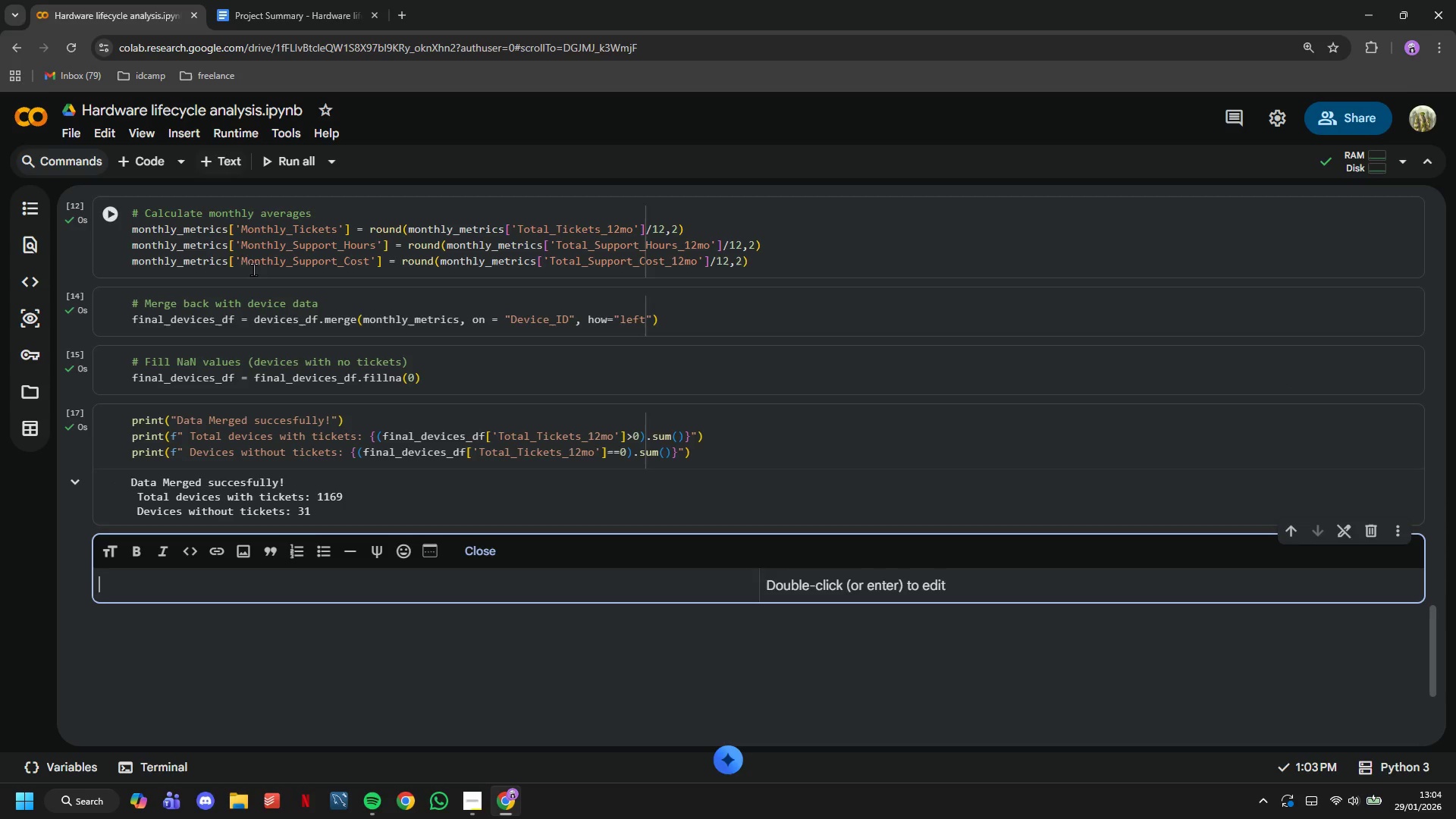 
type(CALCULATE KEY METRICS AND INDICES)
 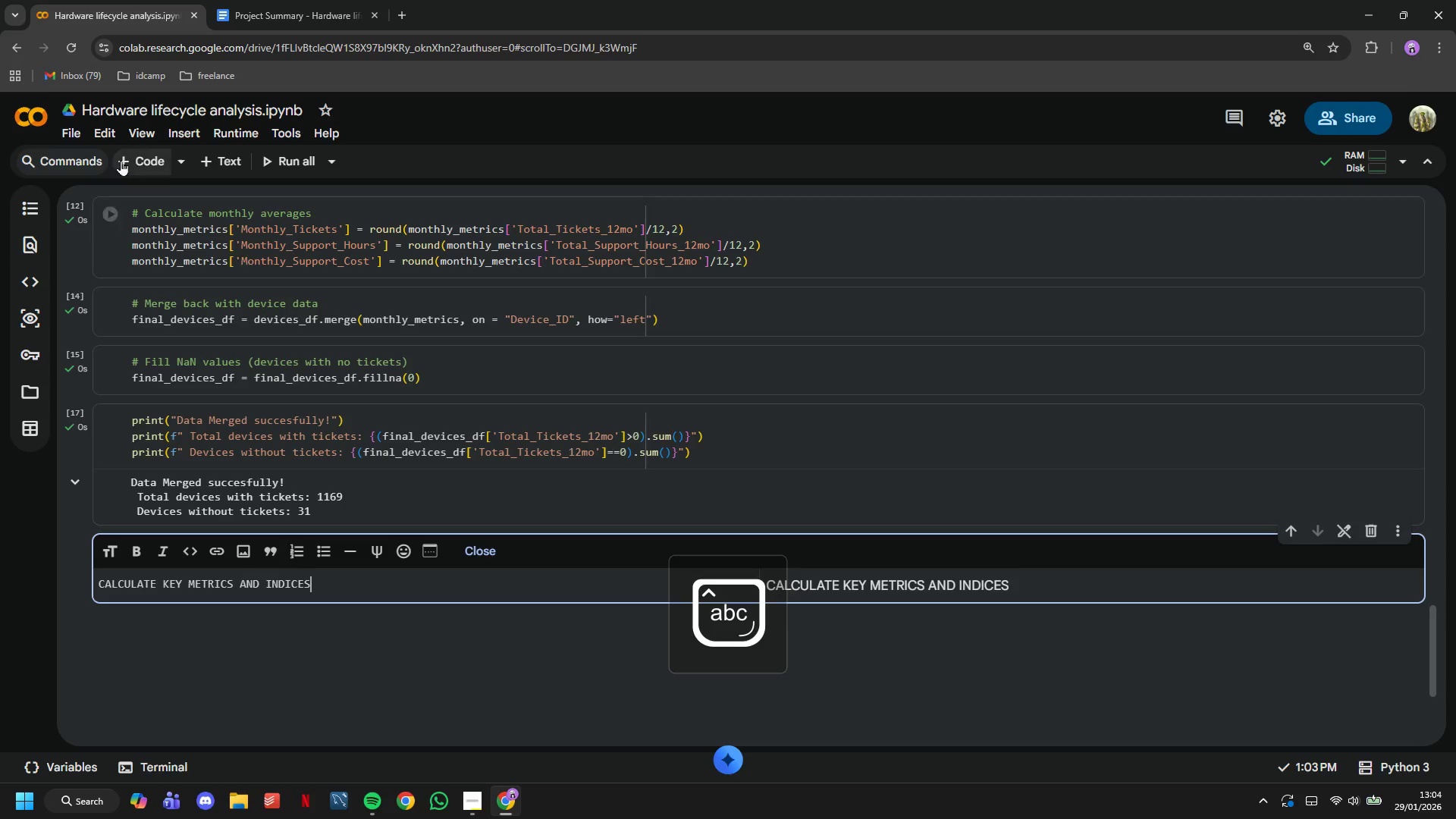 
left_click([121, 160])
 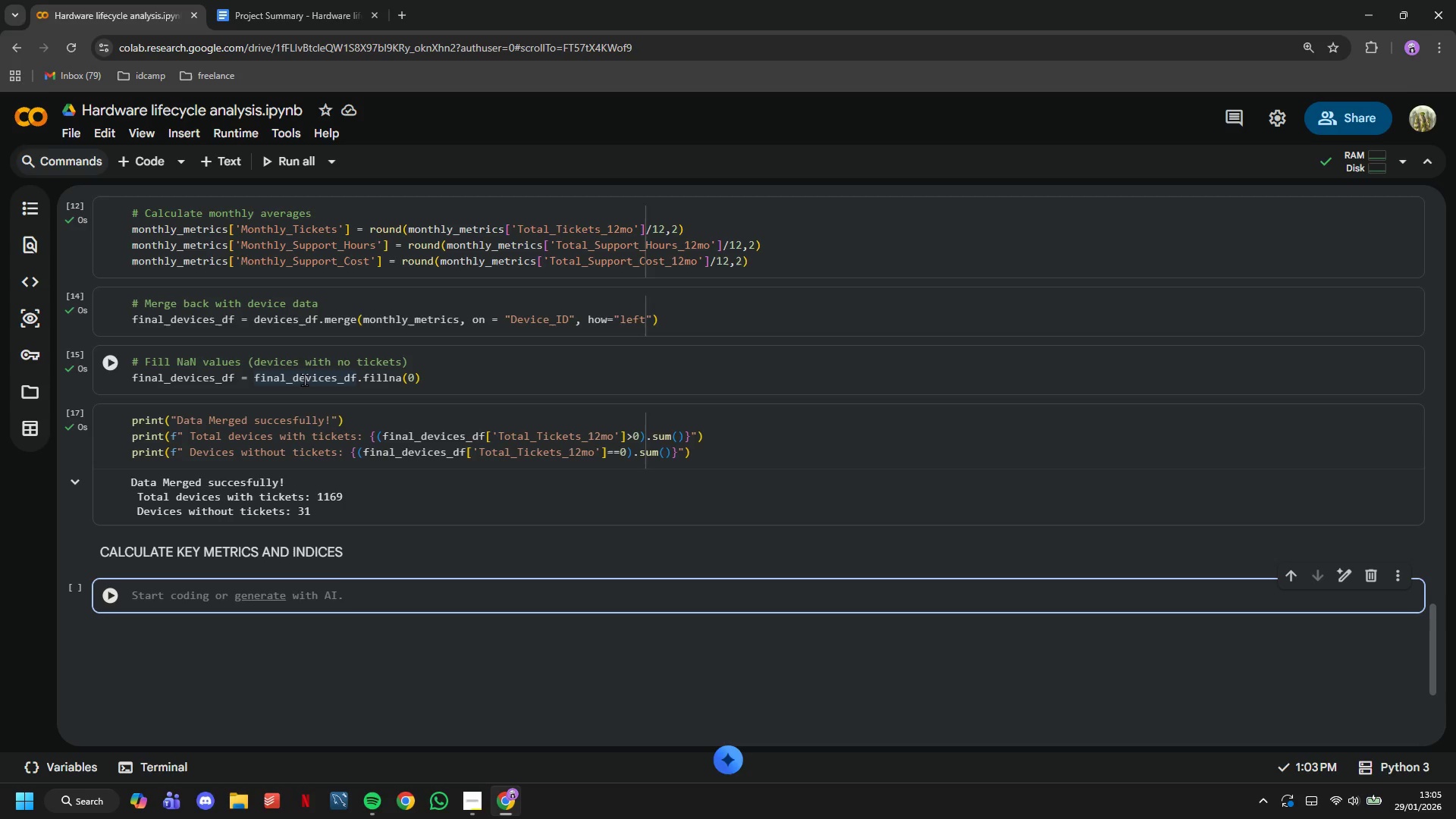 
wait(32.08)
 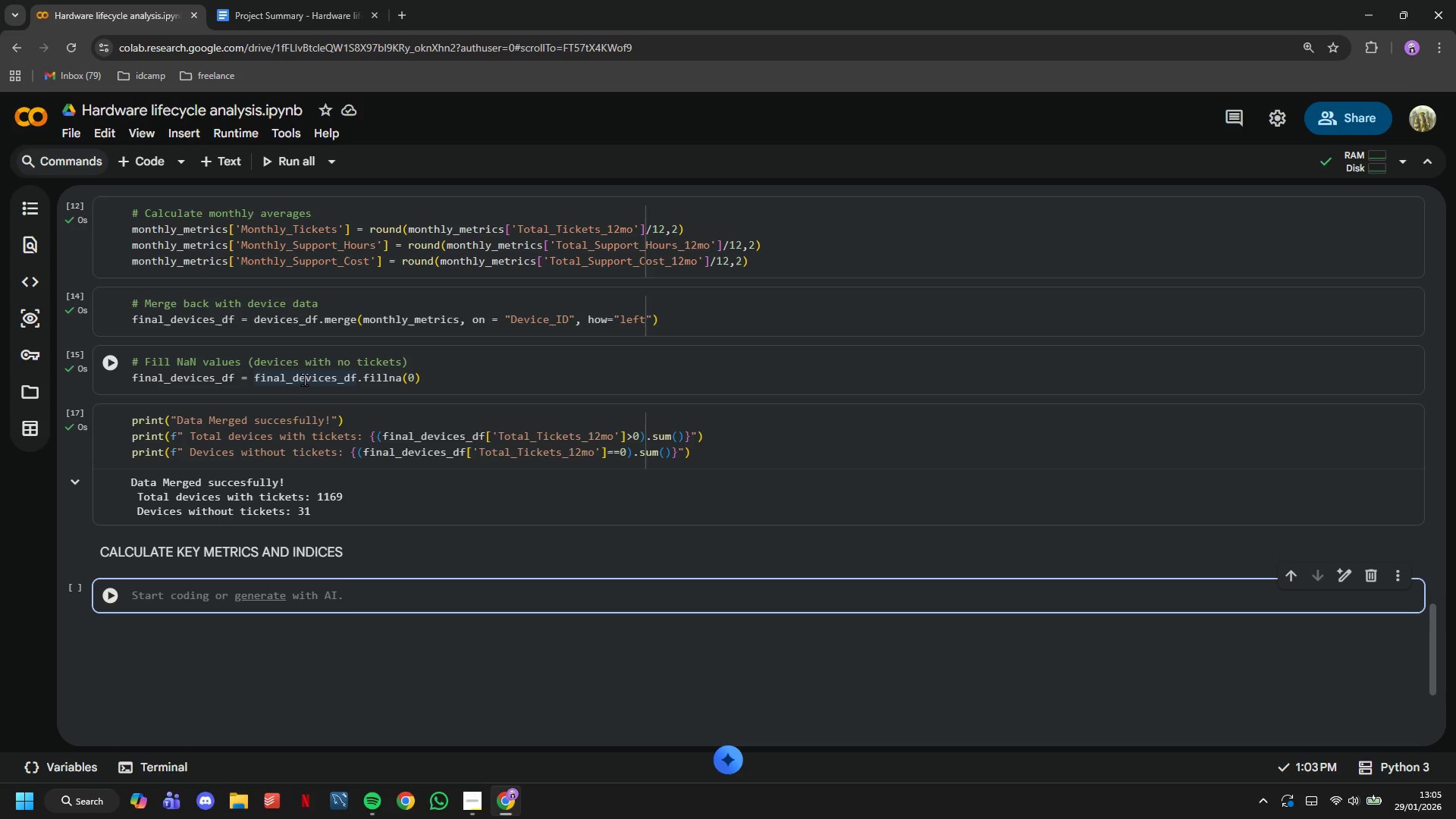 
type(# Calculate profitability metrics)
 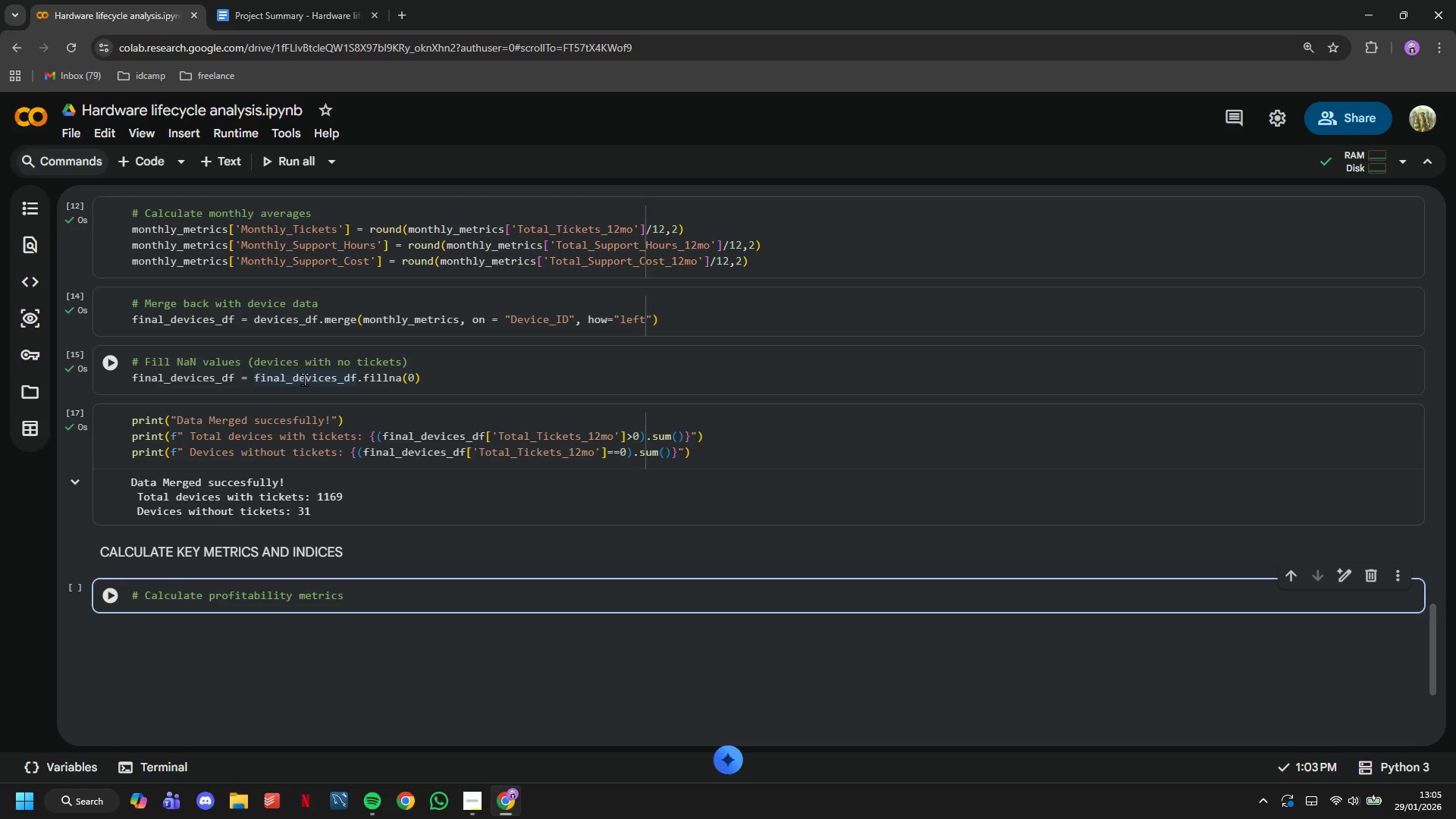 
key(Enter)
 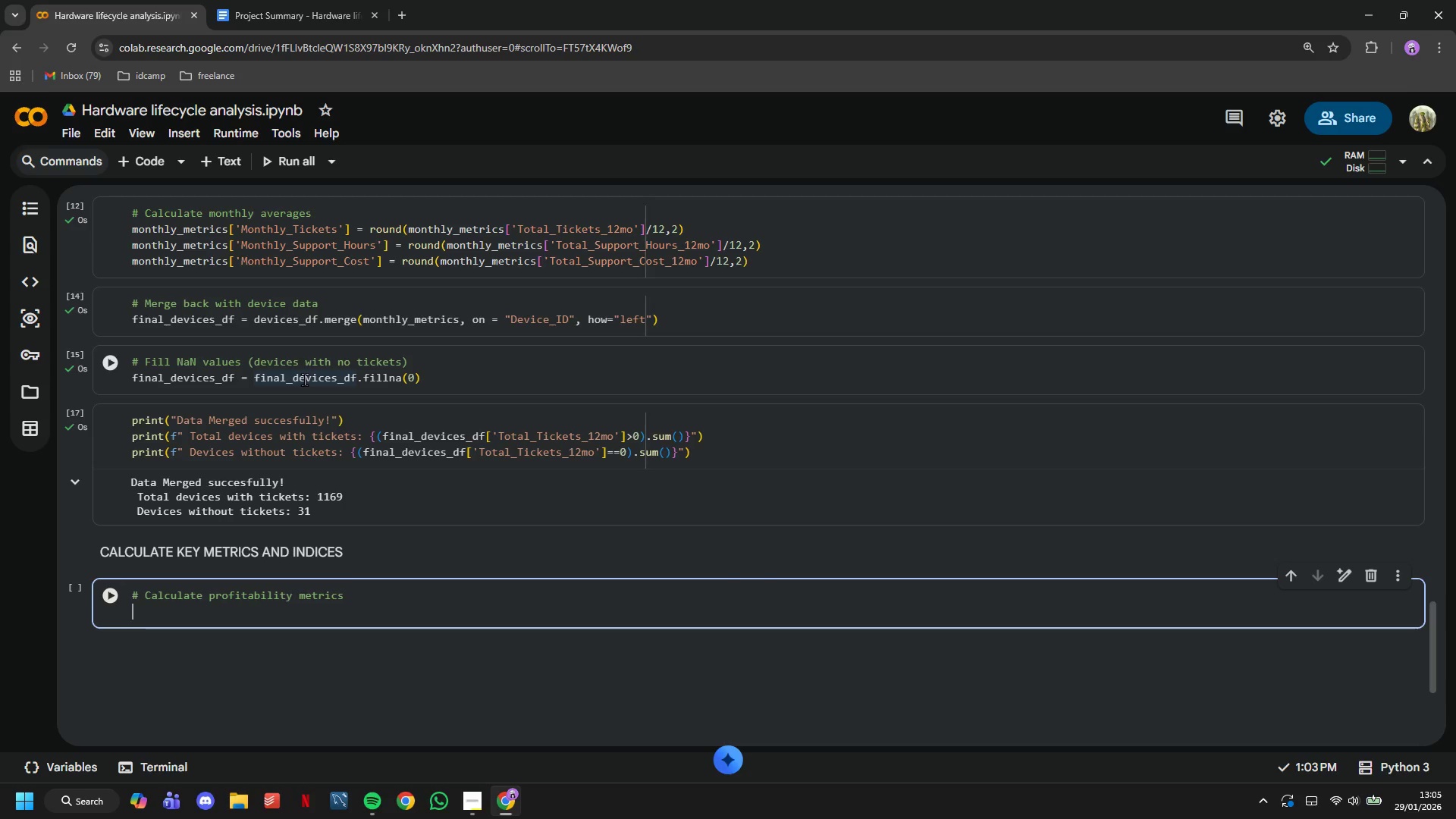 
type(final_devices-df['Monthly_Net_Margin)
 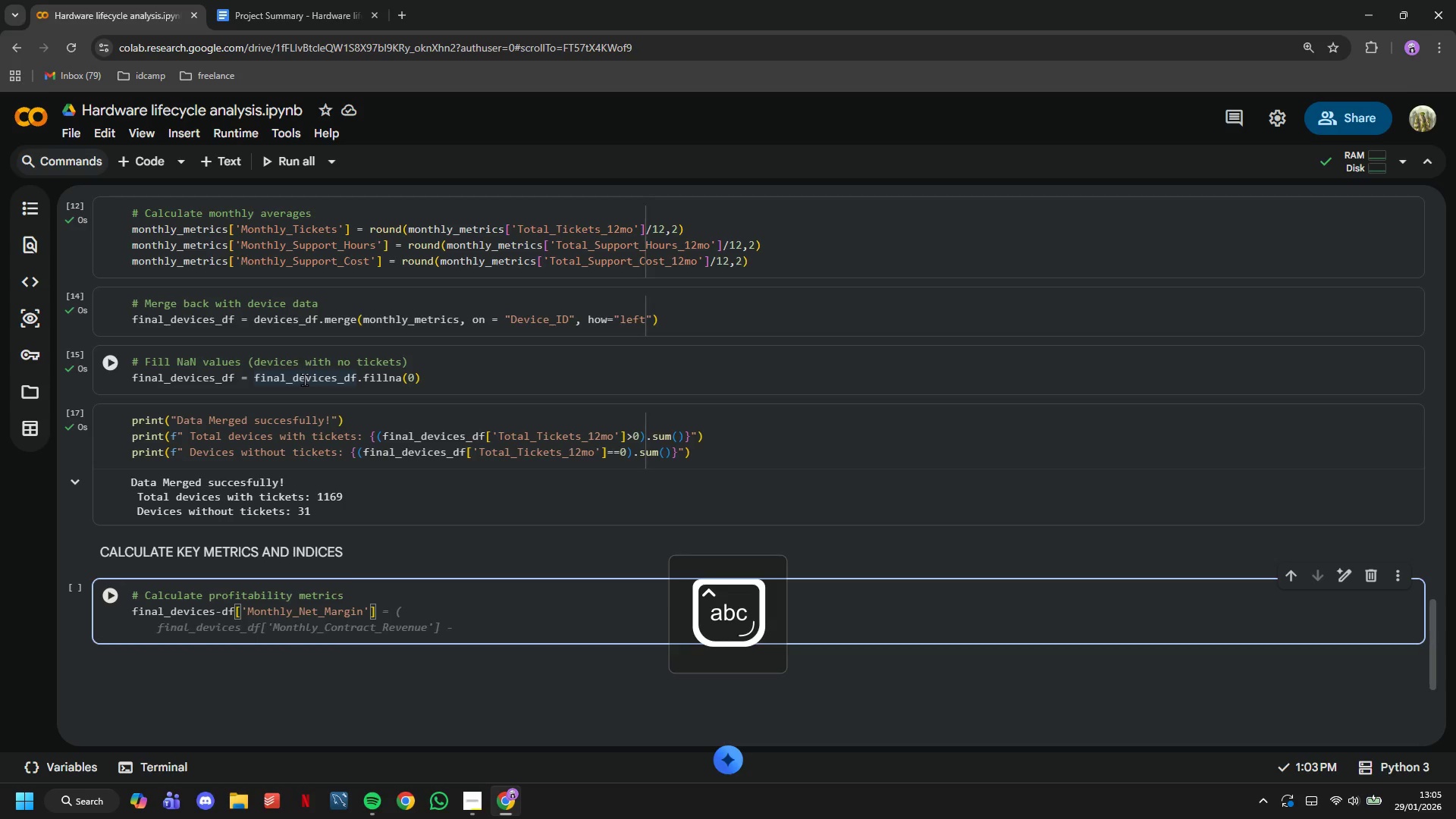 
 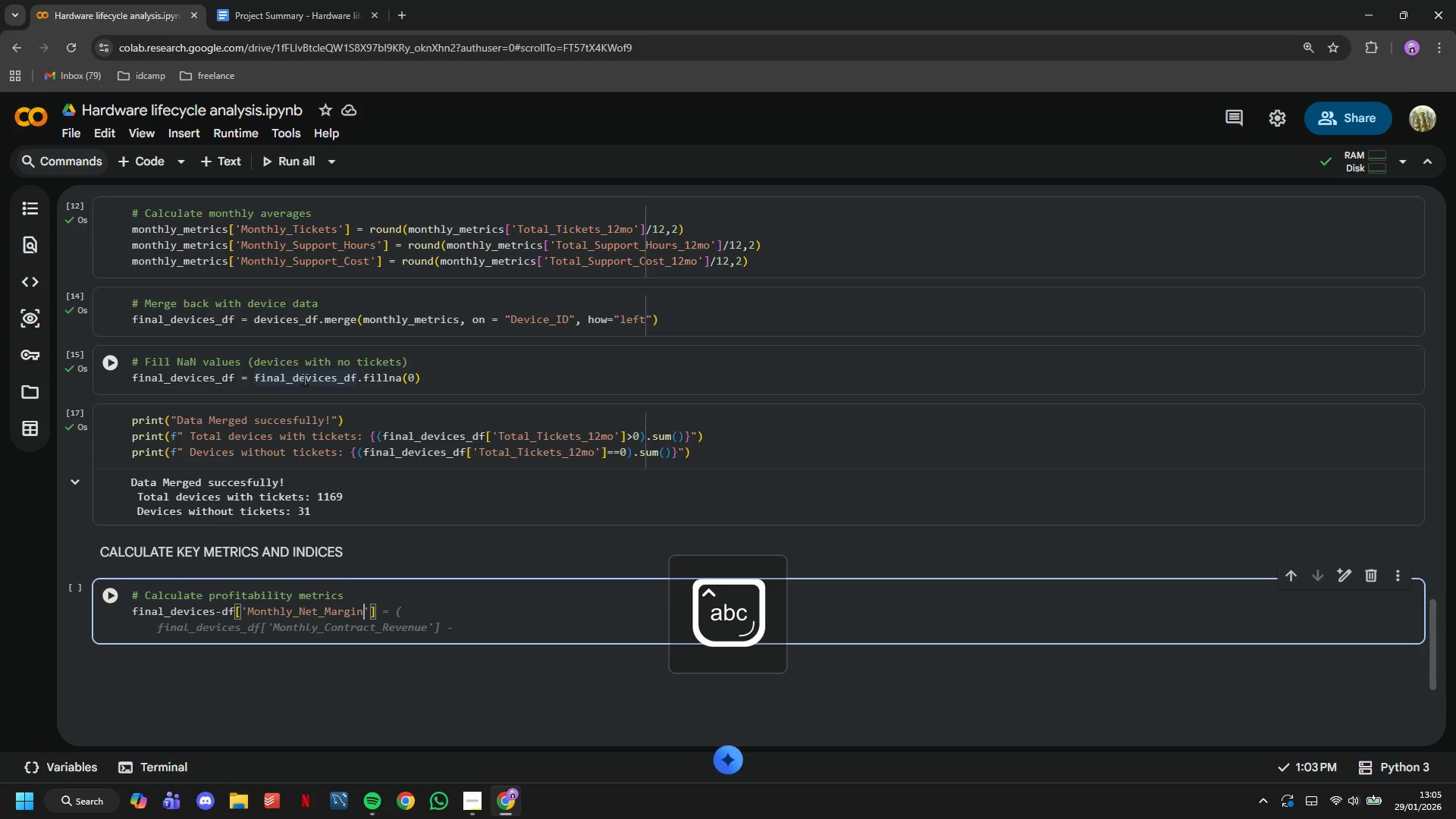 
key(ArrowRight)
 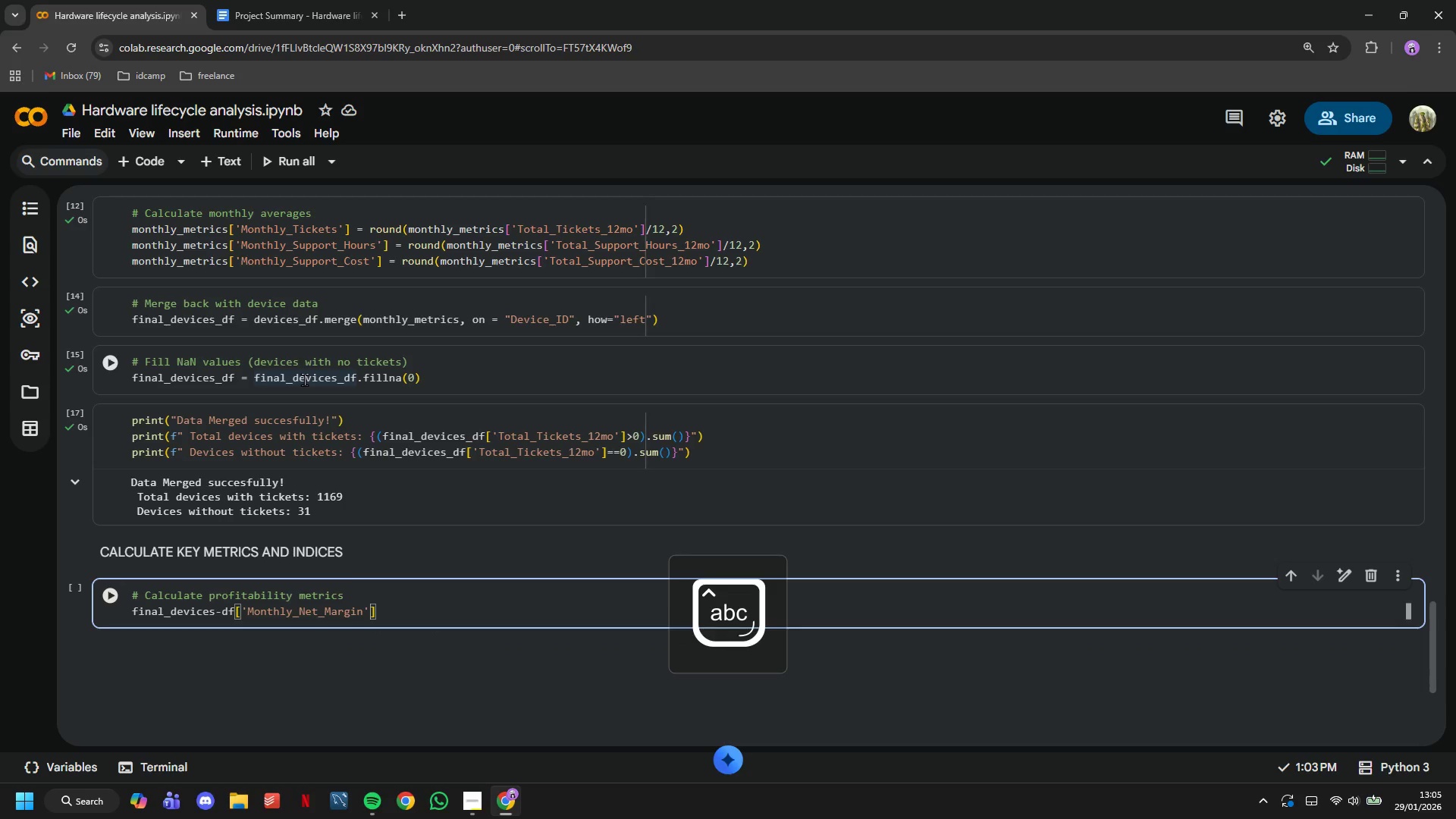 
key(ArrowRight)
 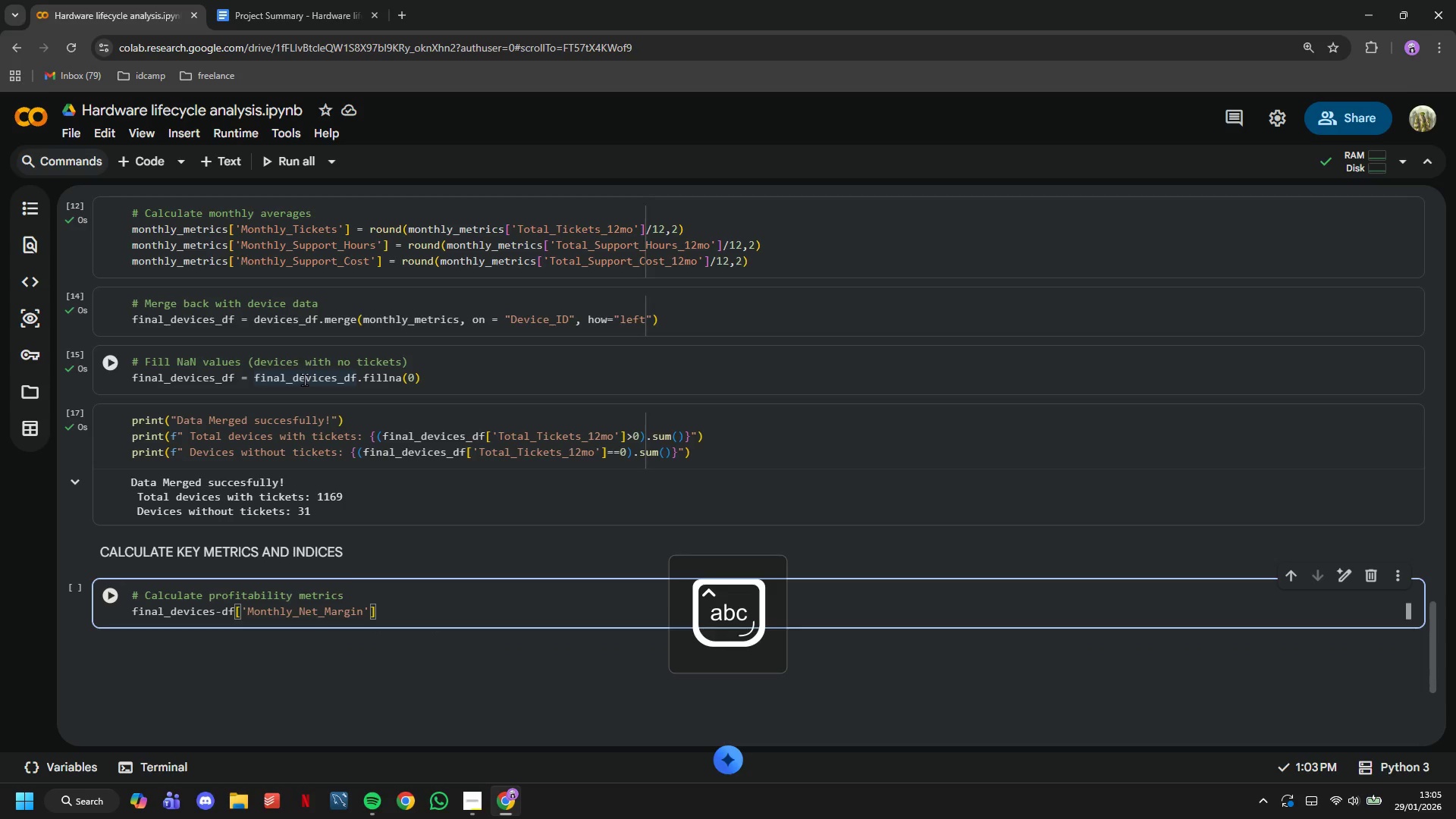 
key(Space)
 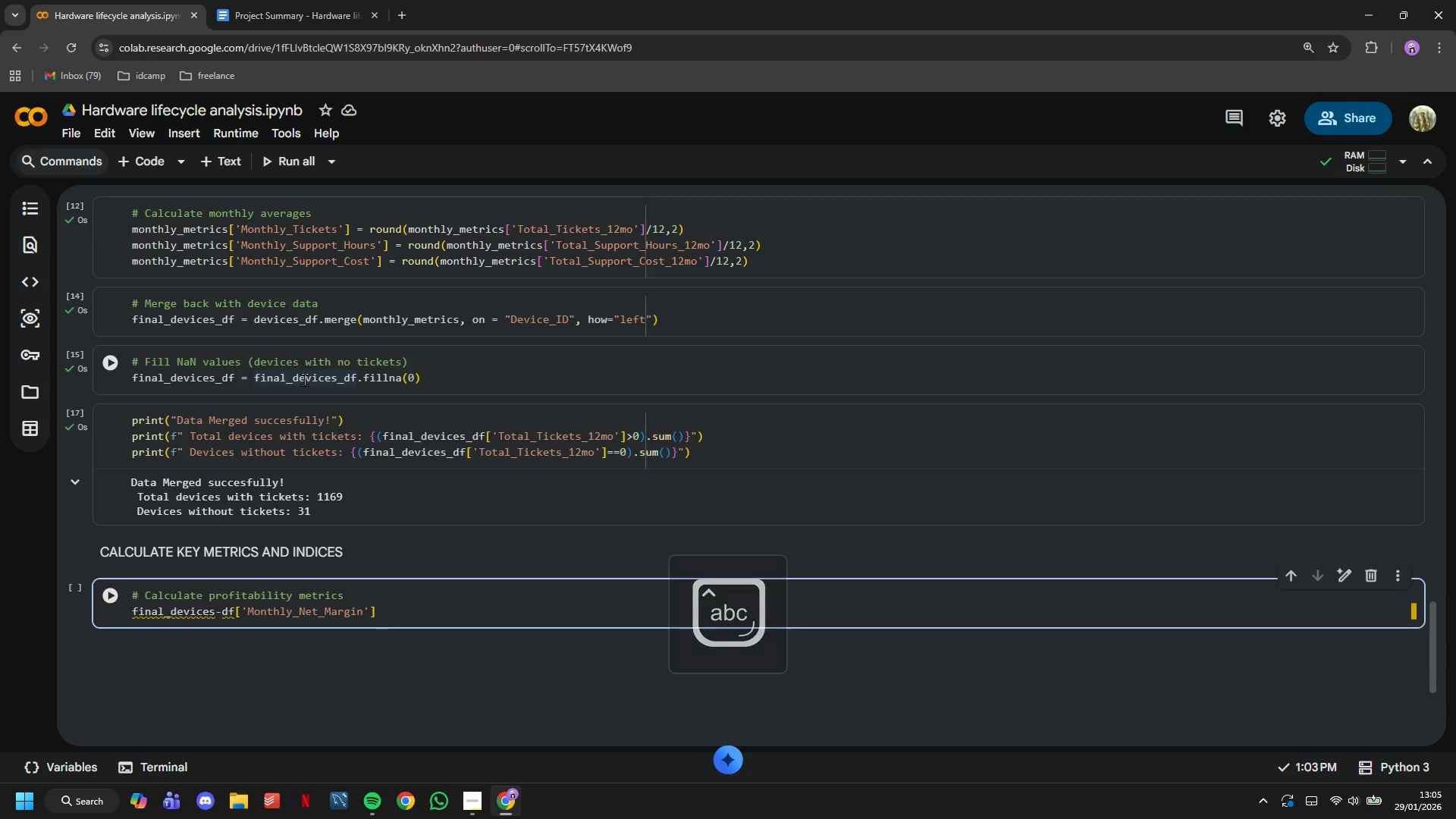 
key(Equal)
 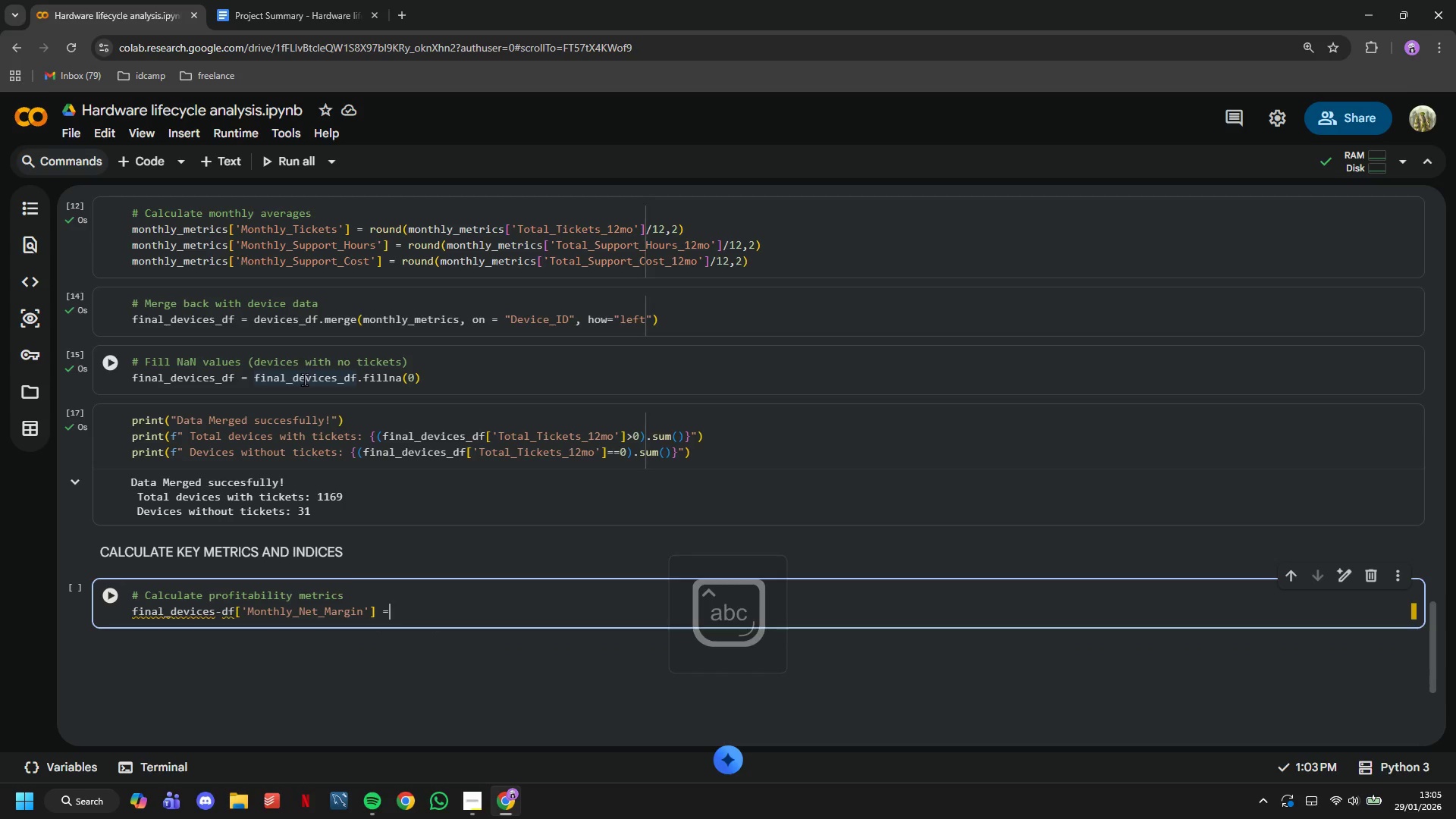 
key(Space)
 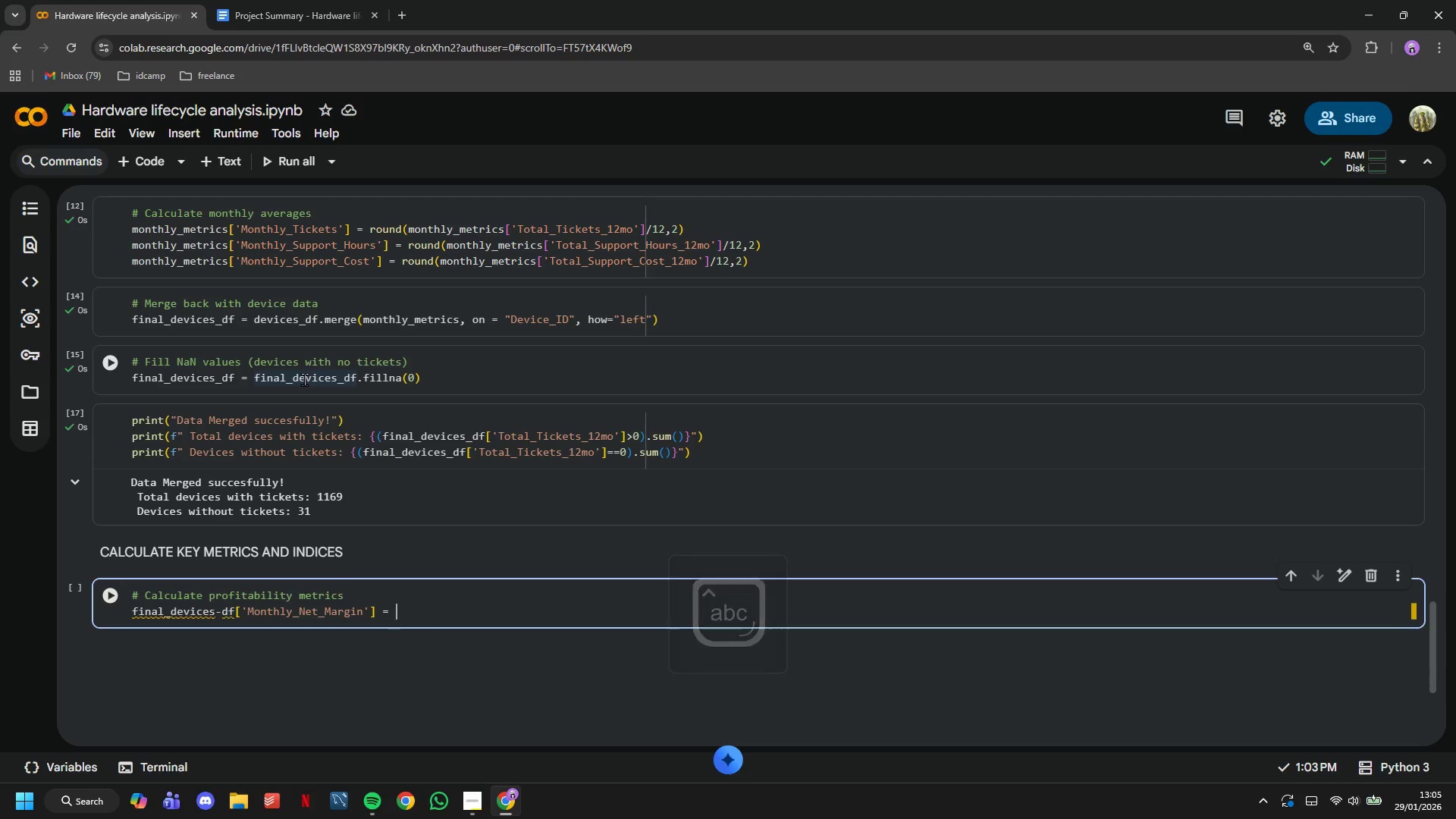 
key(Shift+ShiftLeft)
 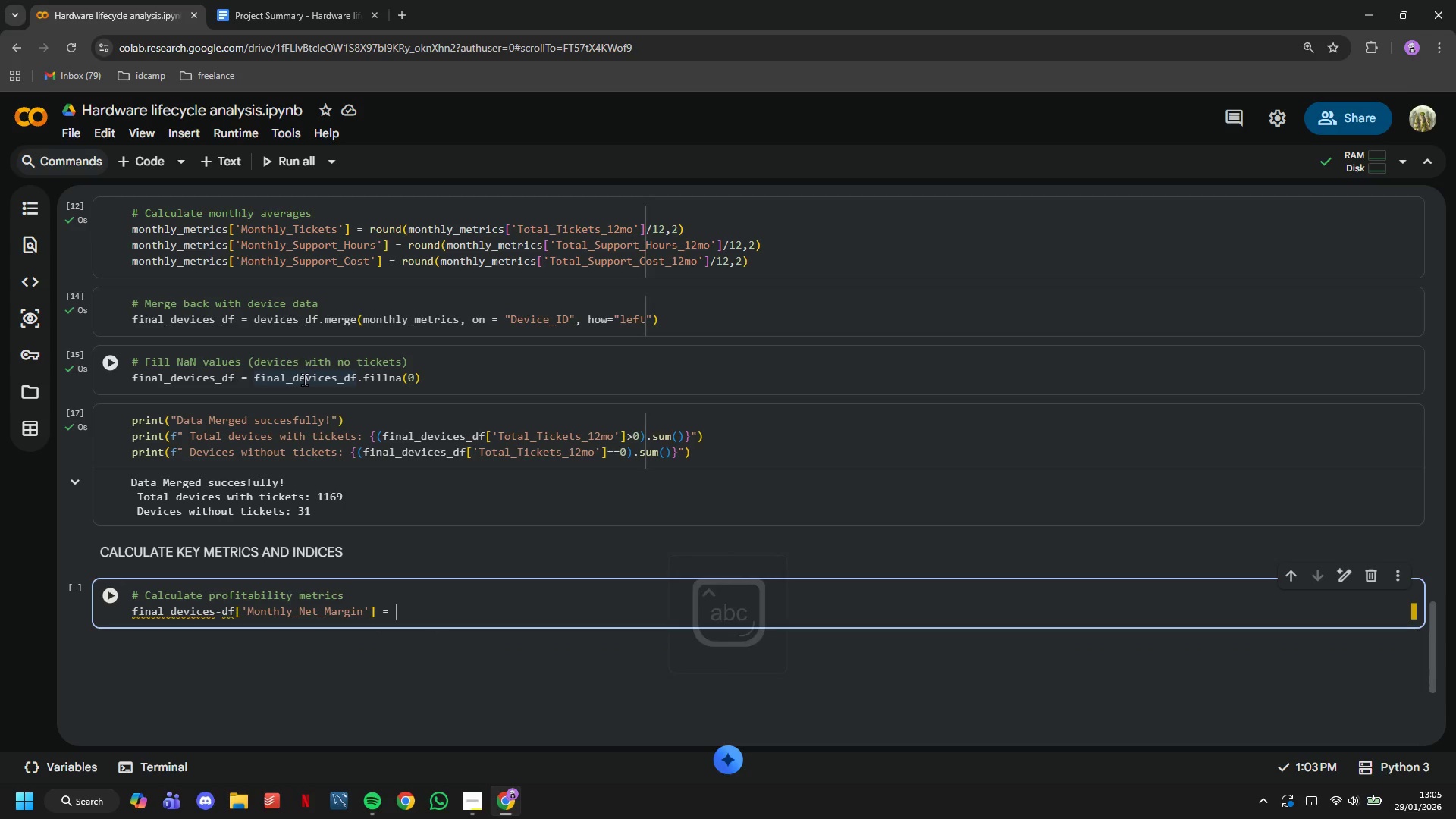 
key(Shift+9)
 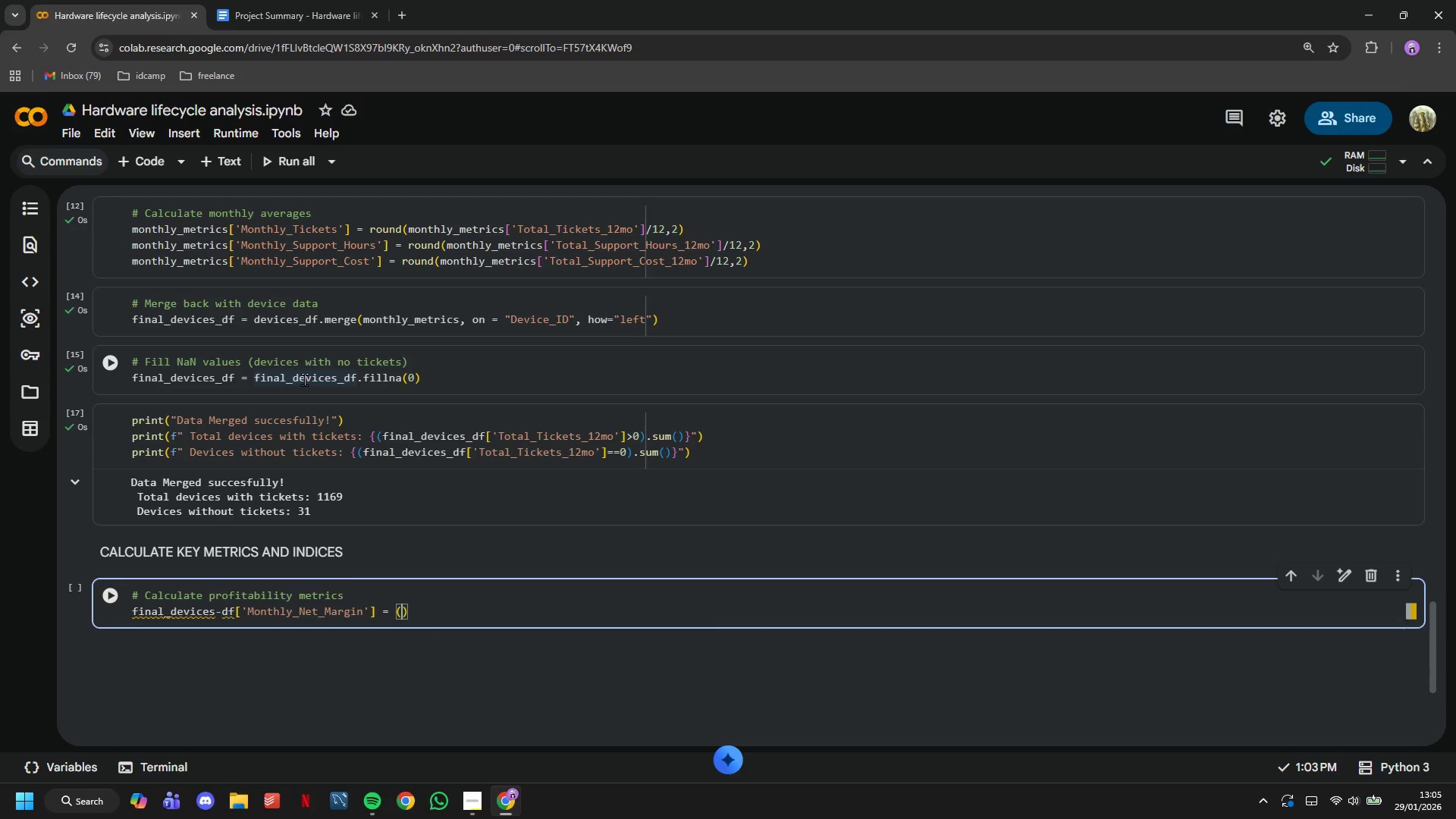 
key(Enter)
 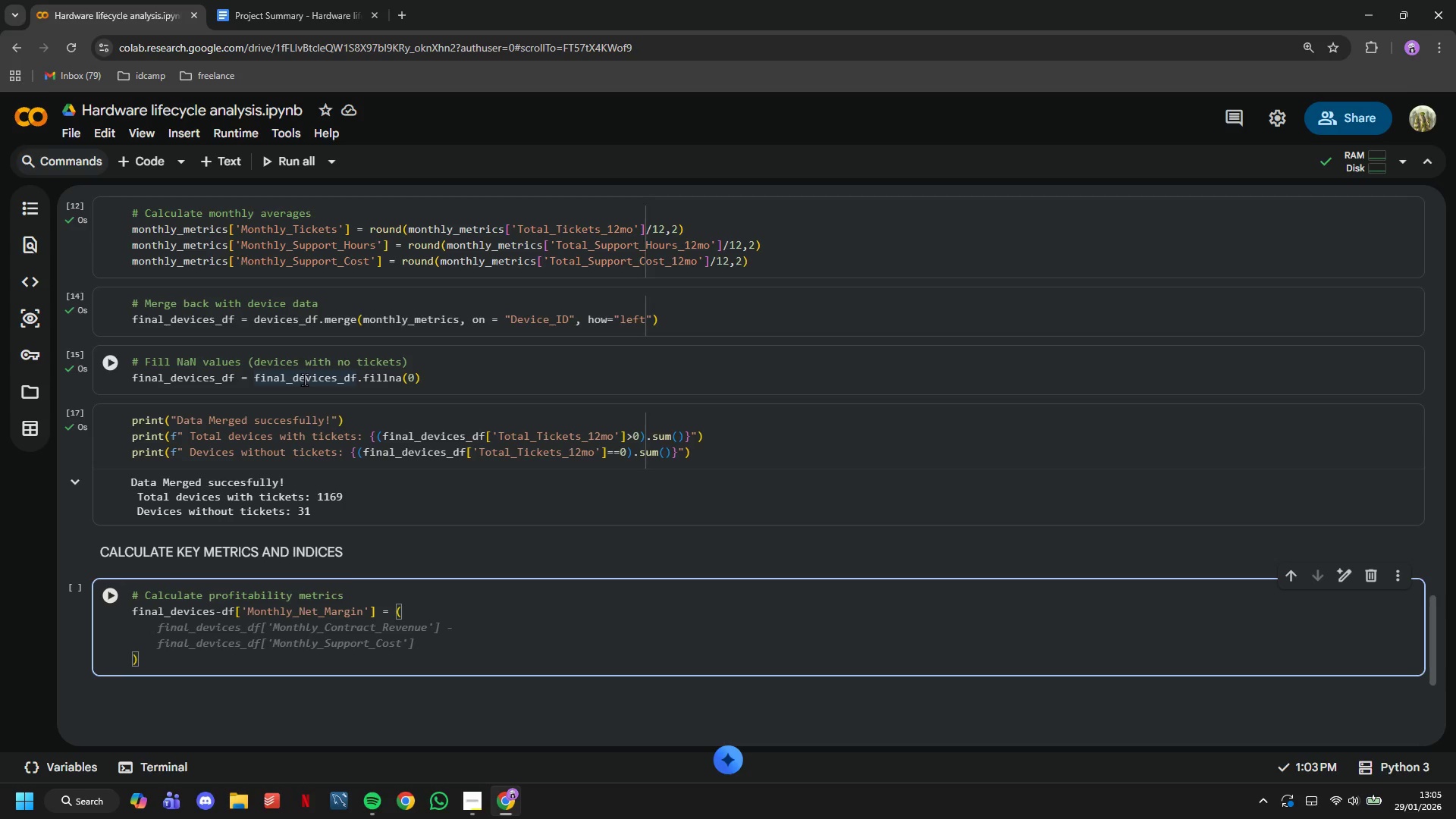 
type(final_devices_df['Monthly_D)
key(Backspace)
type(Contract_Revenue)
 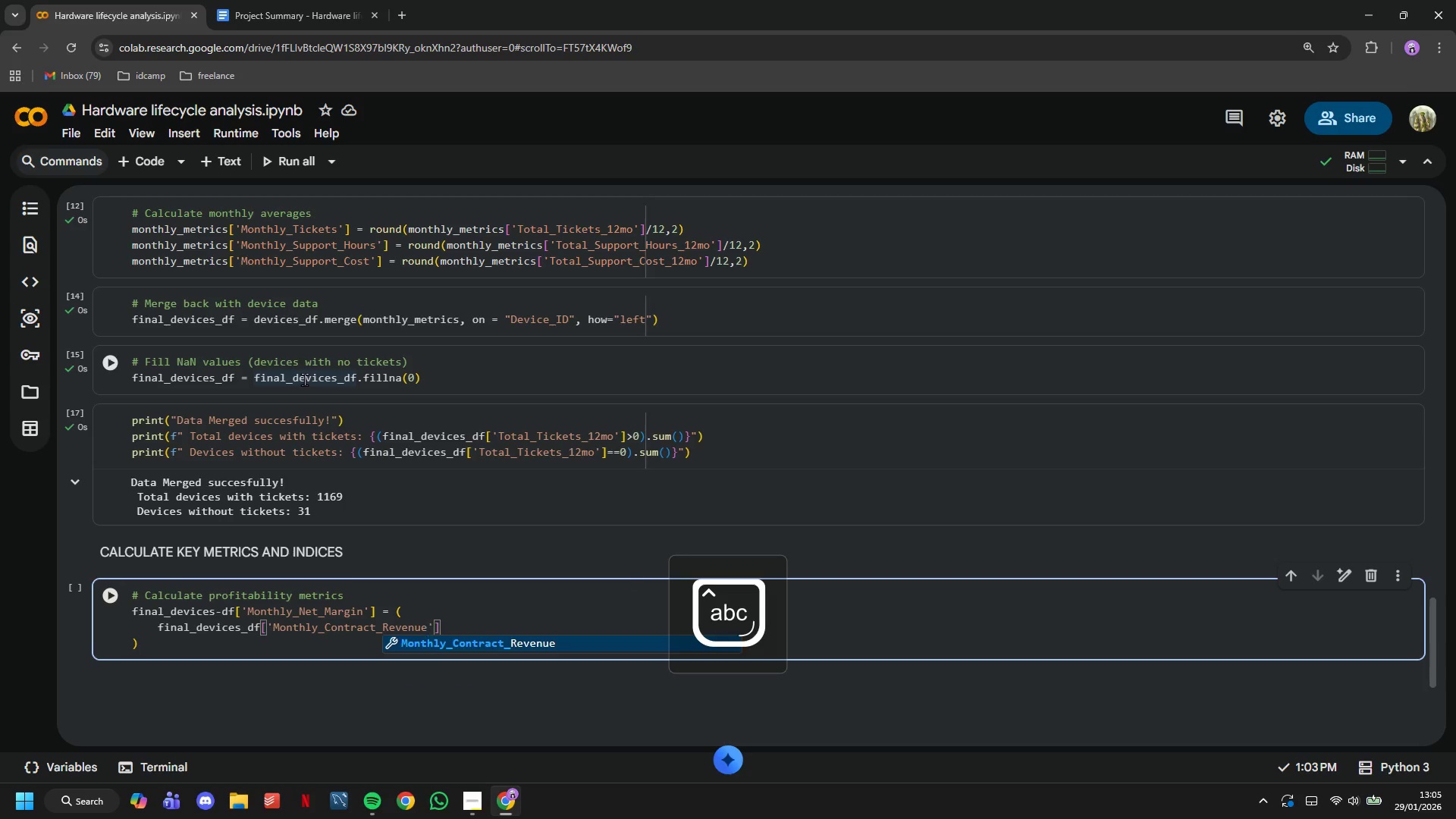 
key(ArrowRight)
 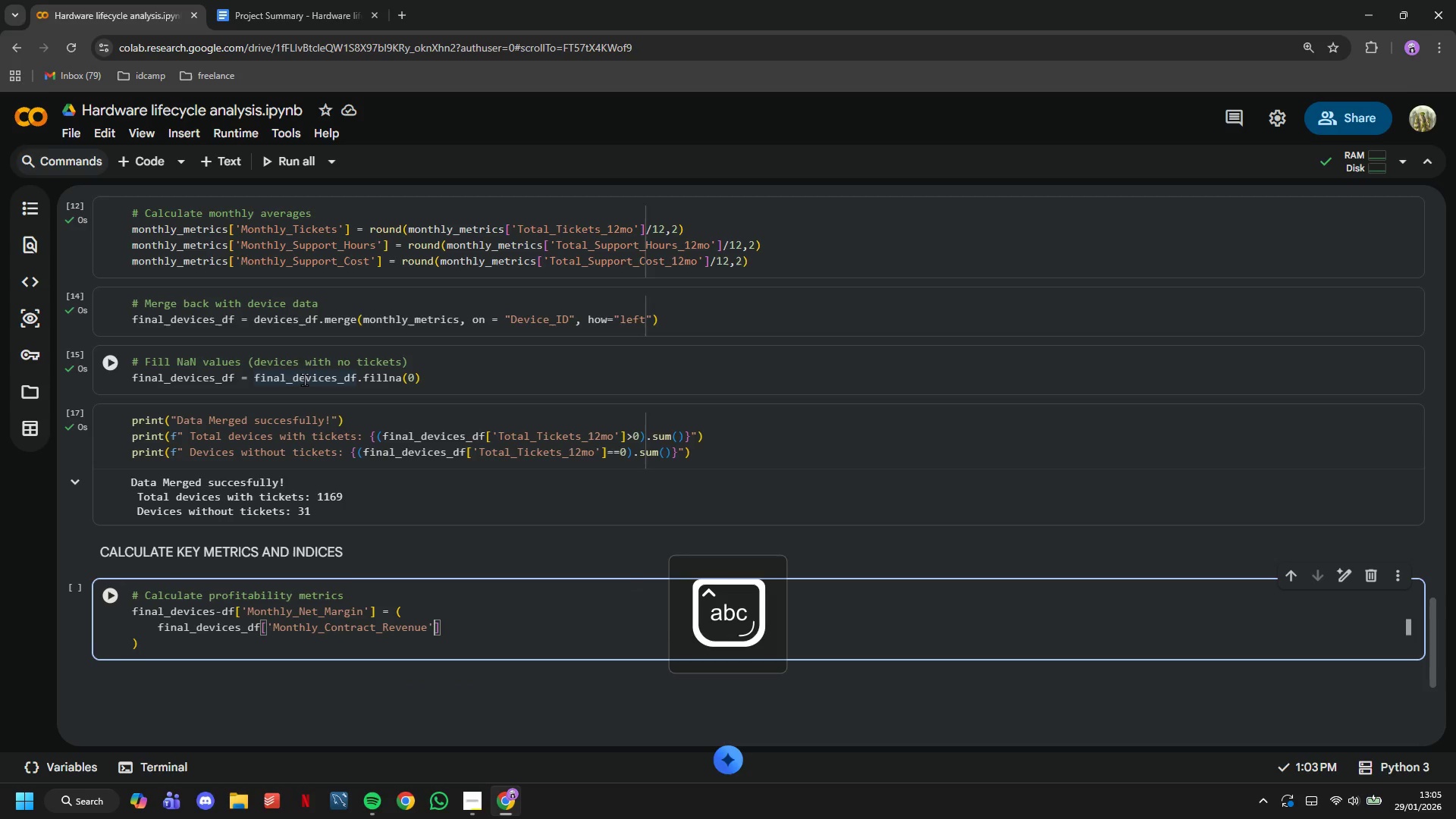 
key(ArrowRight)
 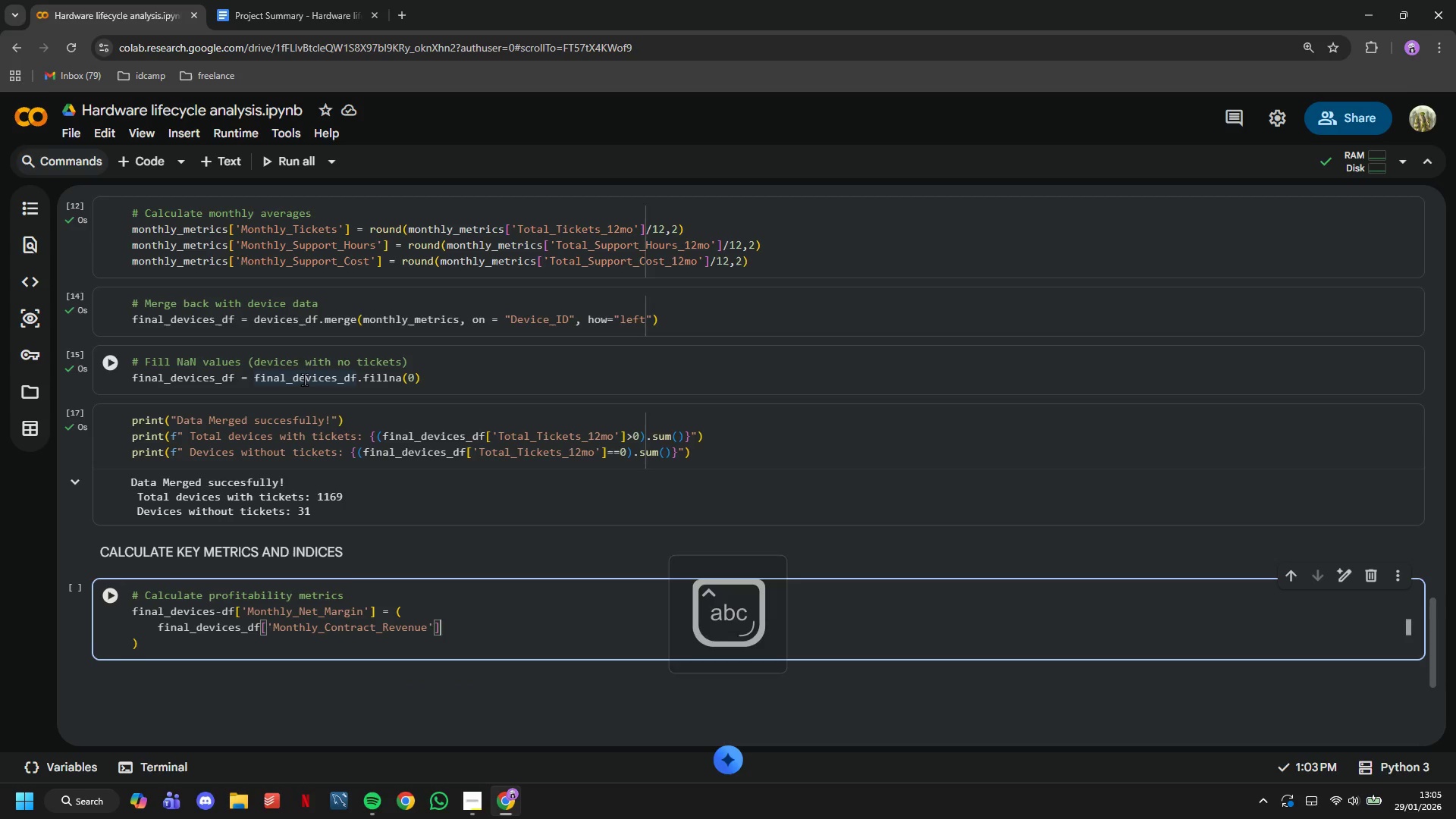 
key(Space)
 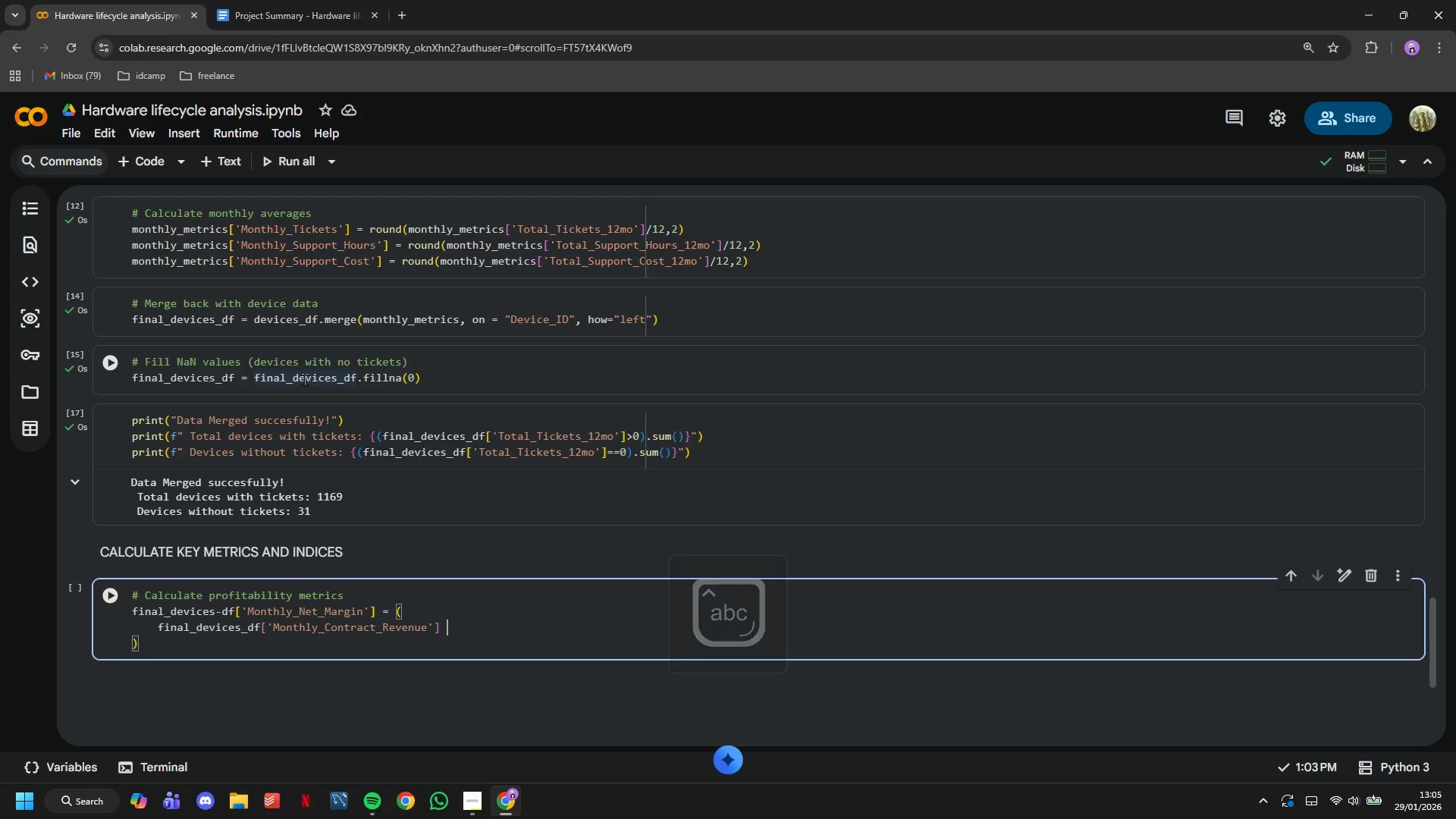 
key(Minus)
 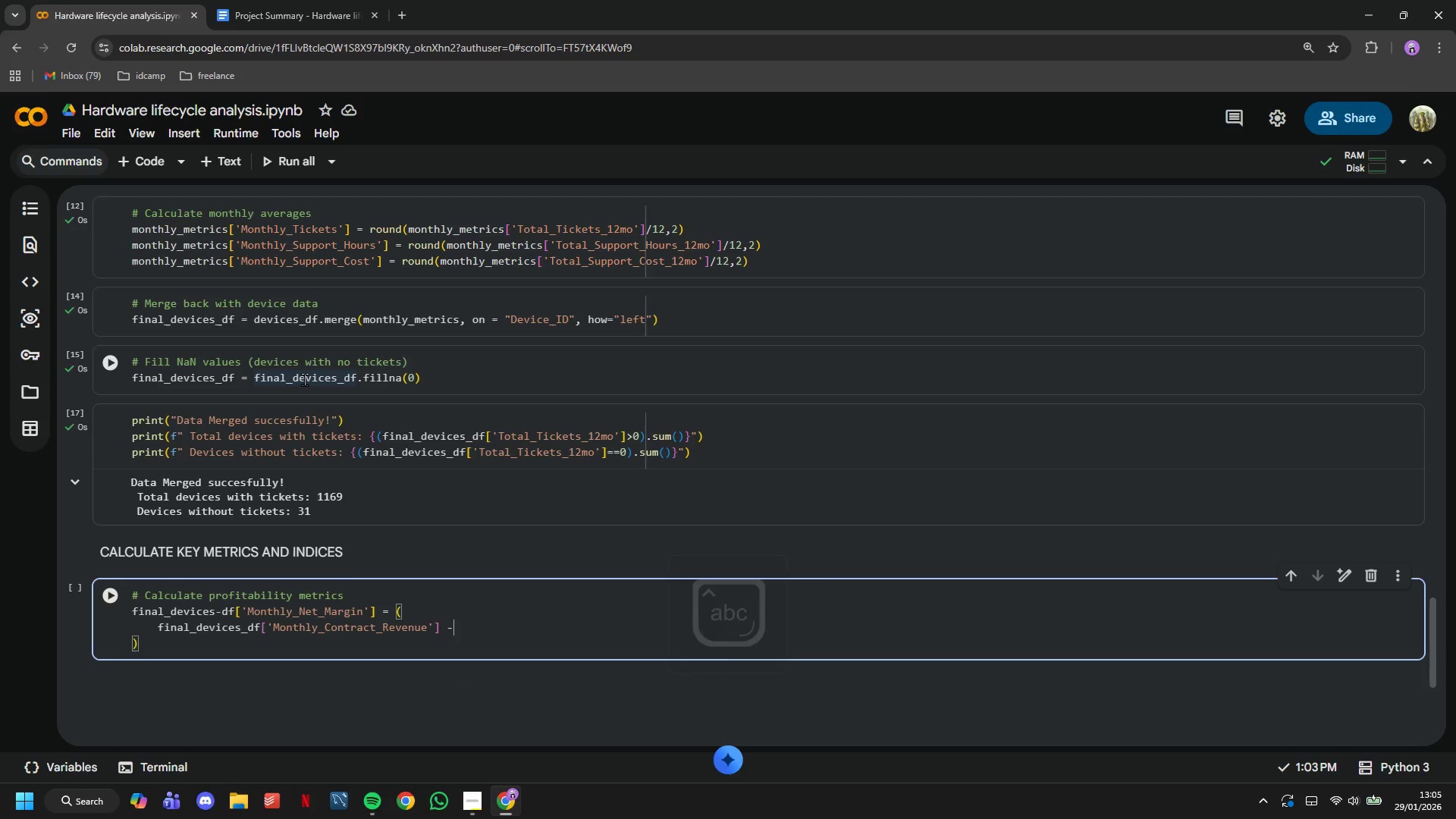 
key(Space)
 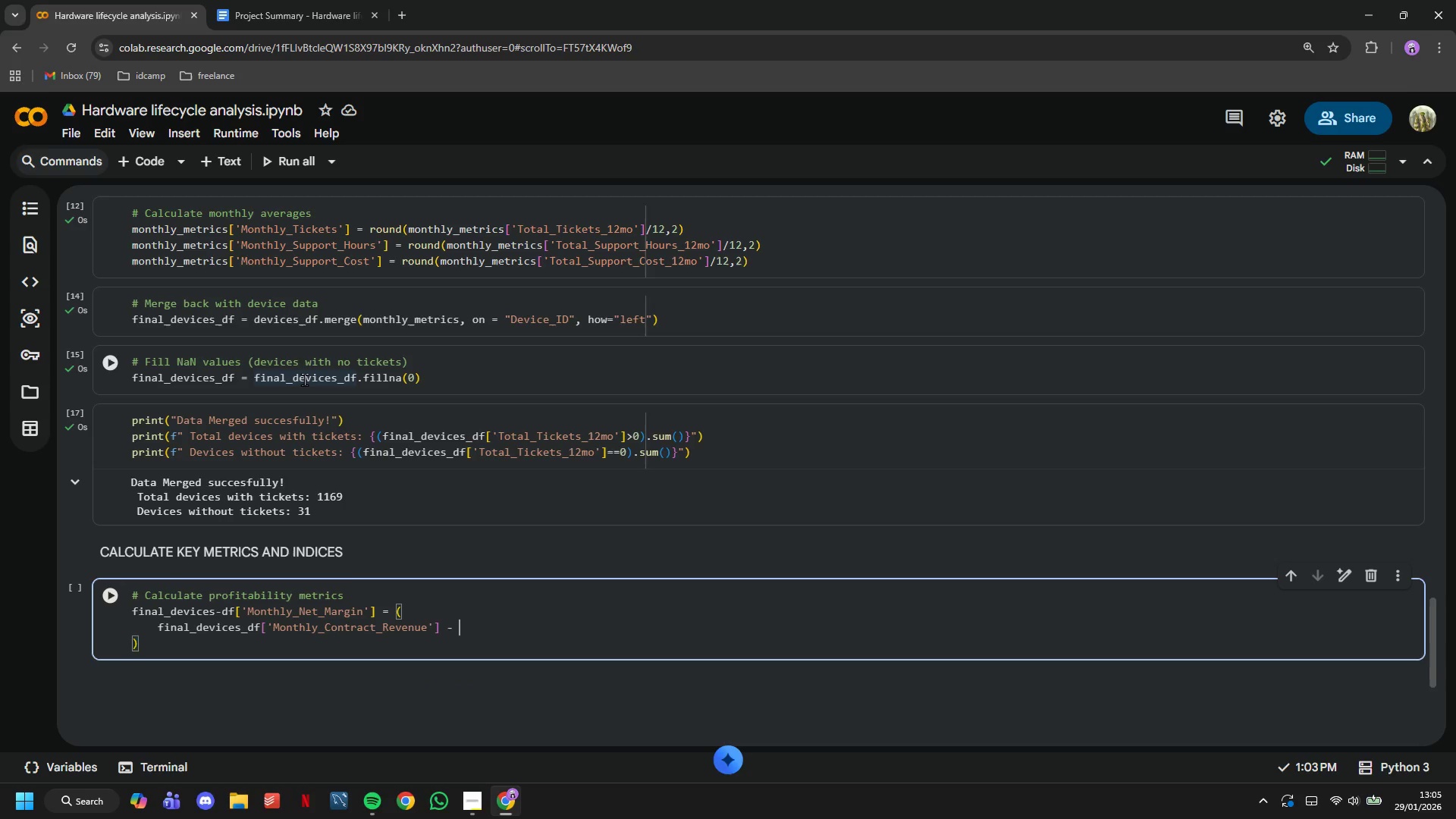 
key(Enter)
 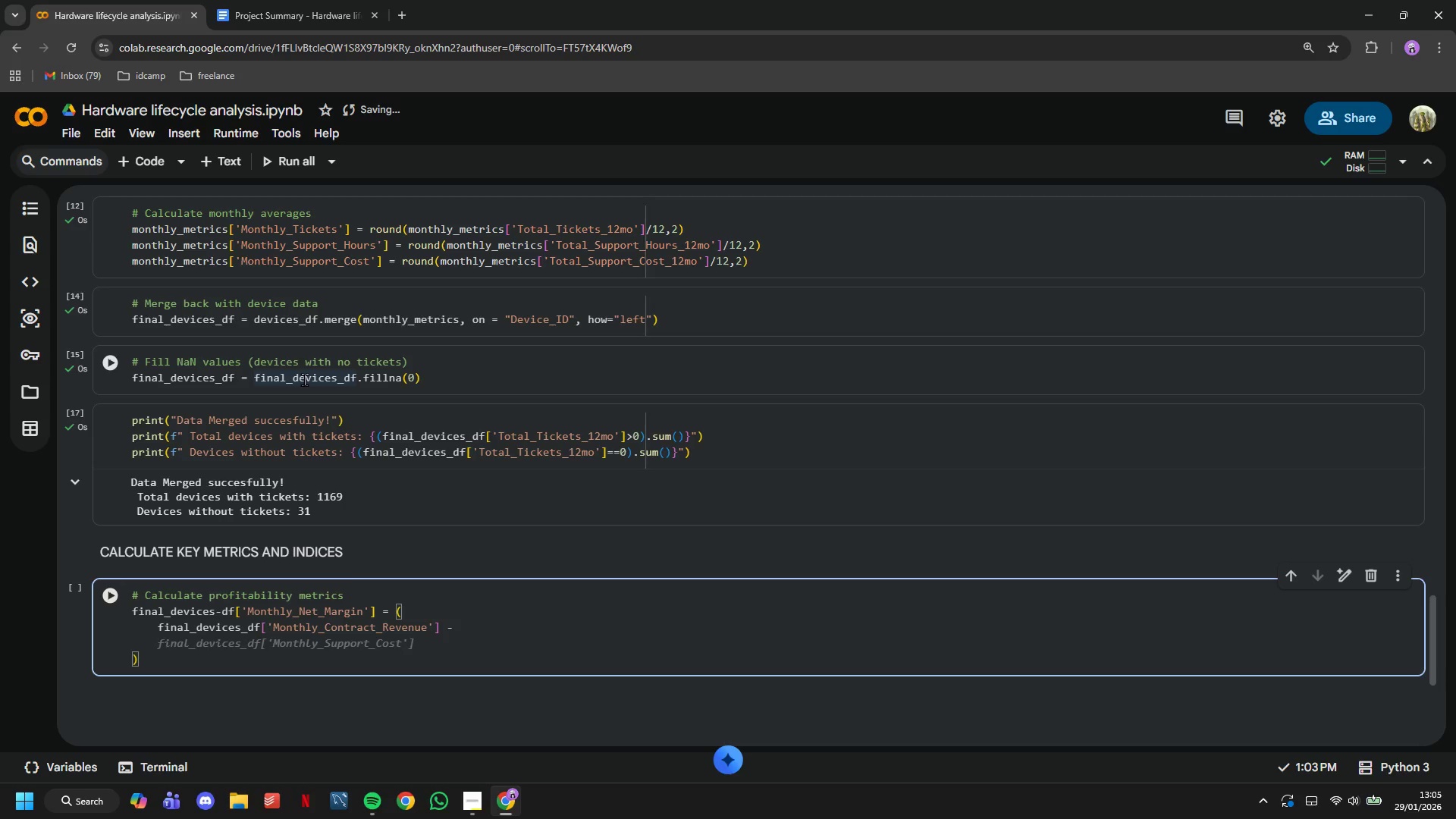 
key(Tab)
 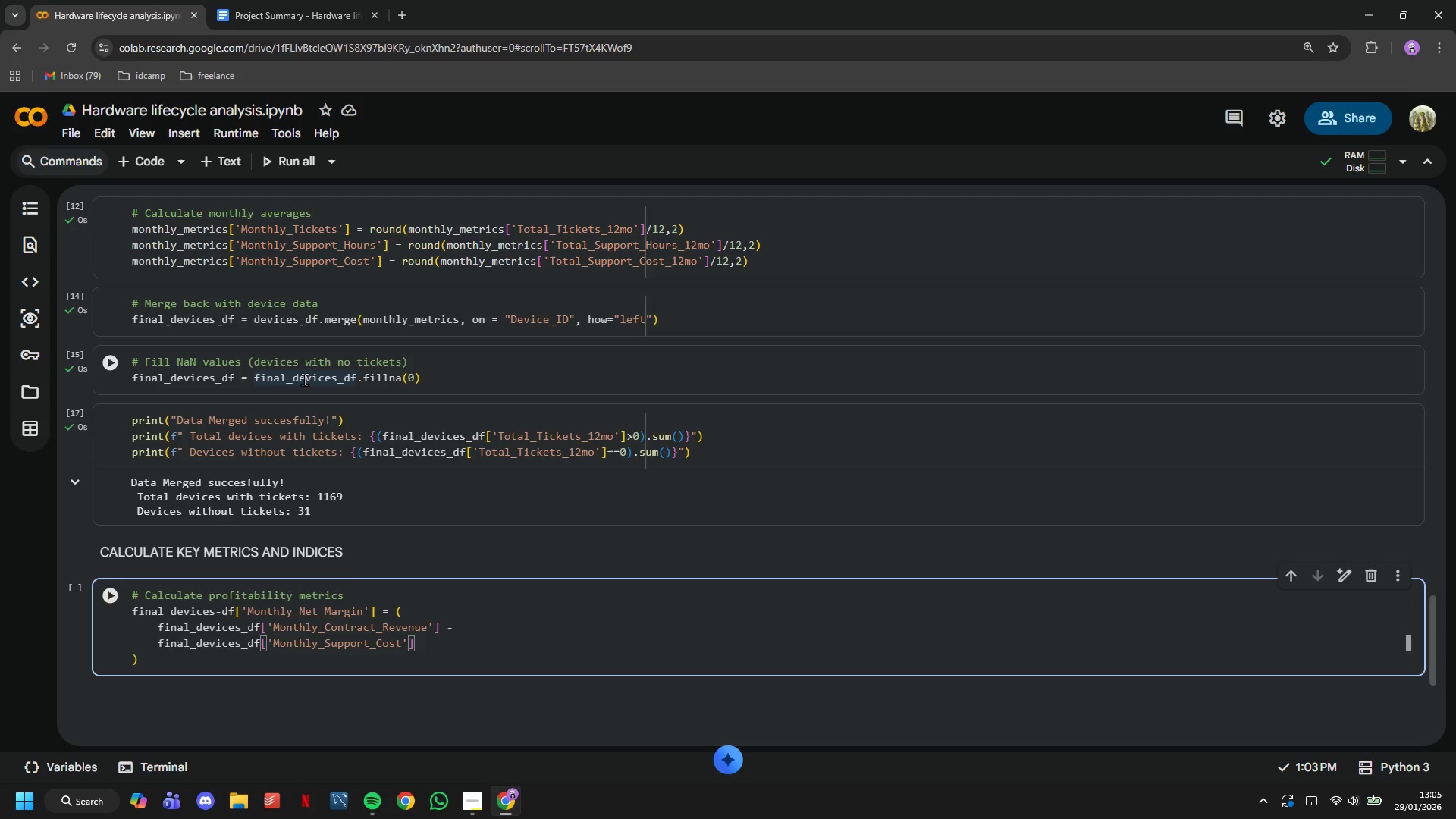 
key(ArrowDown)
 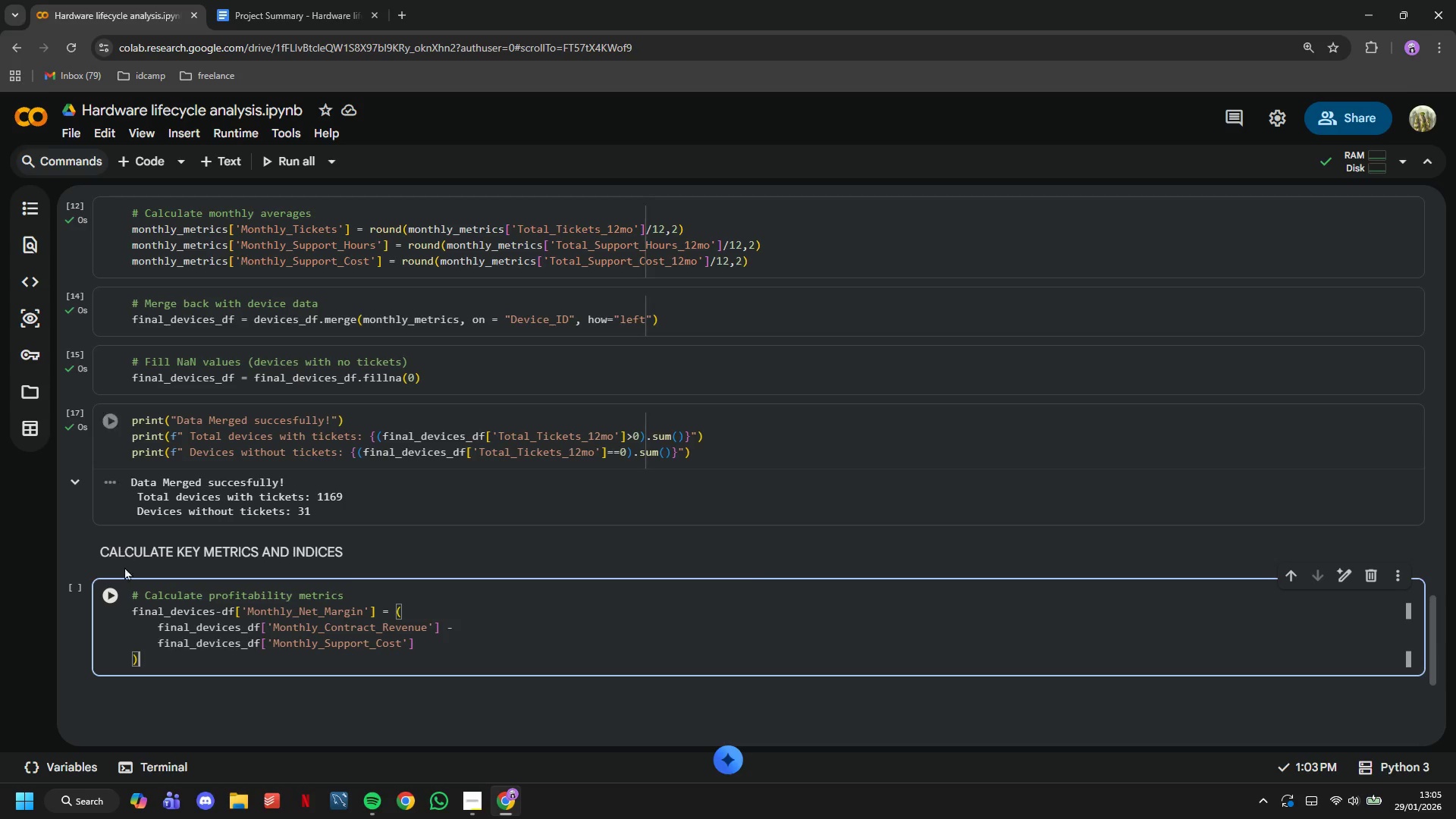 
left_click([110, 599])
 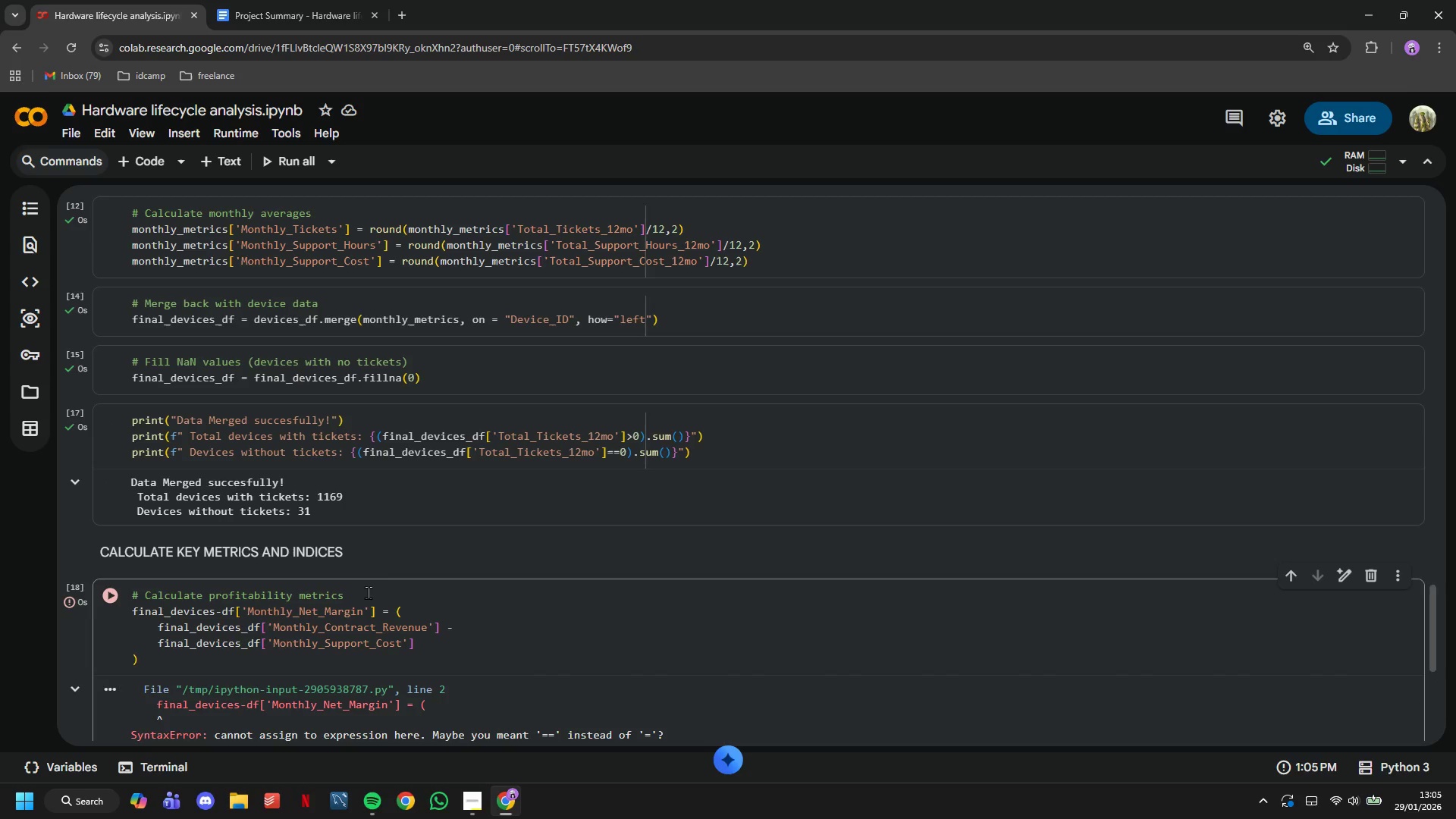 
scroll: coordinate [368, 592], scroll_direction: down, amount: 3.0
 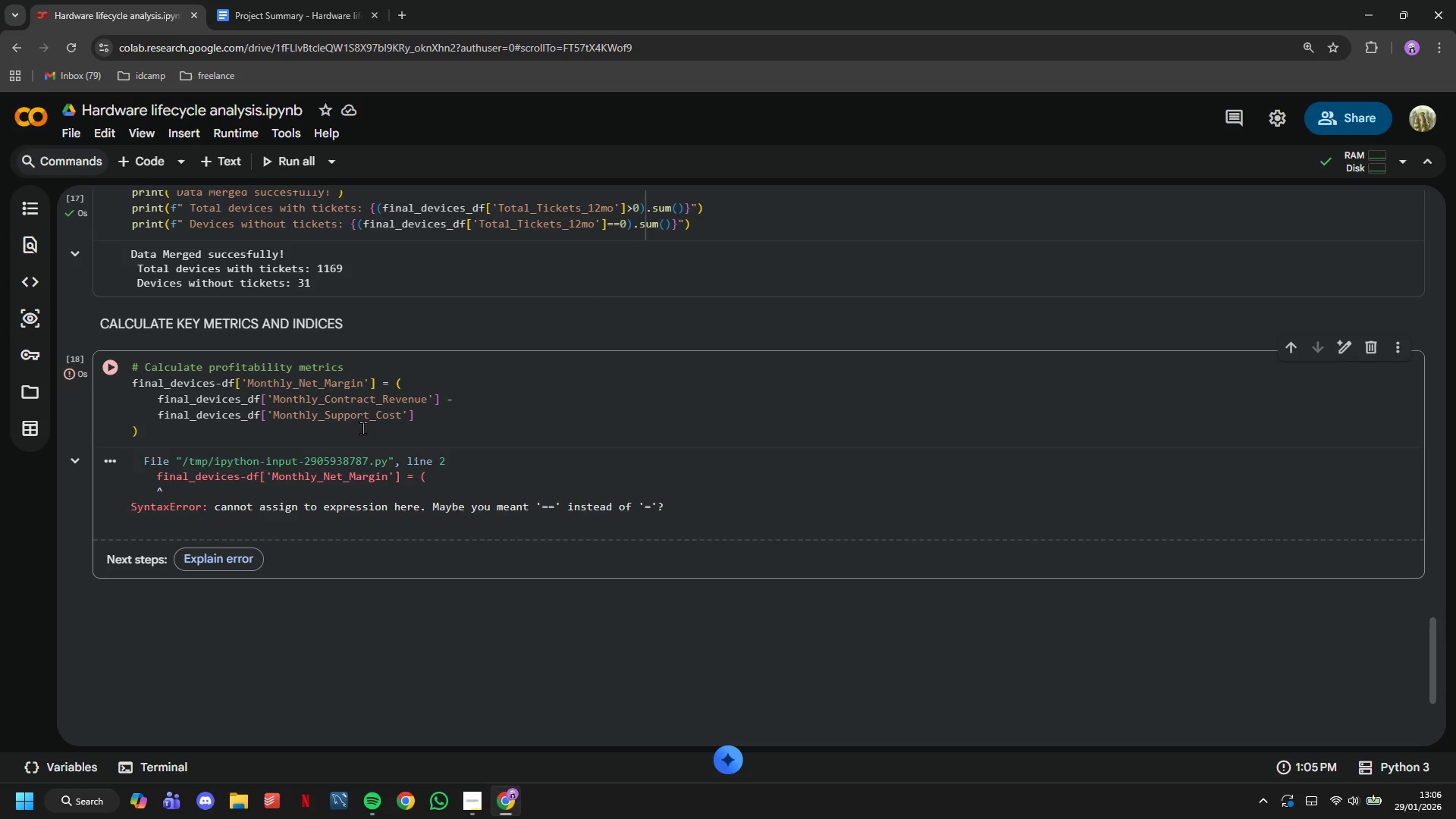 
left_click([390, 384])
 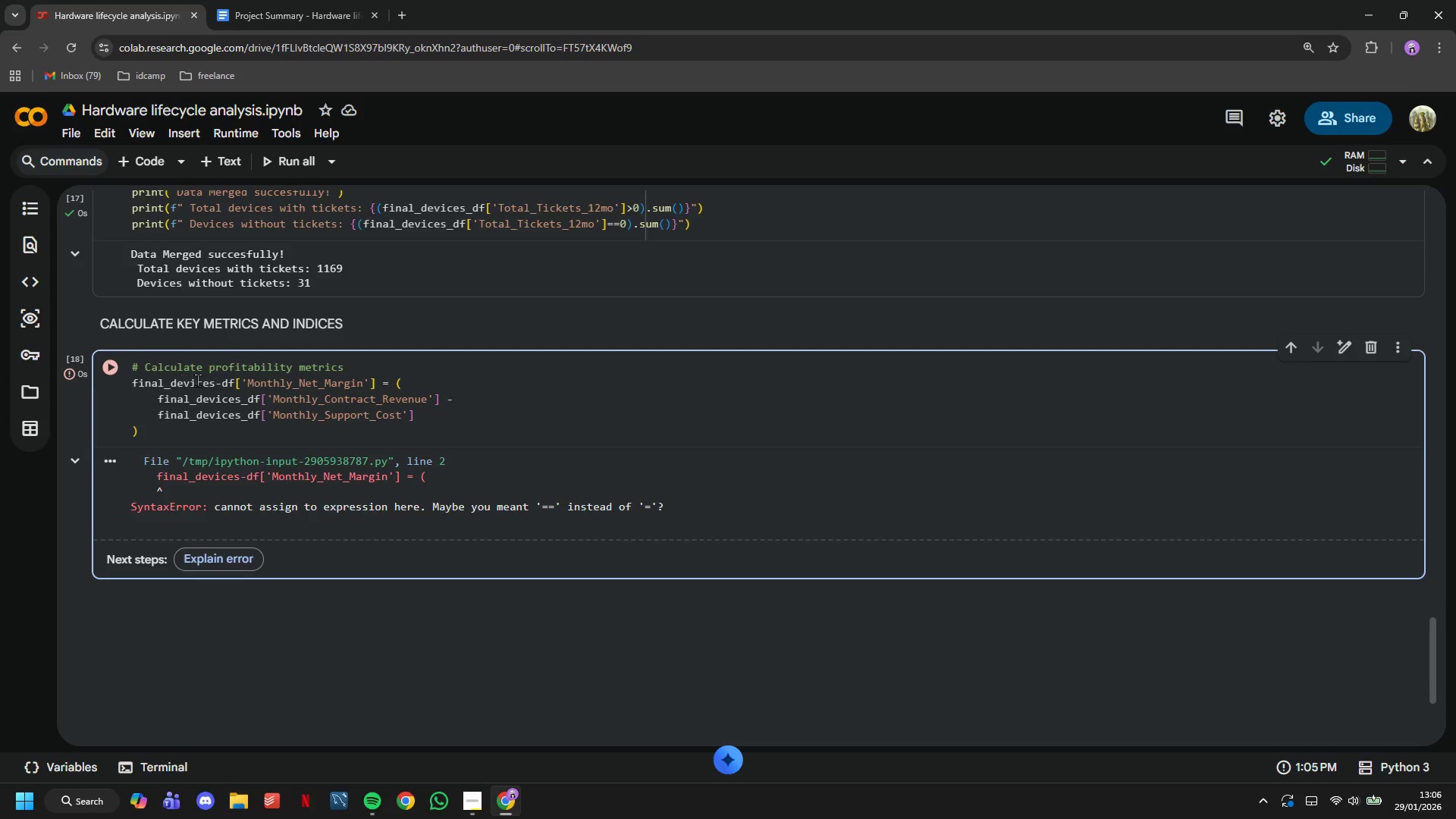 
wait(6.03)
 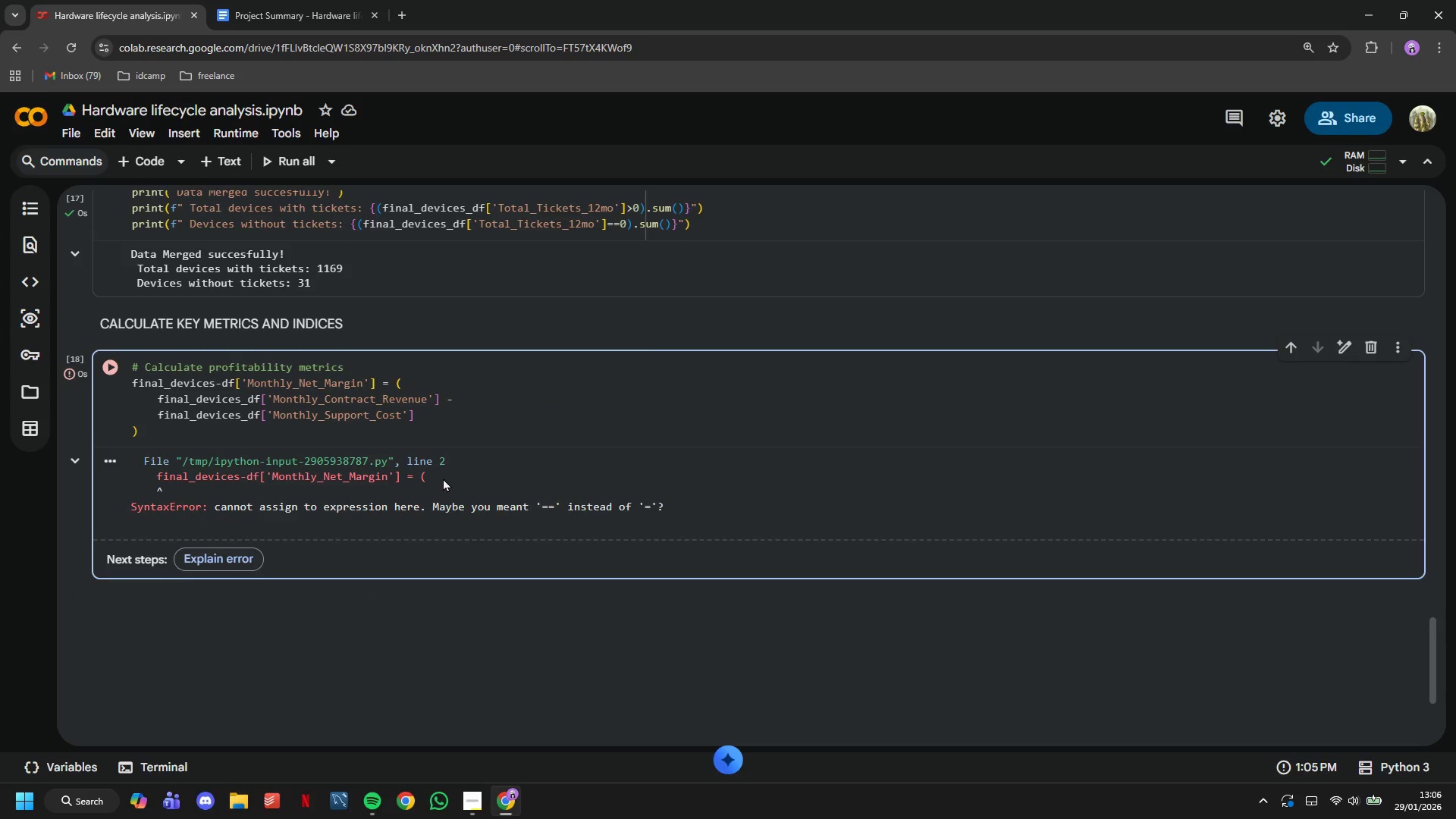 
key(ArrowRight)
 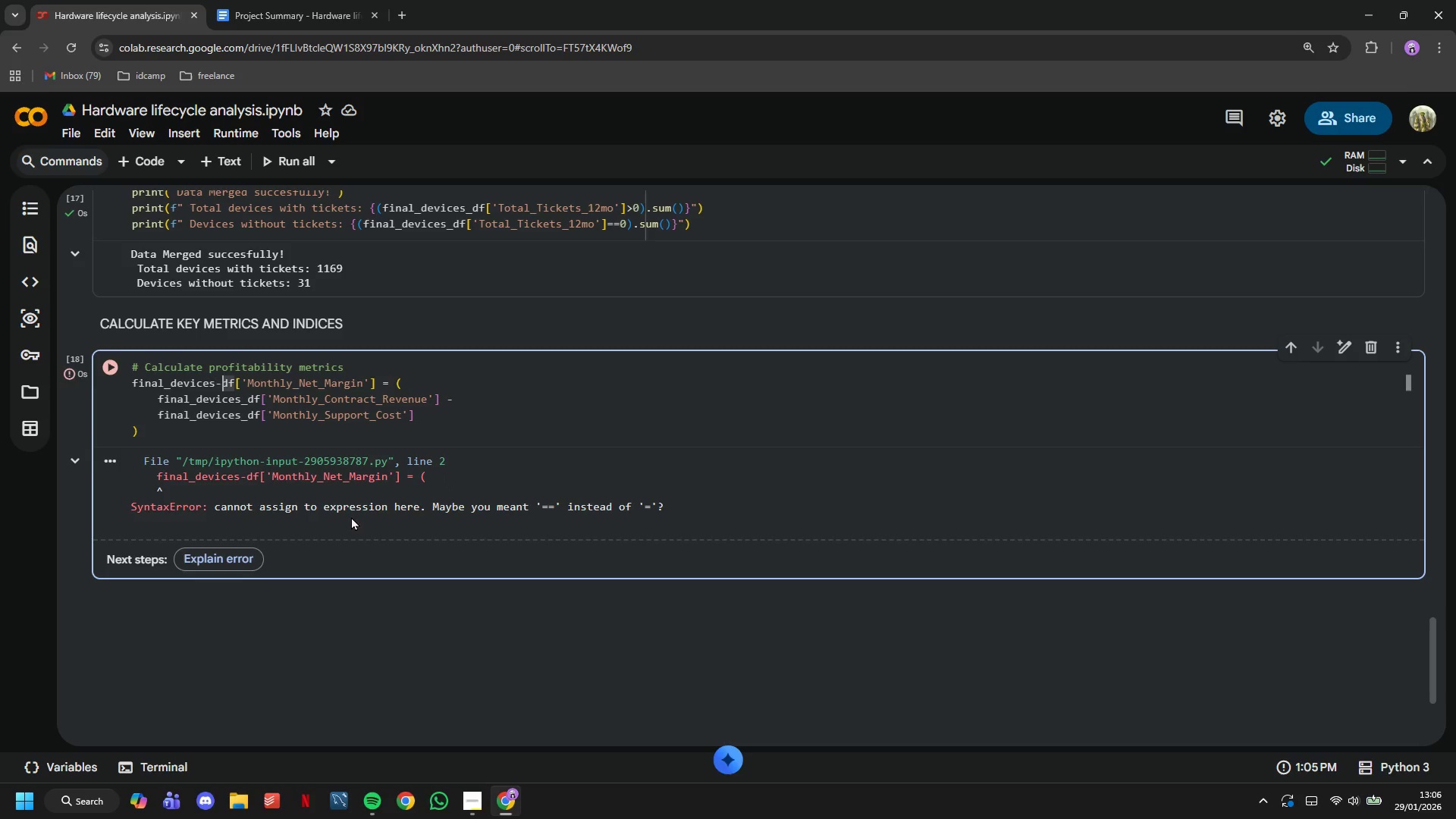 
key(Backspace)
 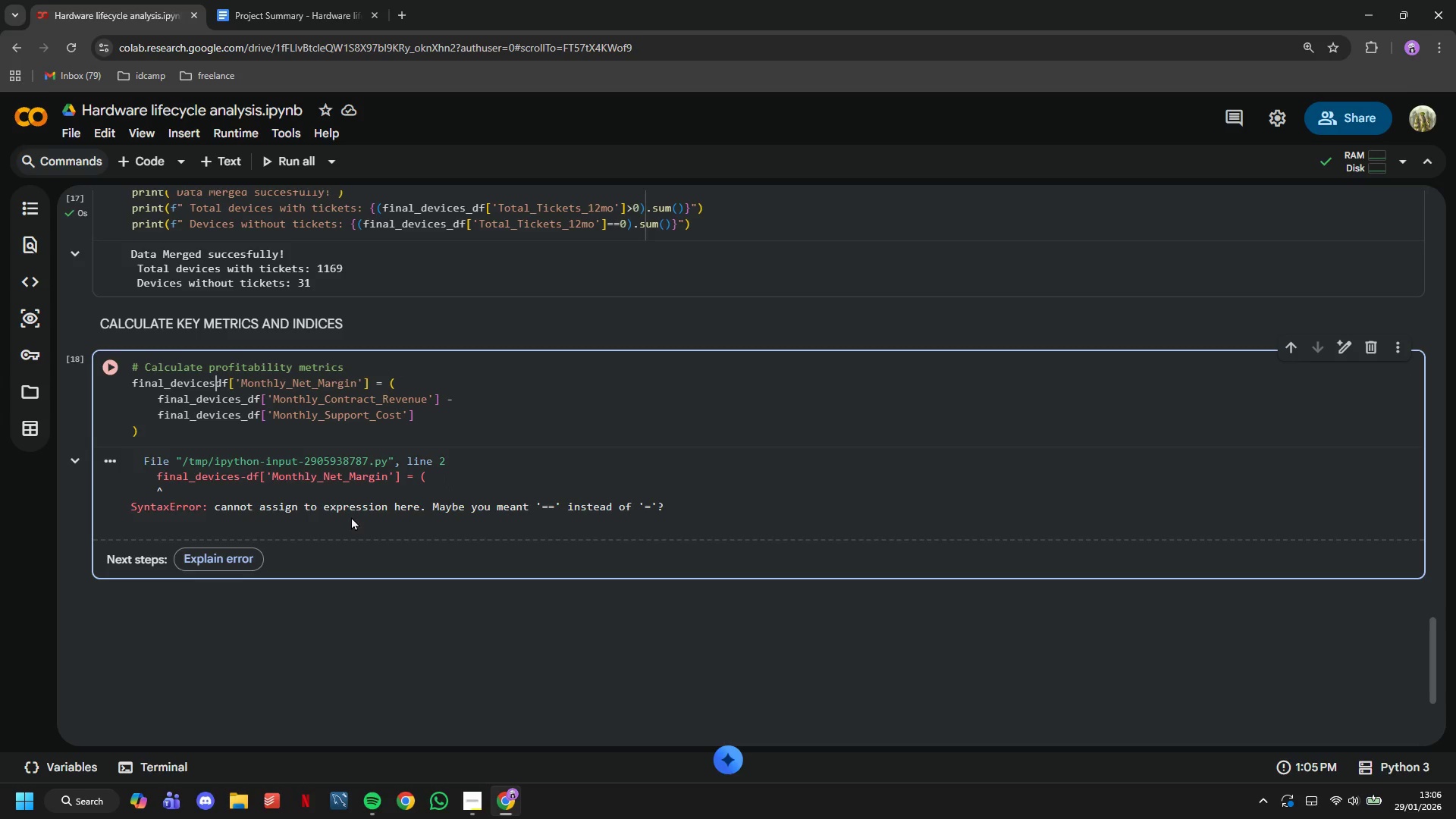 
key(Shift+Minus)
 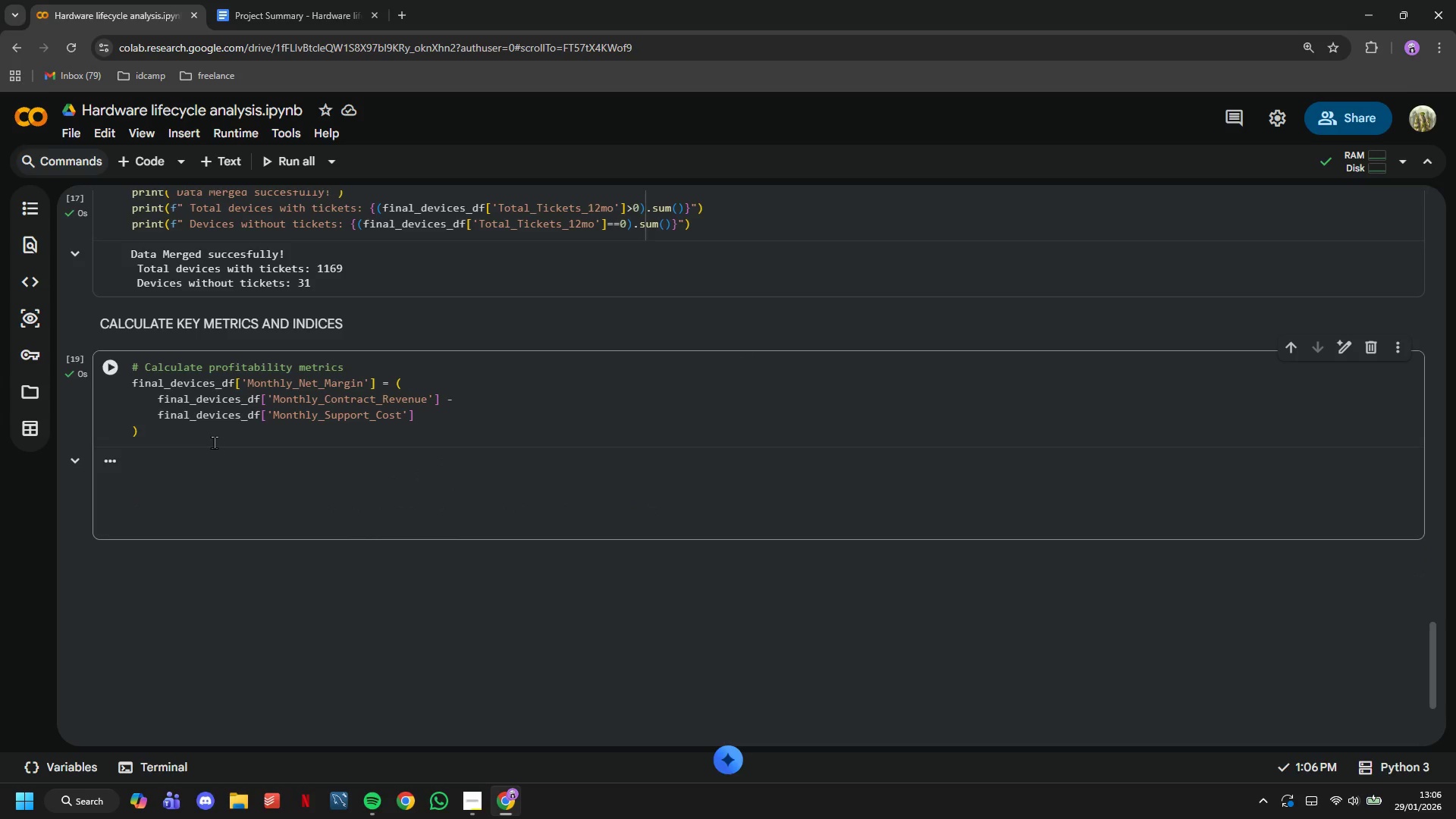 
left_click([214, 442])
 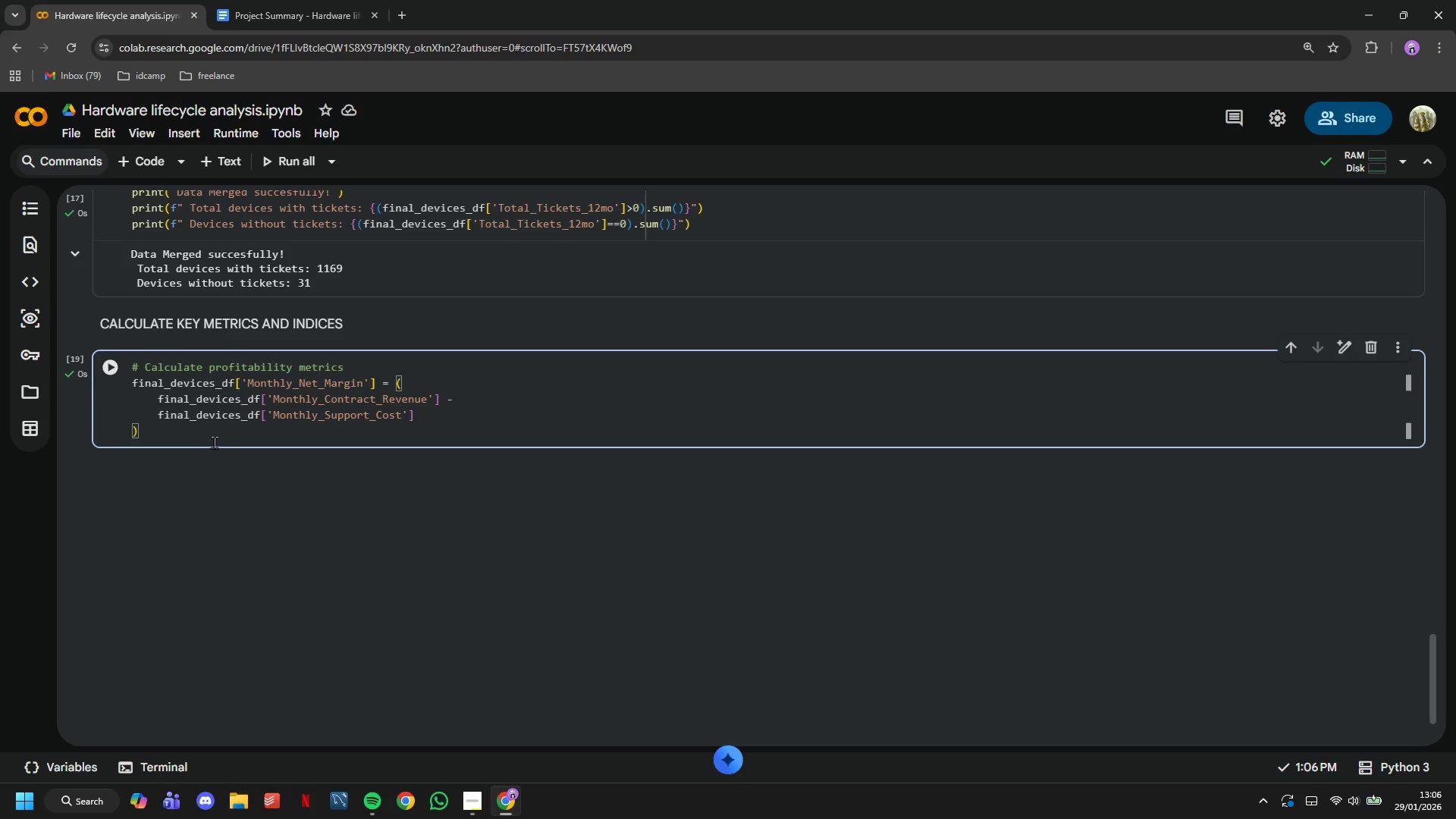 
scroll: coordinate [162, 372], scroll_direction: down, amount: 1.0
 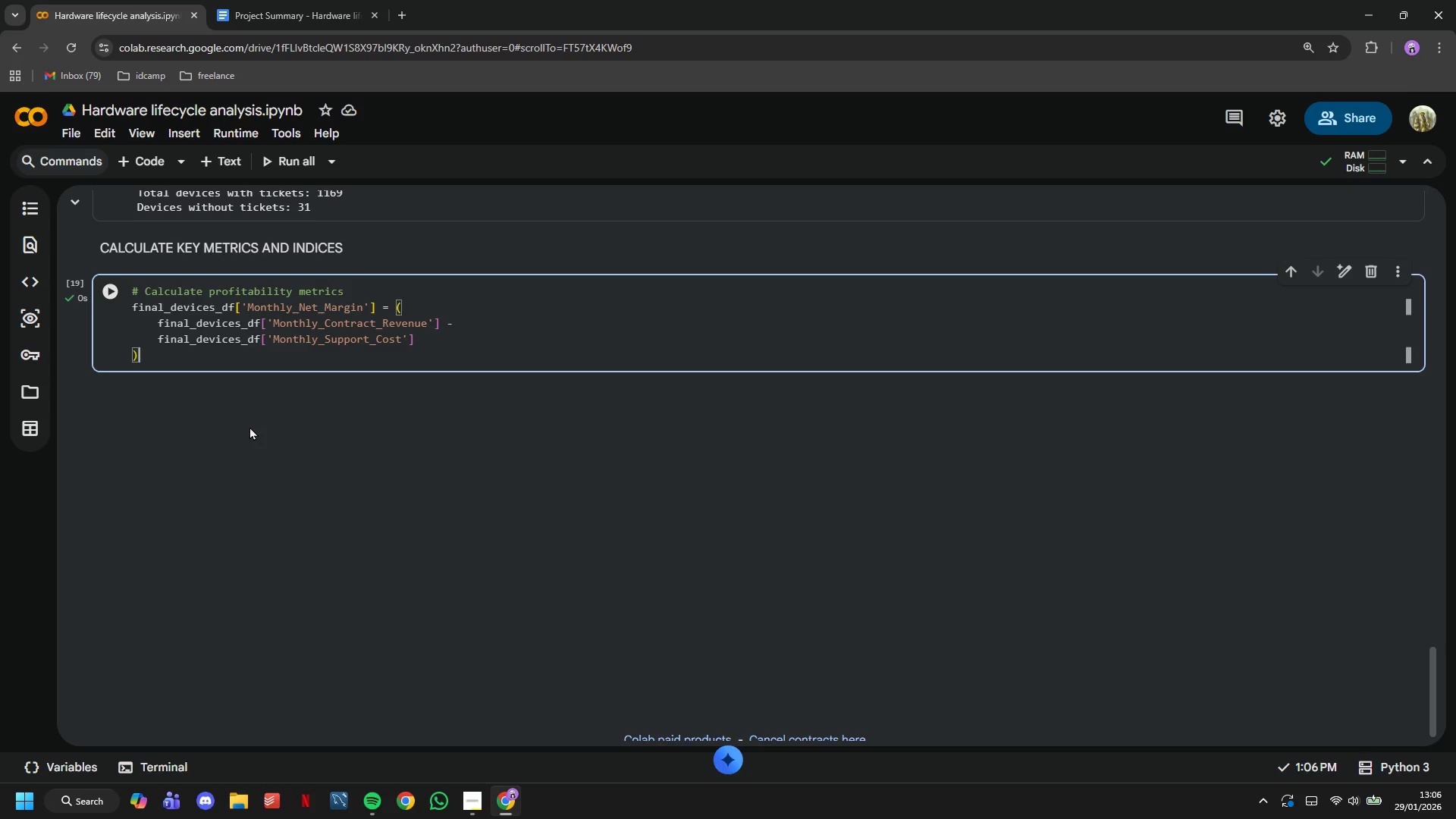 
key(Enter)
 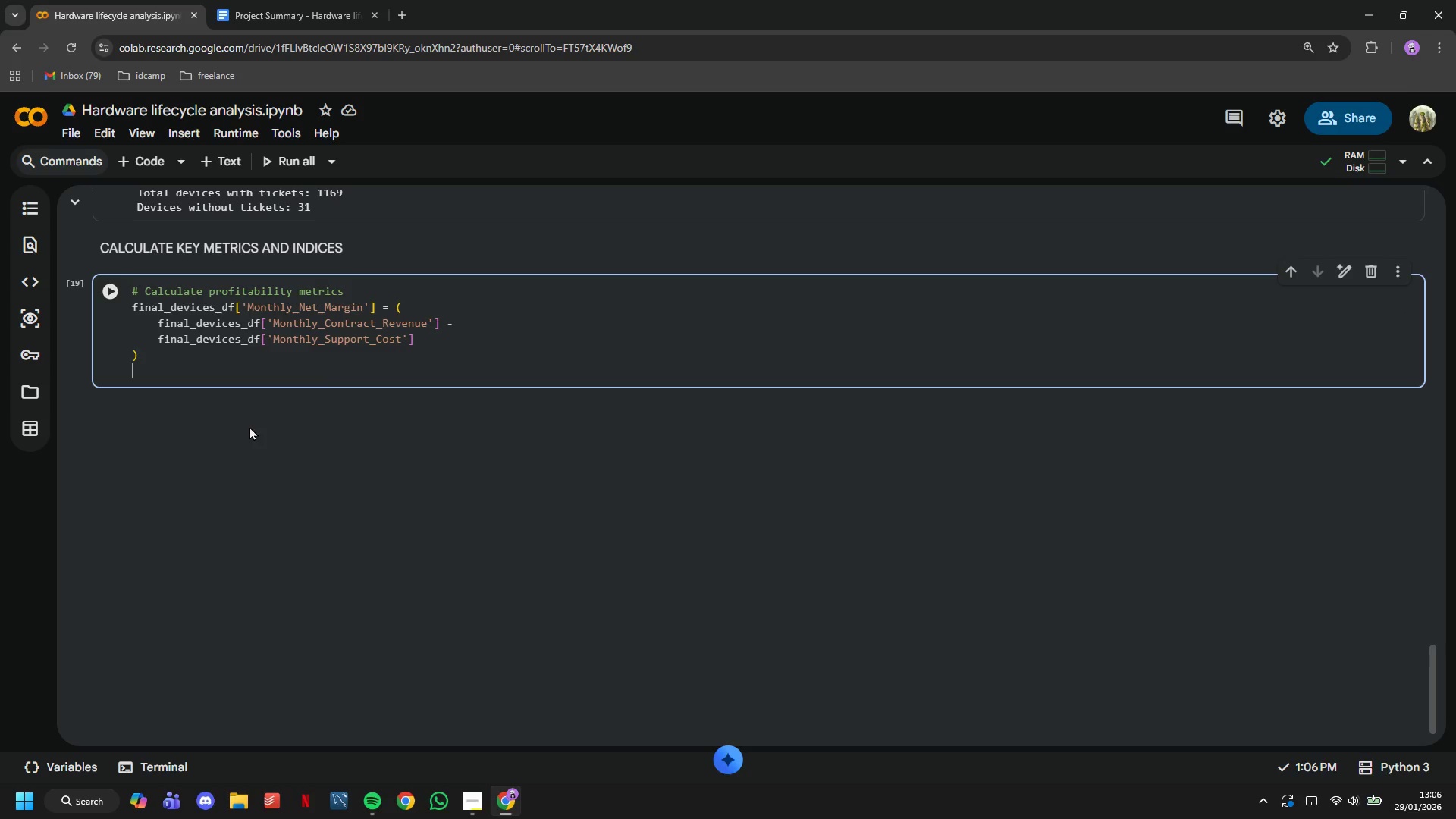 
key(Enter)
 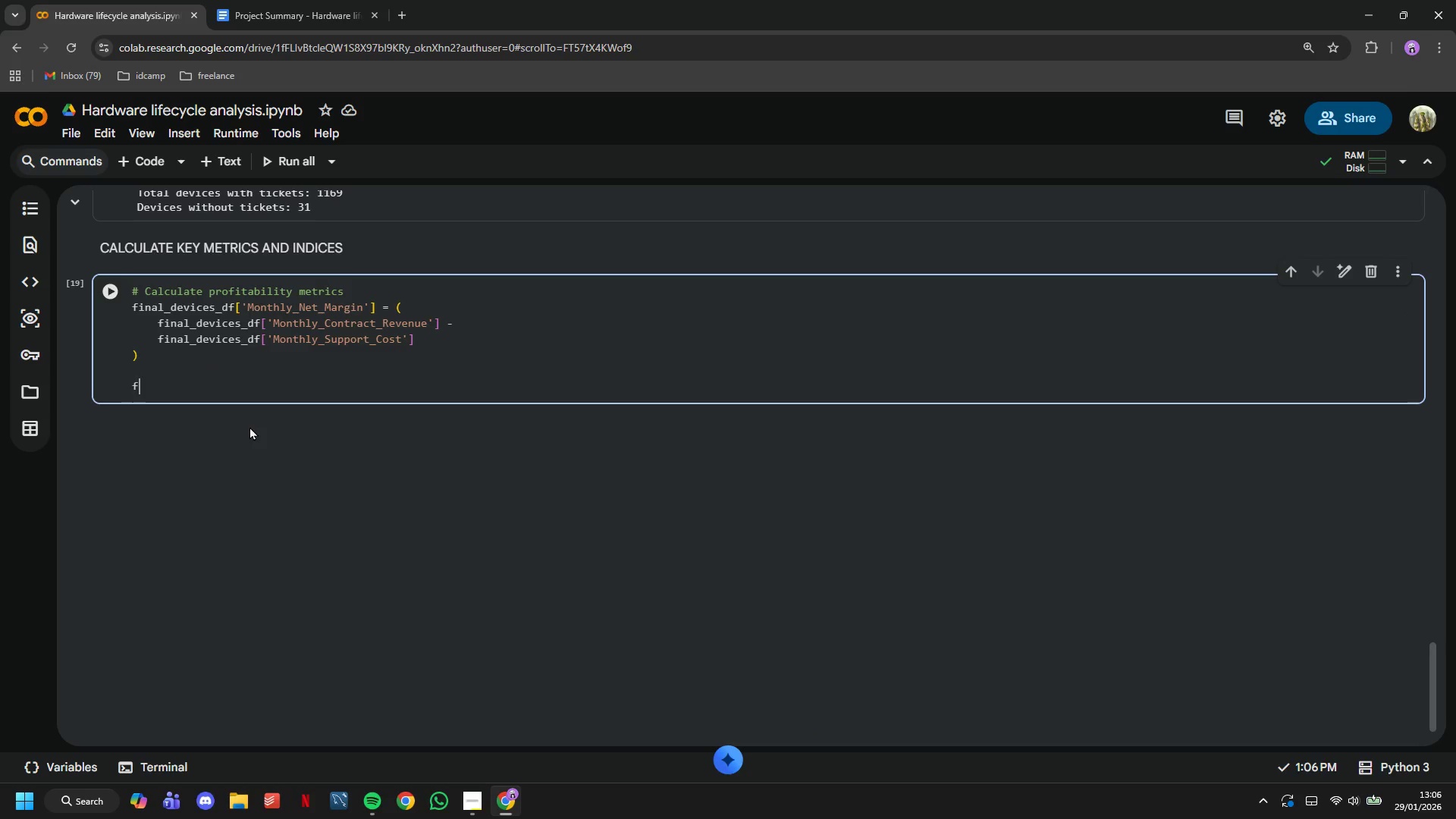 
type(final))
key(Backspace)
type(_devices_df[)
 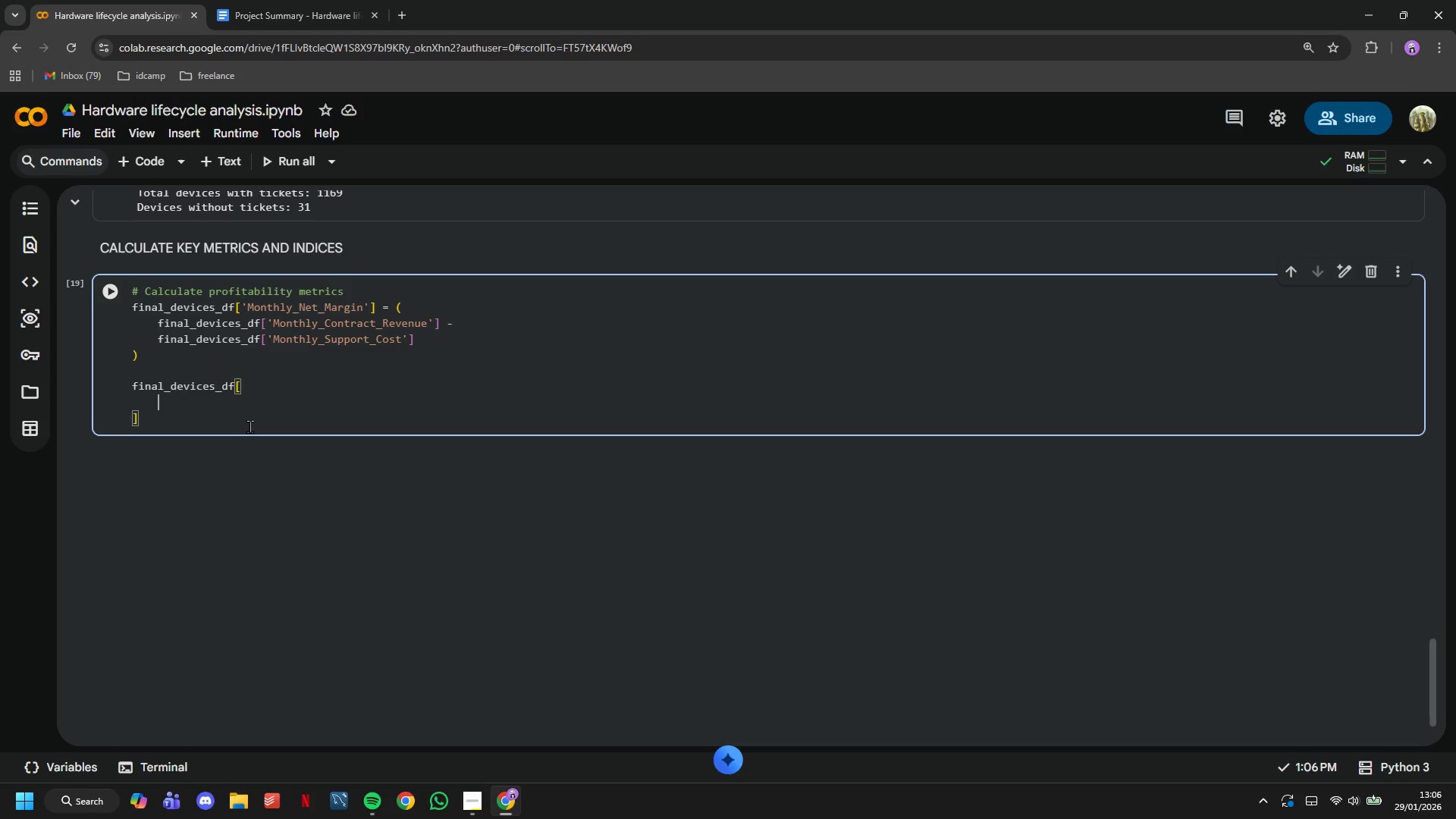 
 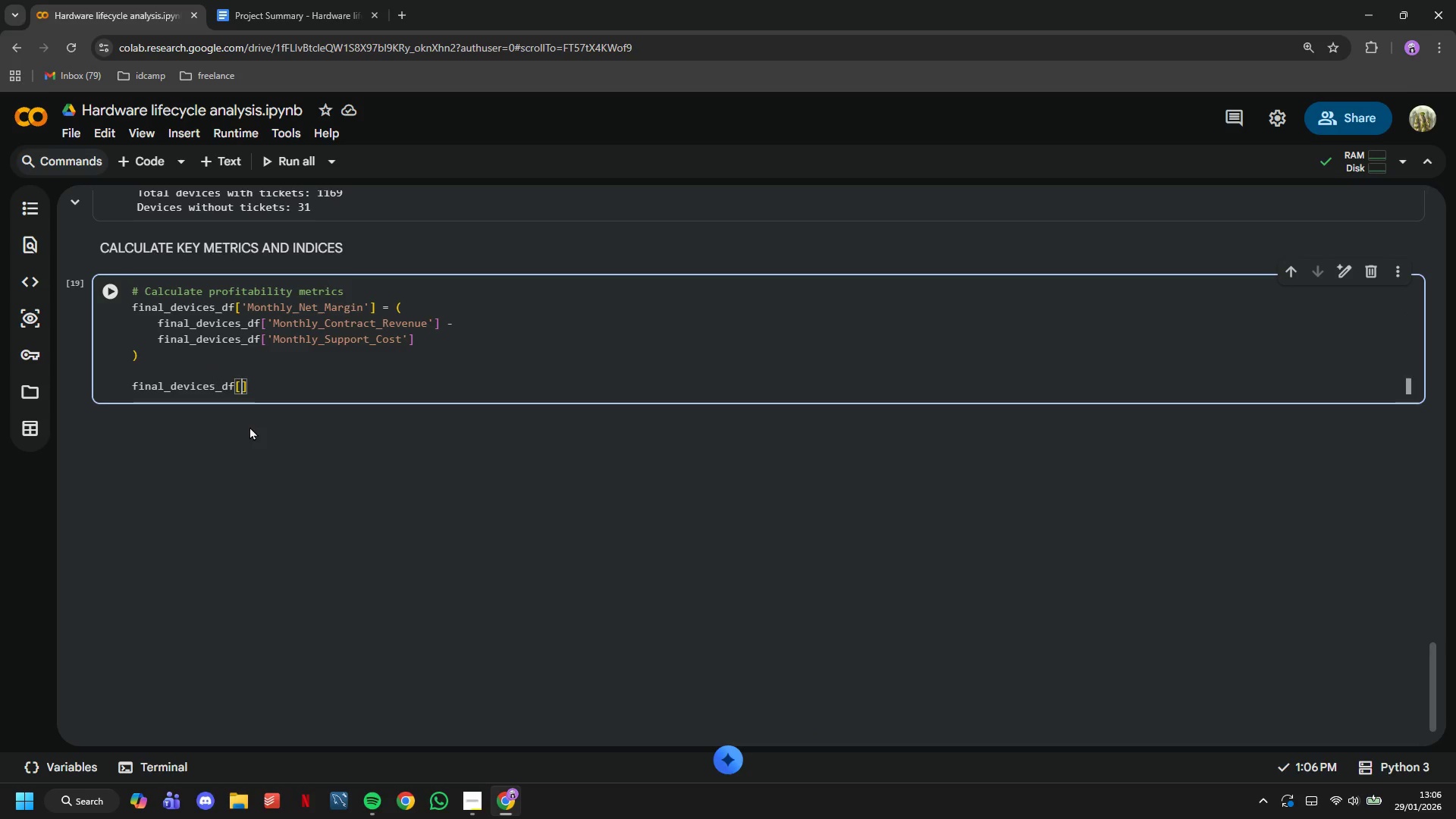 
key(Enter)
 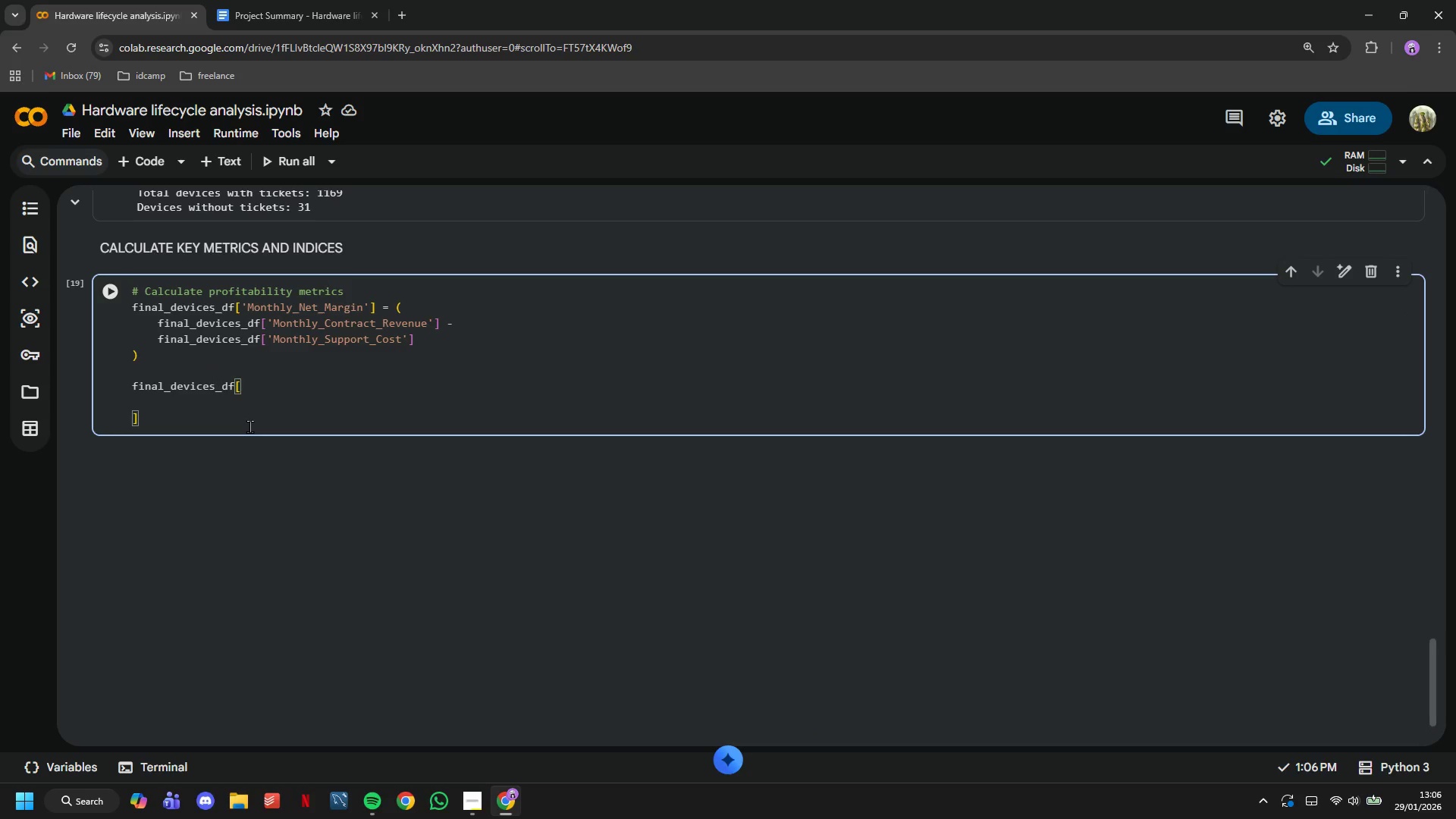 
key(Backspace)
 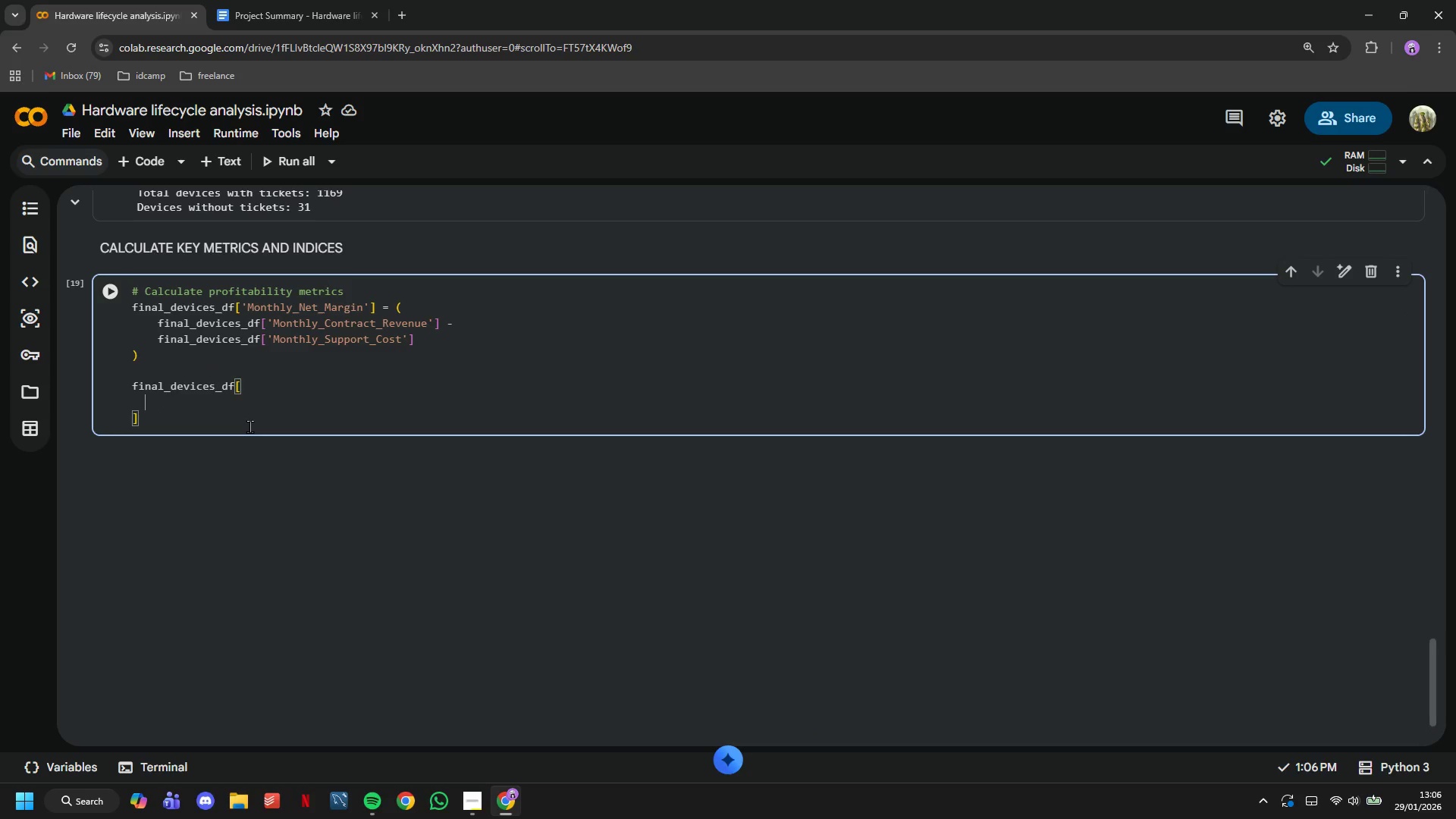 
key(Control+Z)
 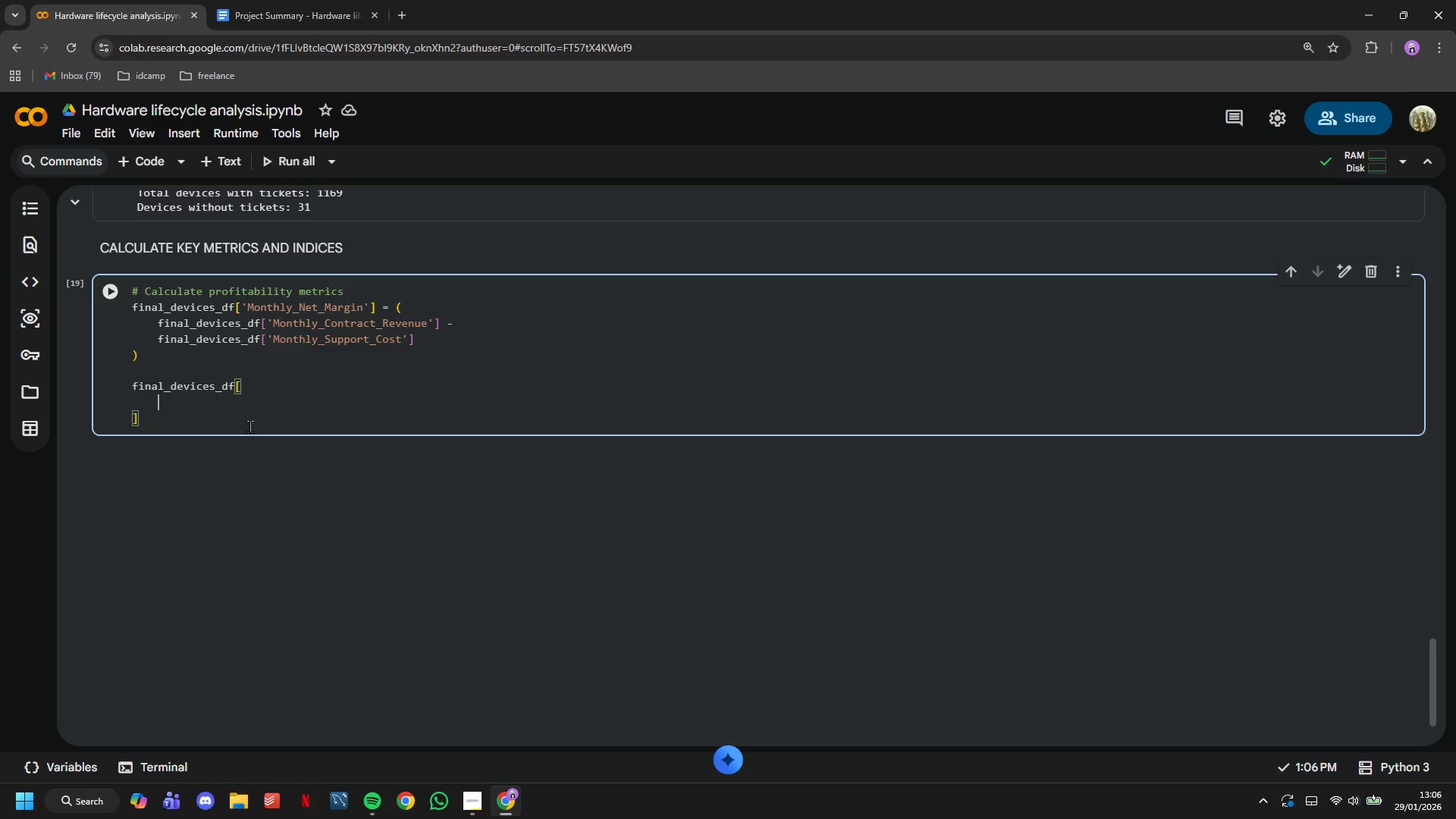 
key(Control+Z)
 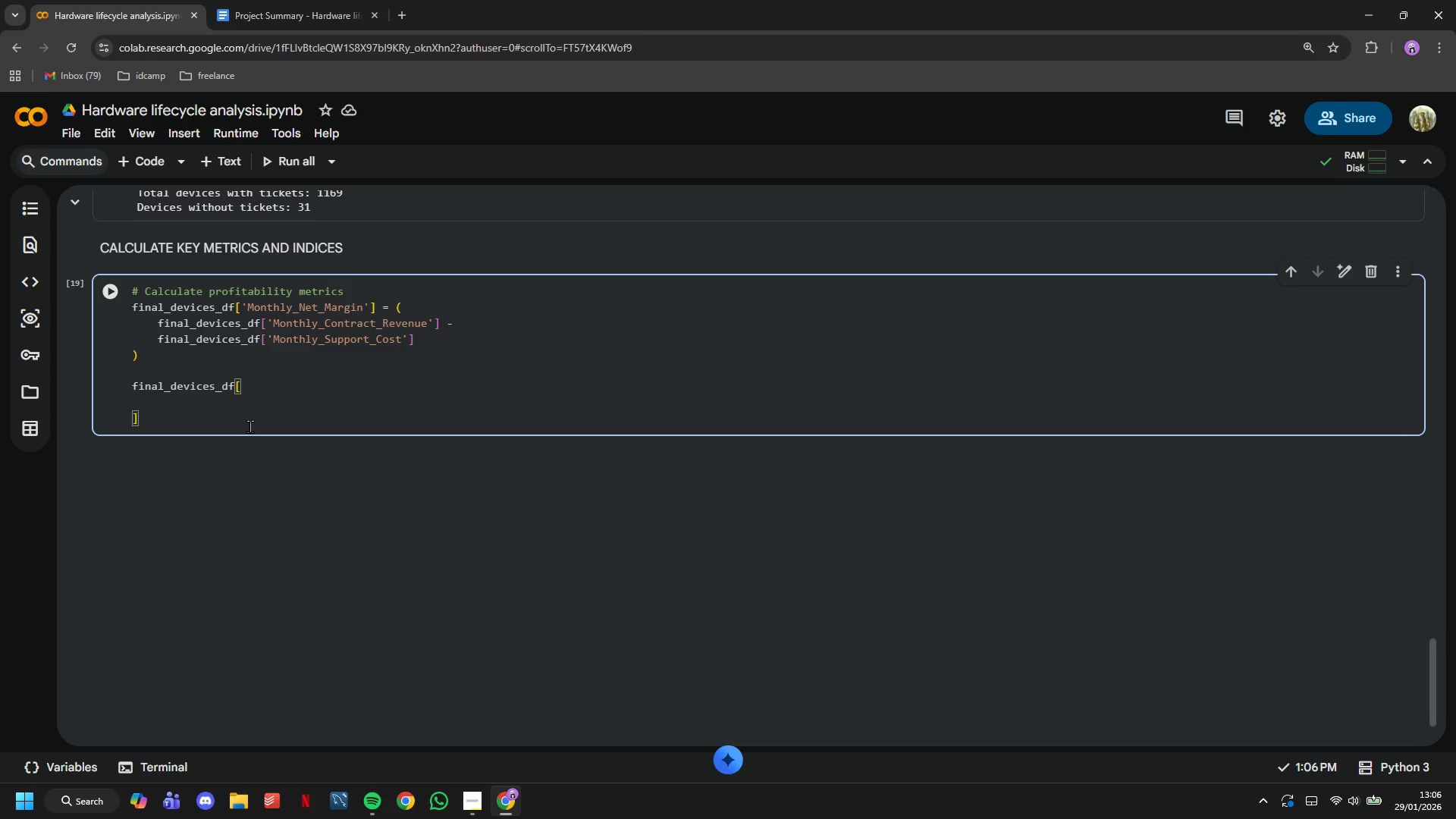 
key(Control+Z)
 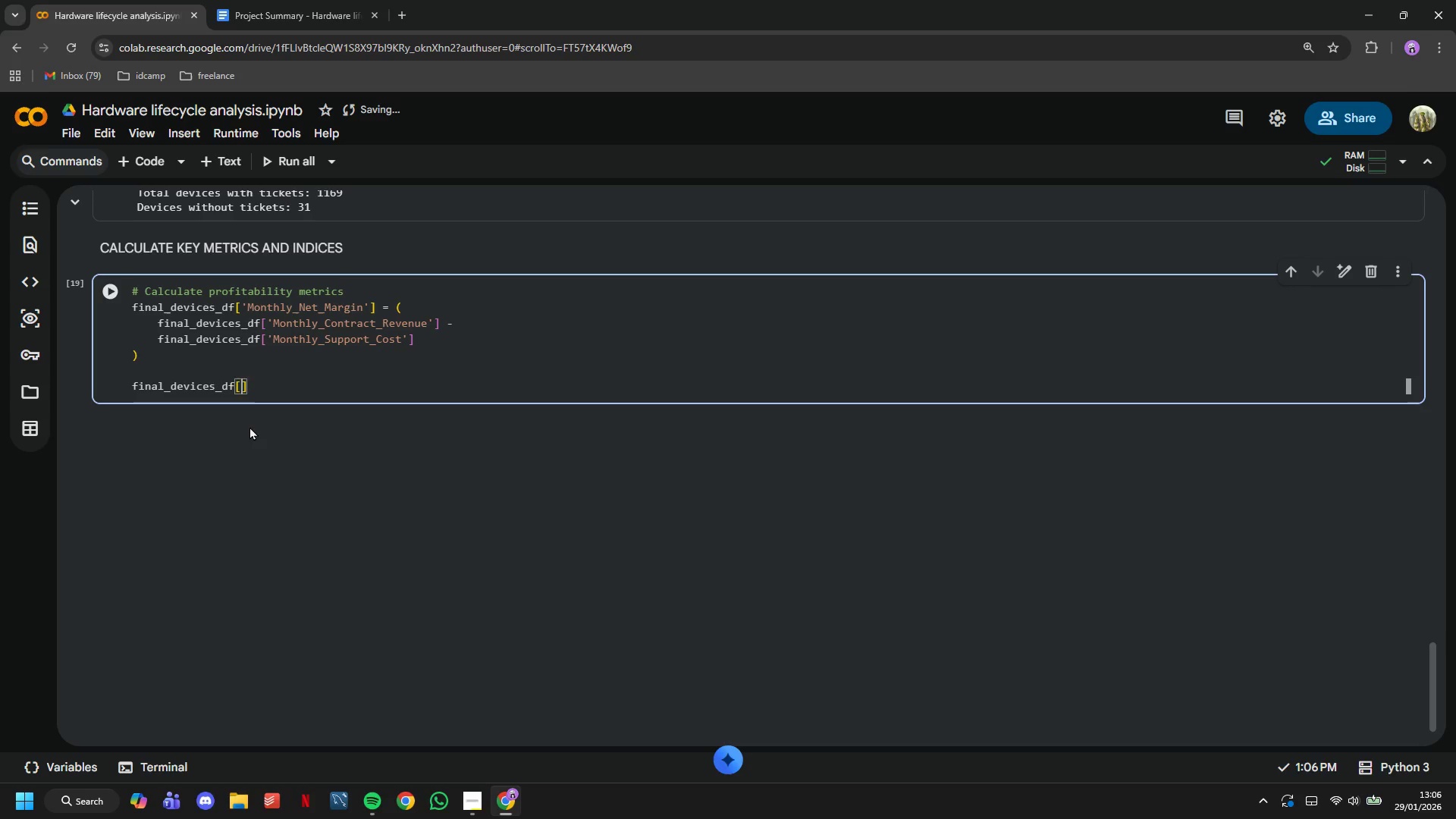 
type('Profit_Margin_Percent)
 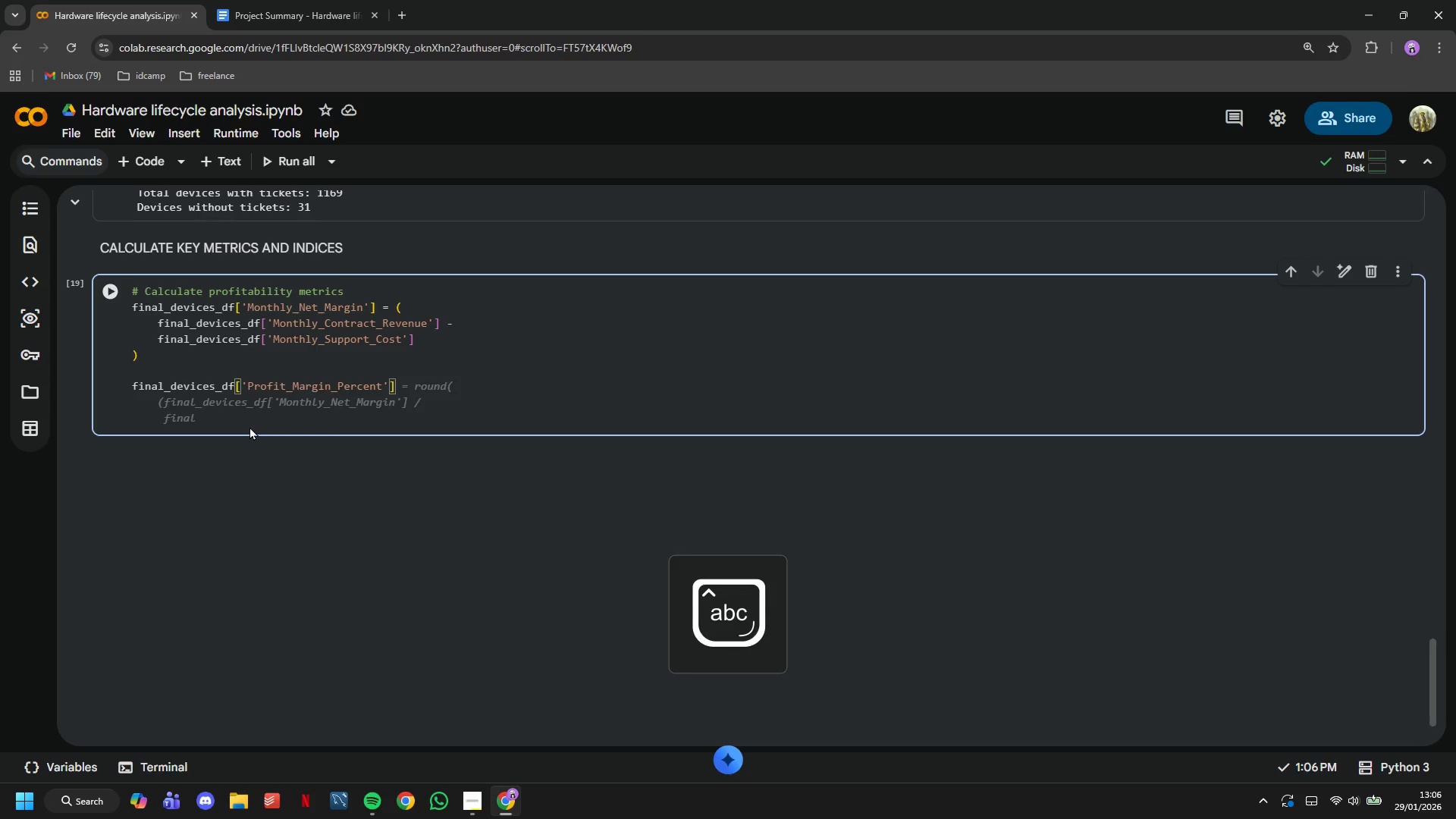 
key(ArrowRight)
 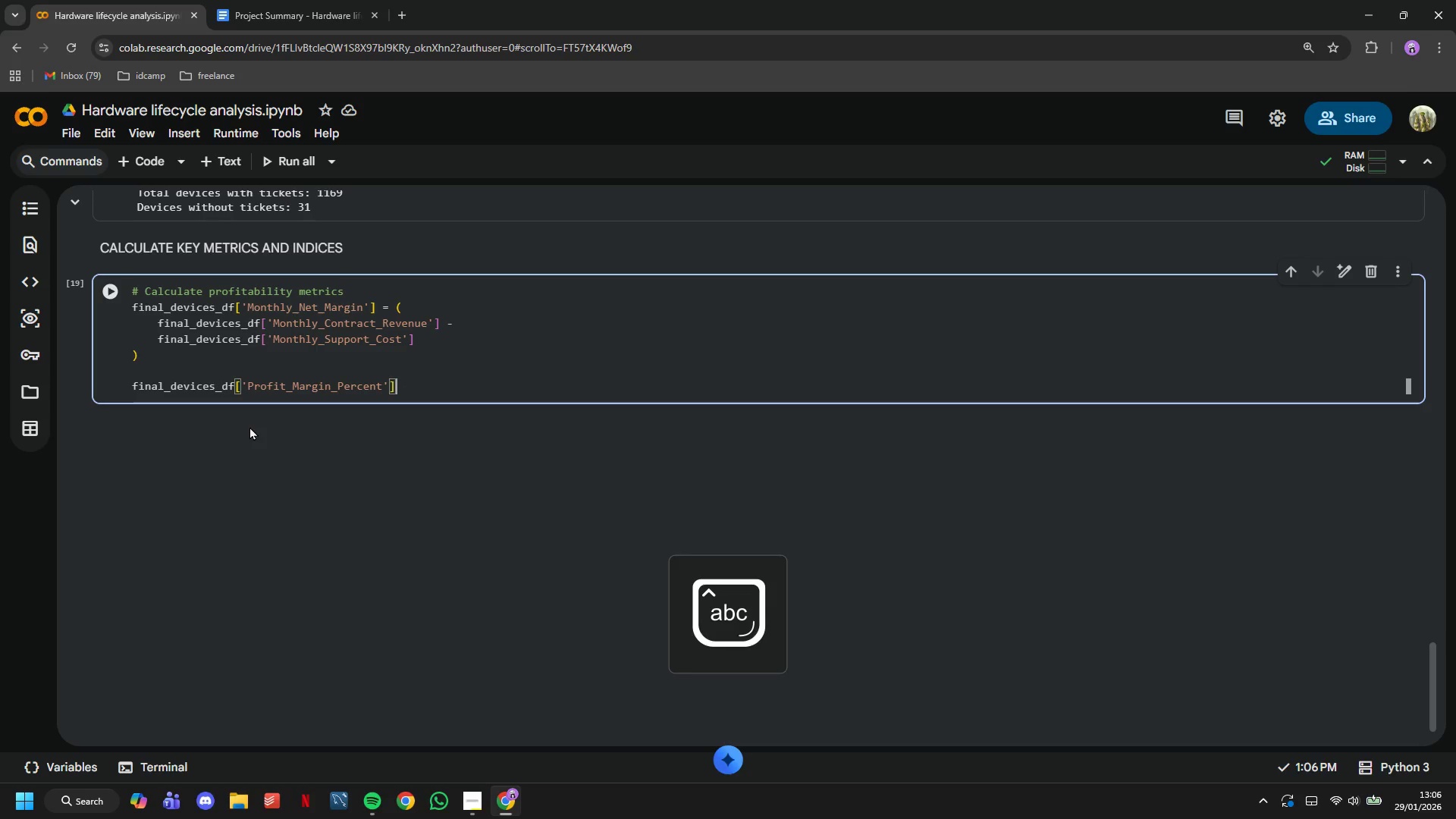 
key(ArrowRight)
 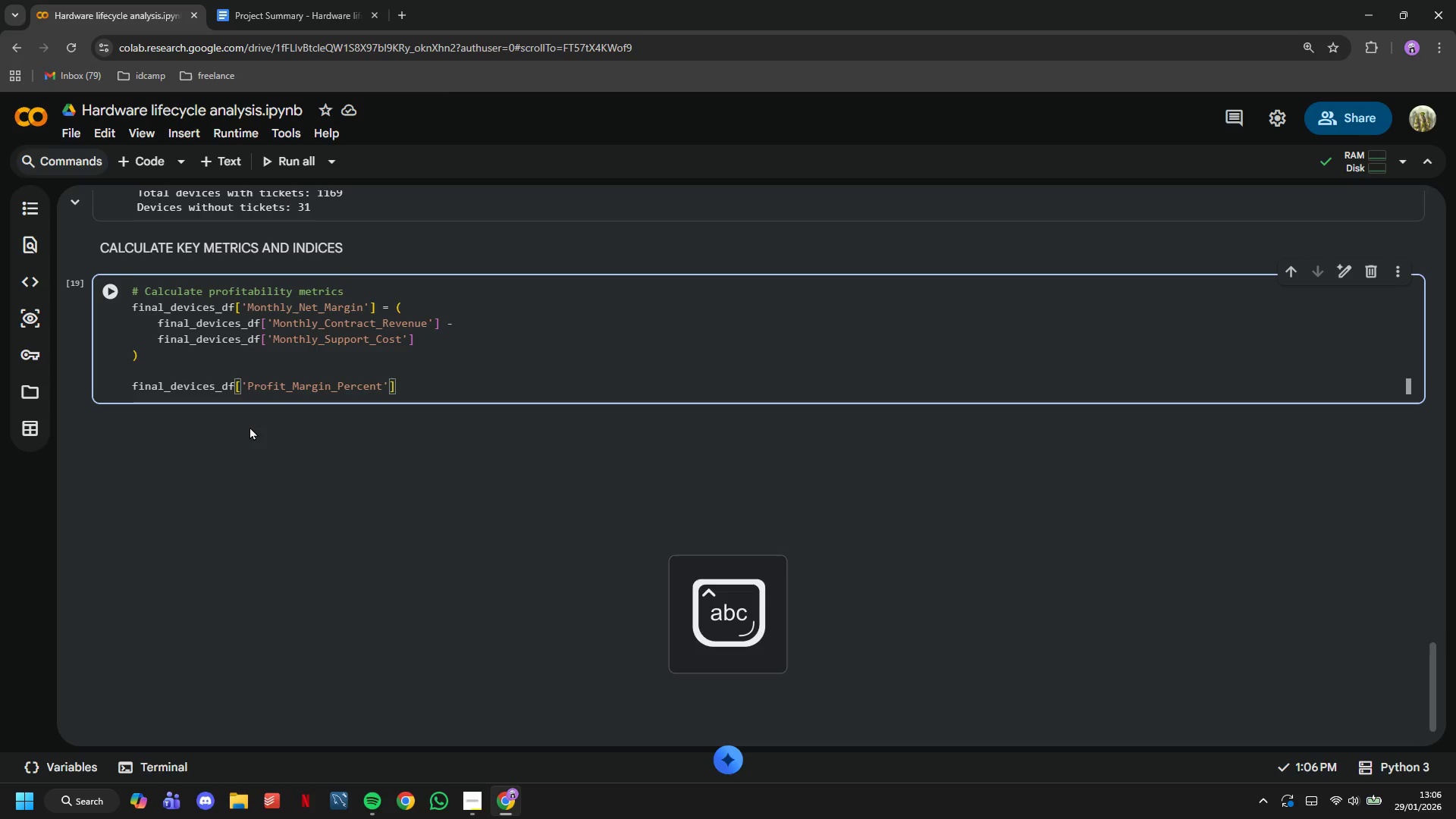 
type( = round()
 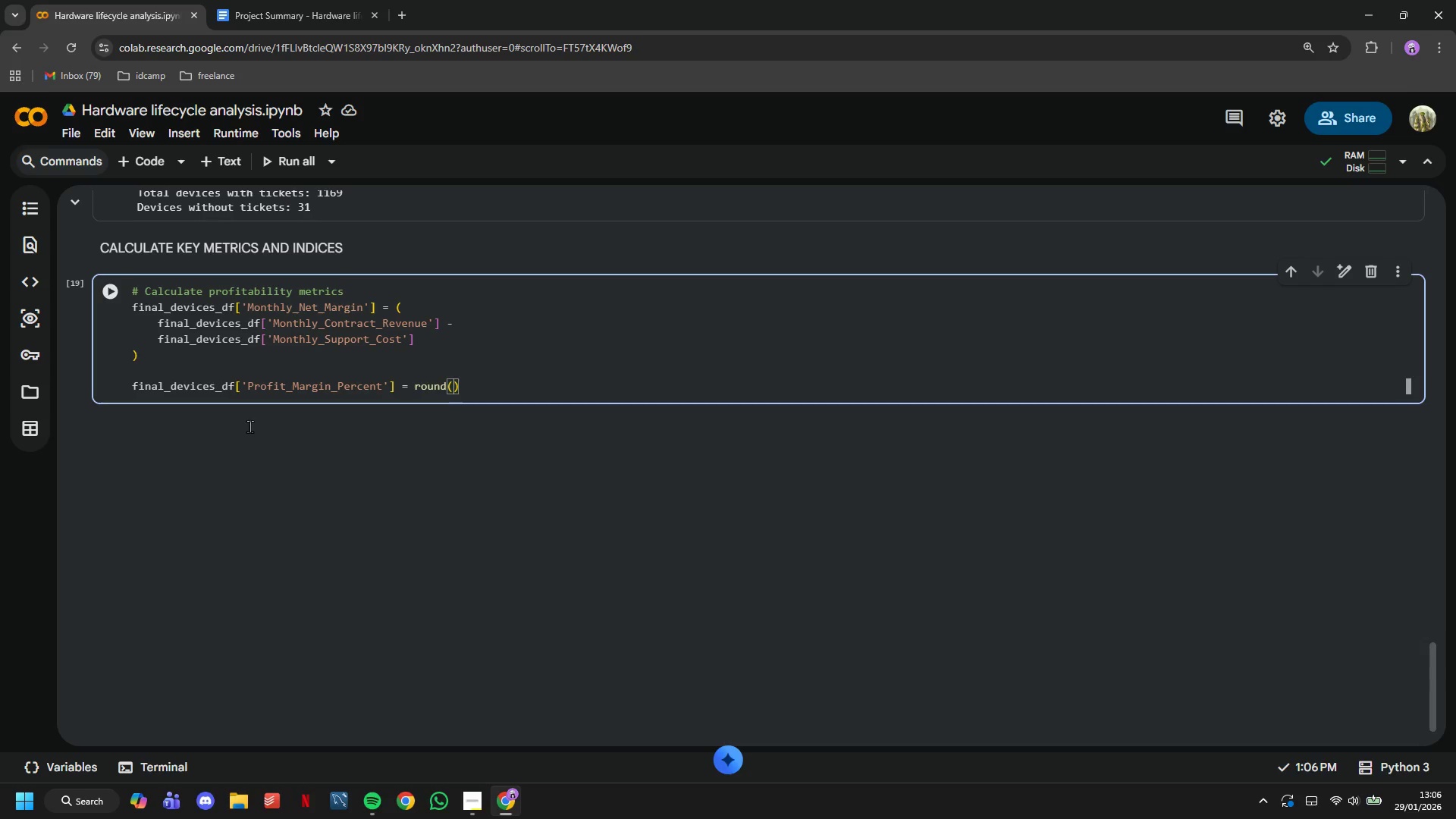 
key(Enter)
 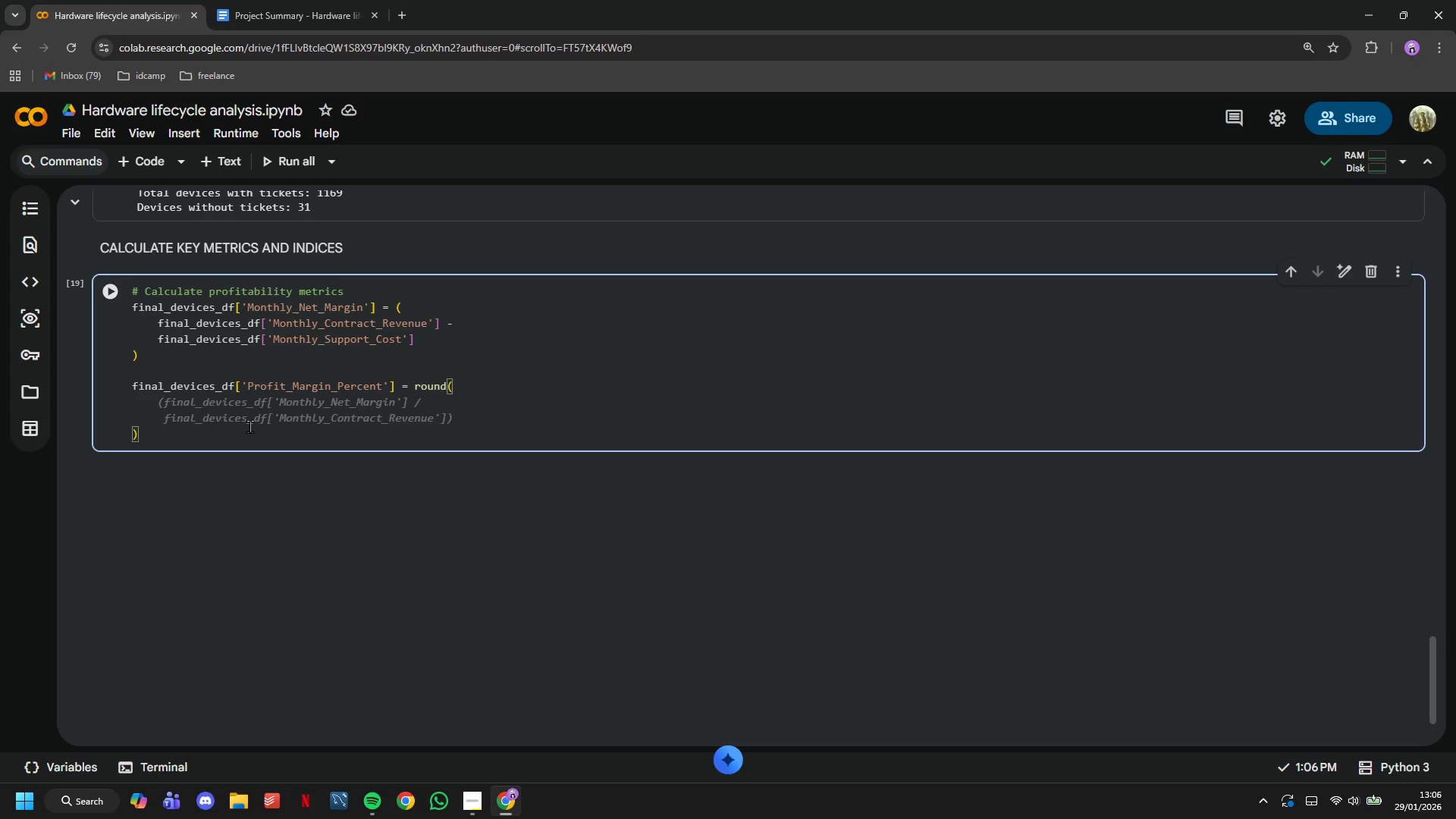 
type((final_devices_df['Monthly_Net_Margin)
 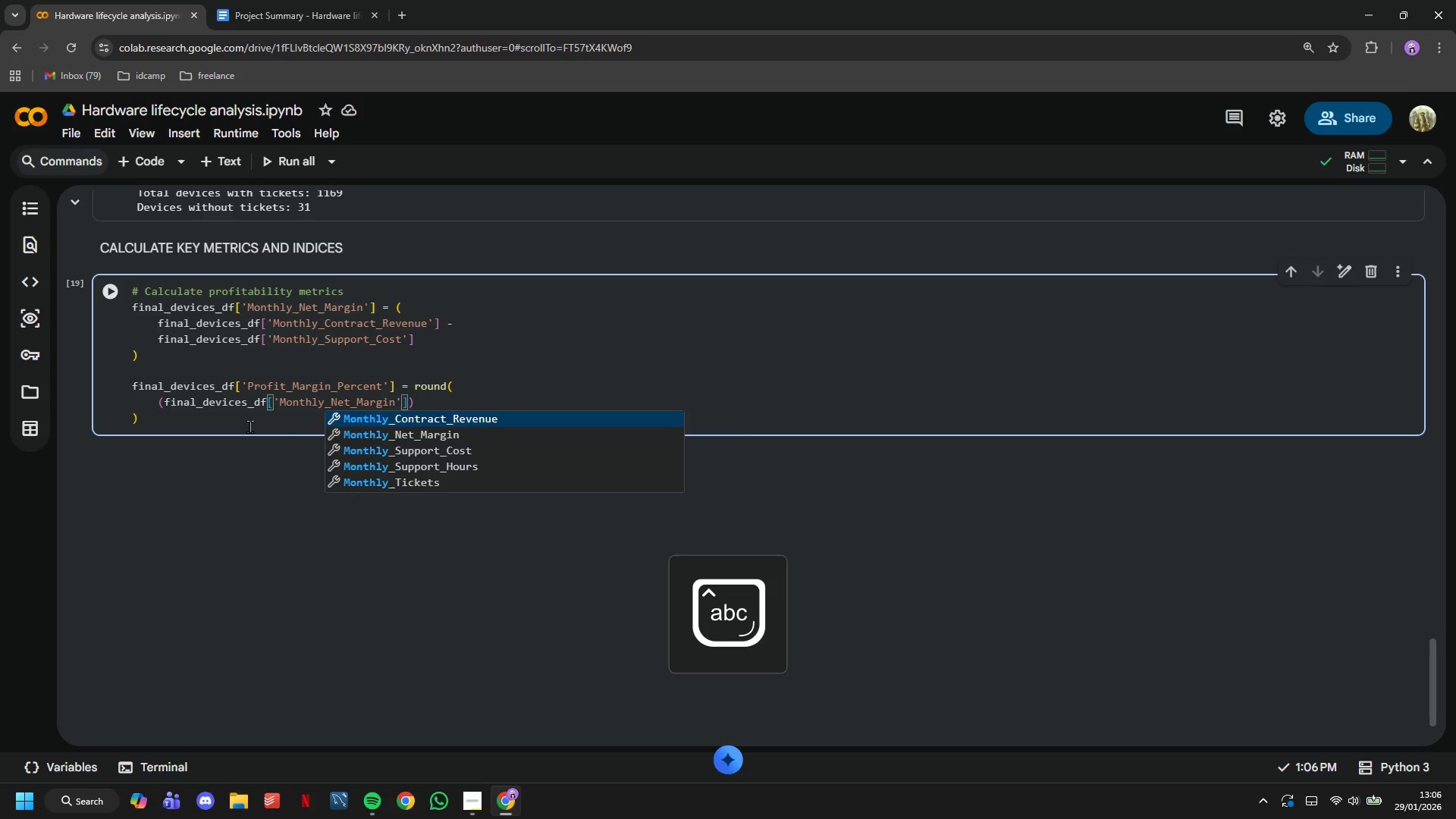 
key(ArrowRight)
 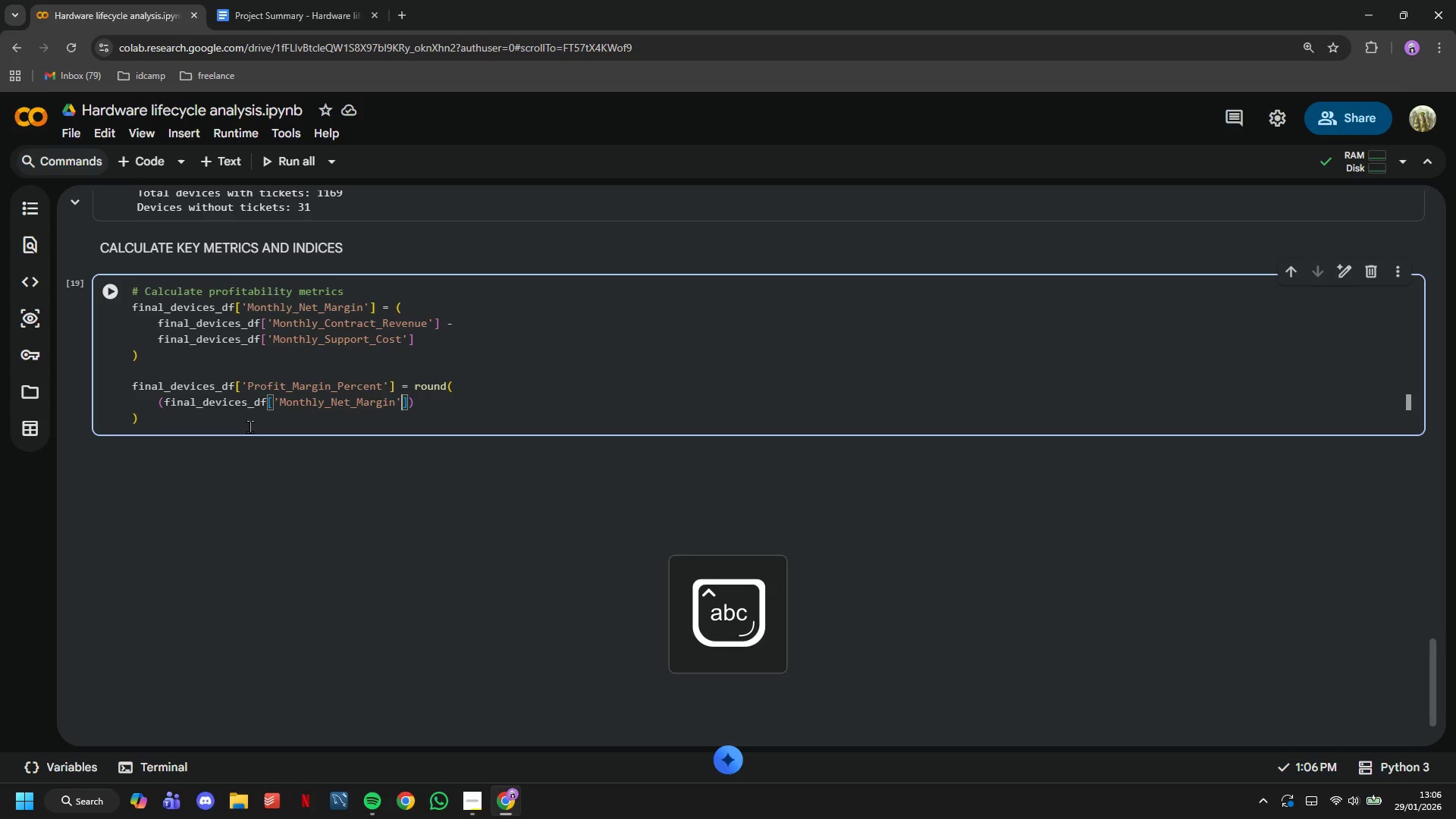 
key(ArrowRight)
 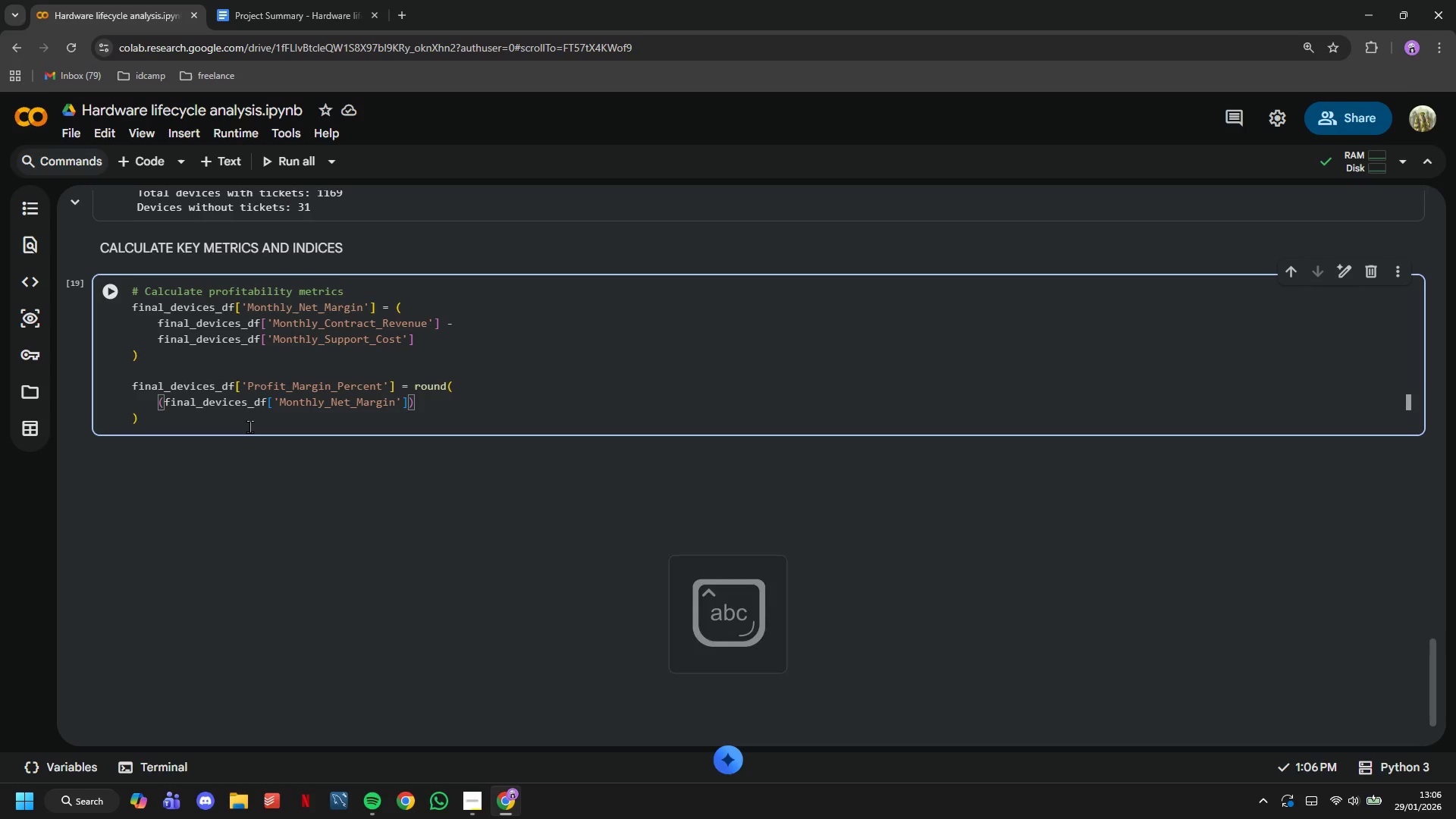 
key(Space)
 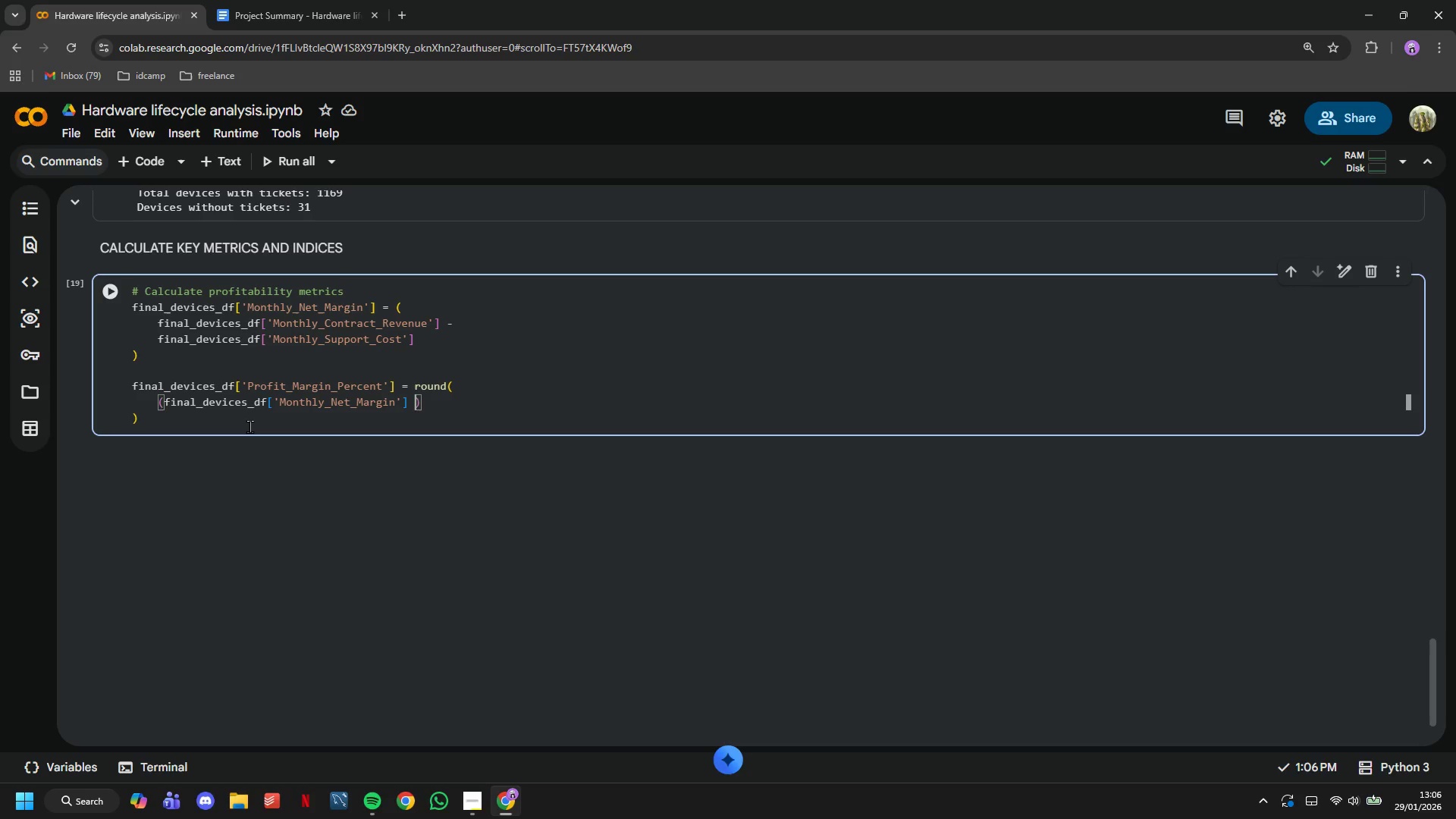 
key(Slash)
 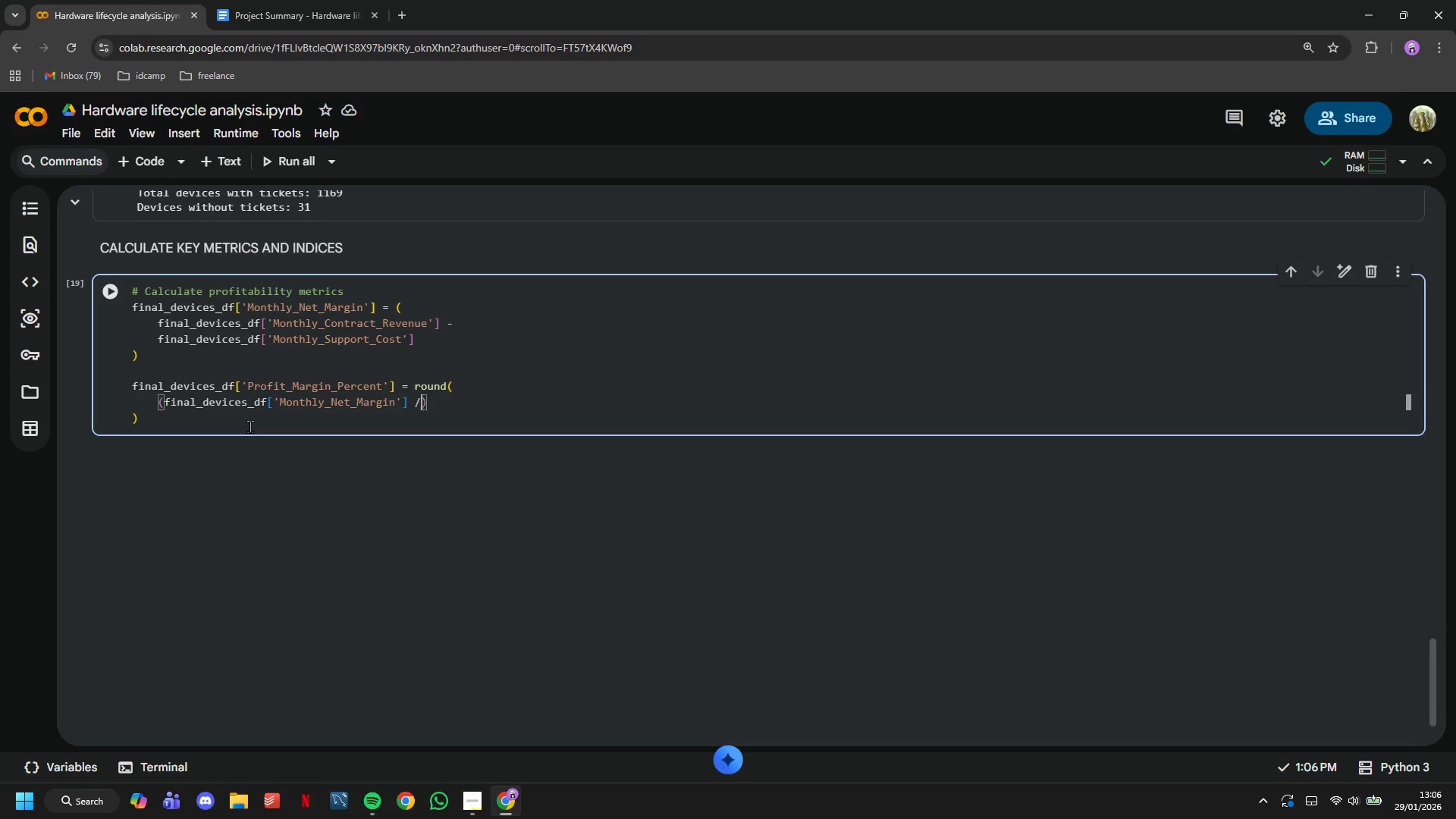 
key(Space)
 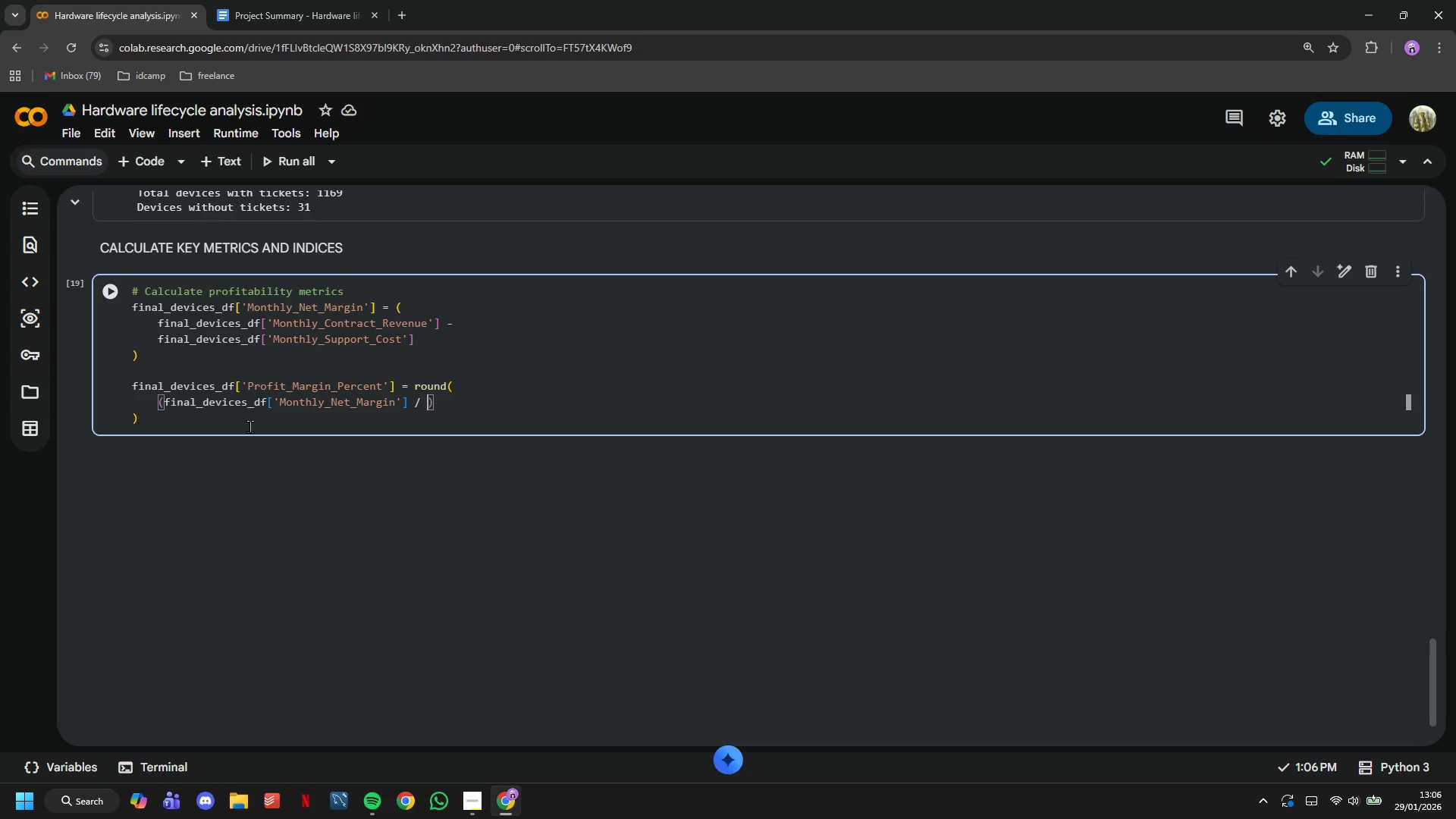 
key(Enter)
 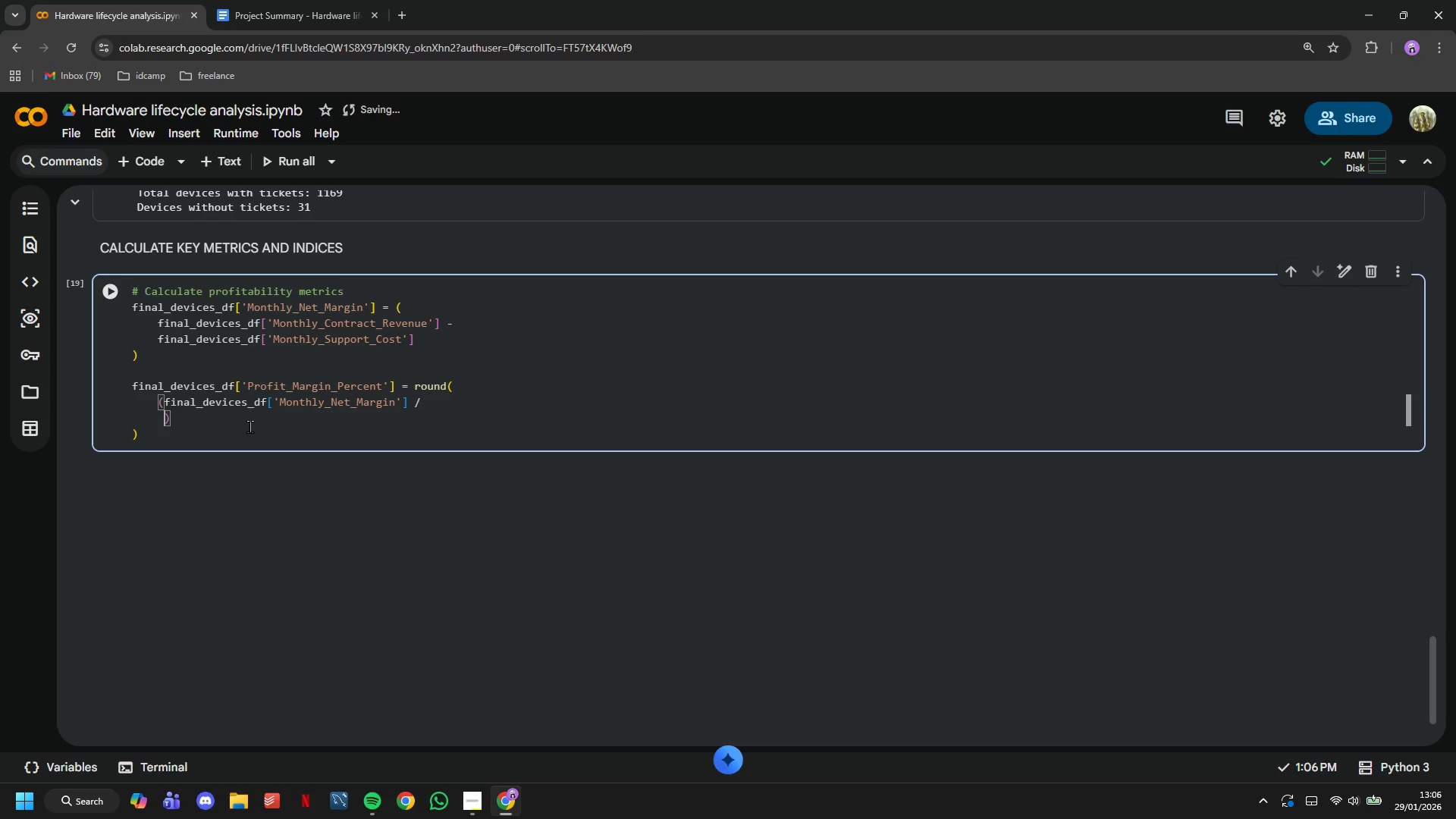 
type(final_devices_df['Monthly_Ci)
key(Backspace)
type(on)
key(Tab)
 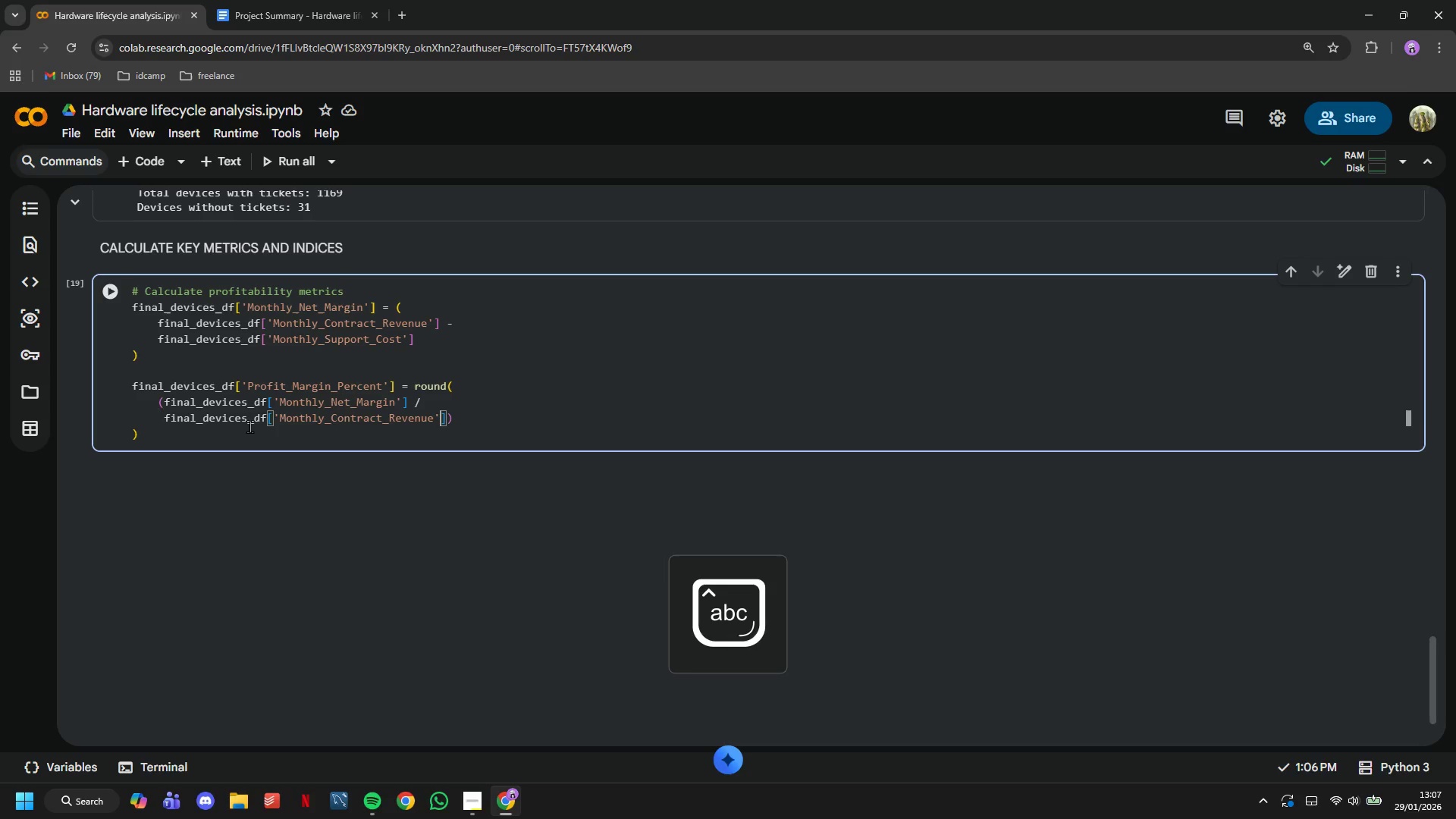 
 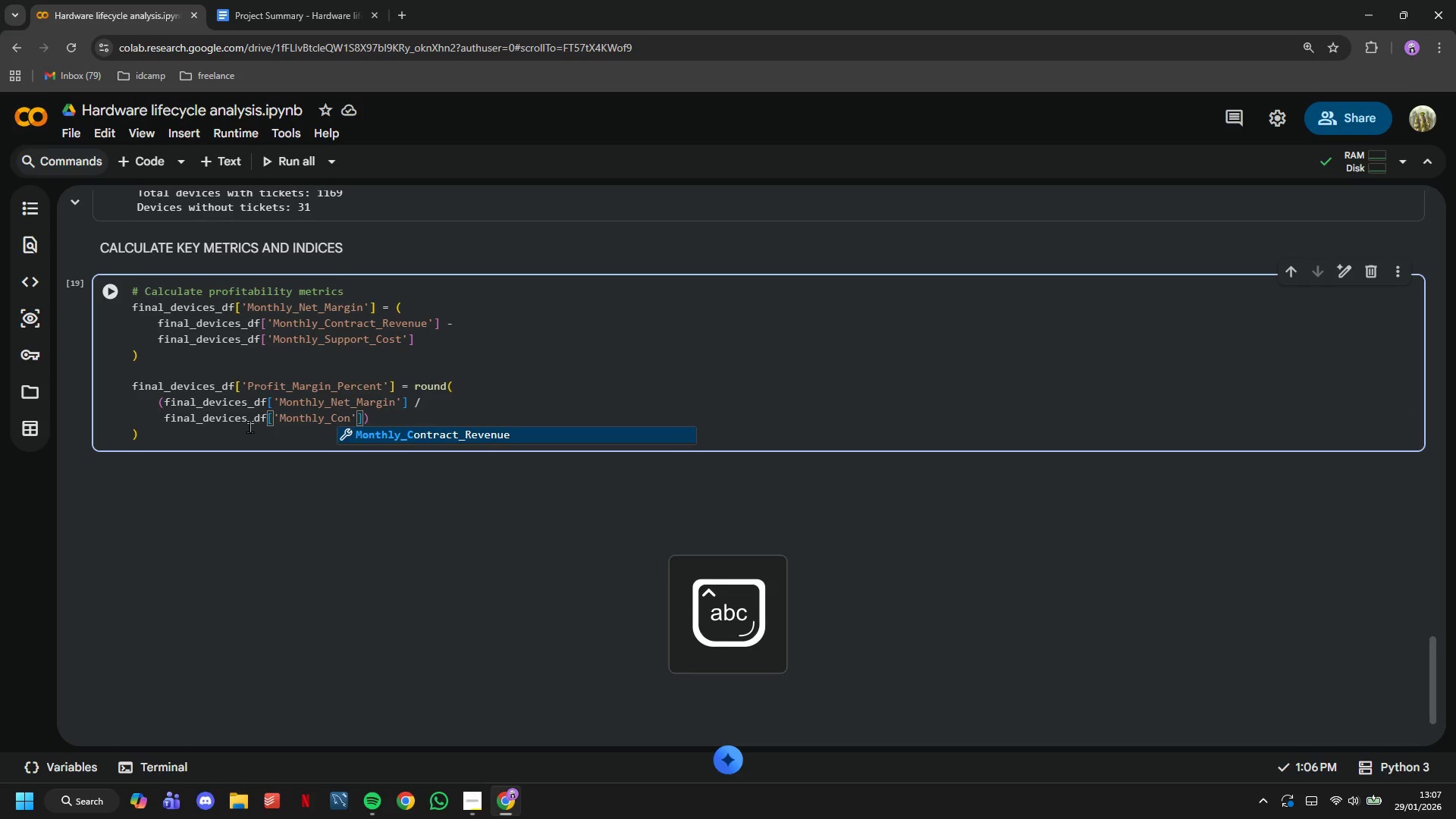 
key(ArrowRight)
 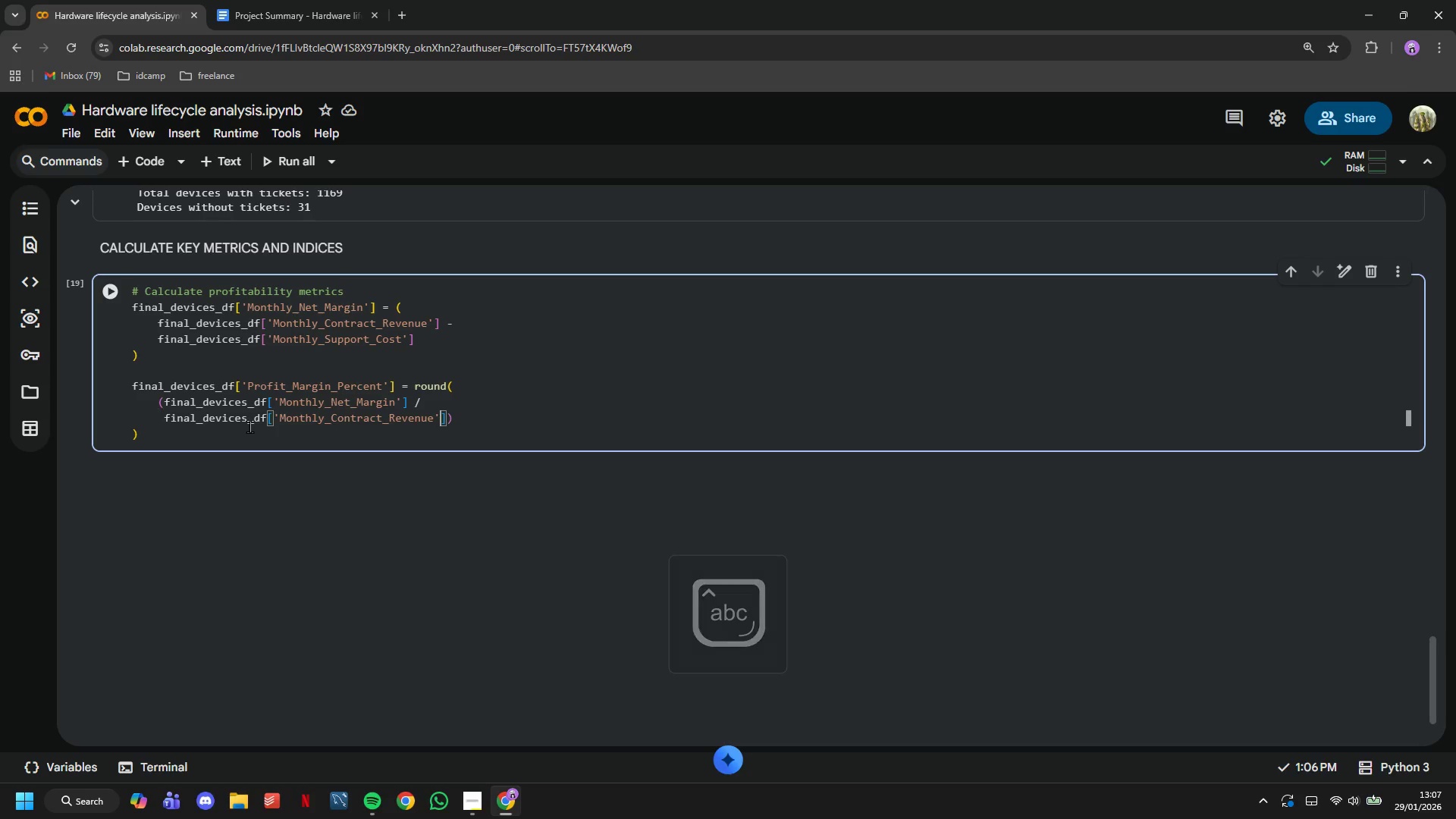 
key(ArrowRight)
 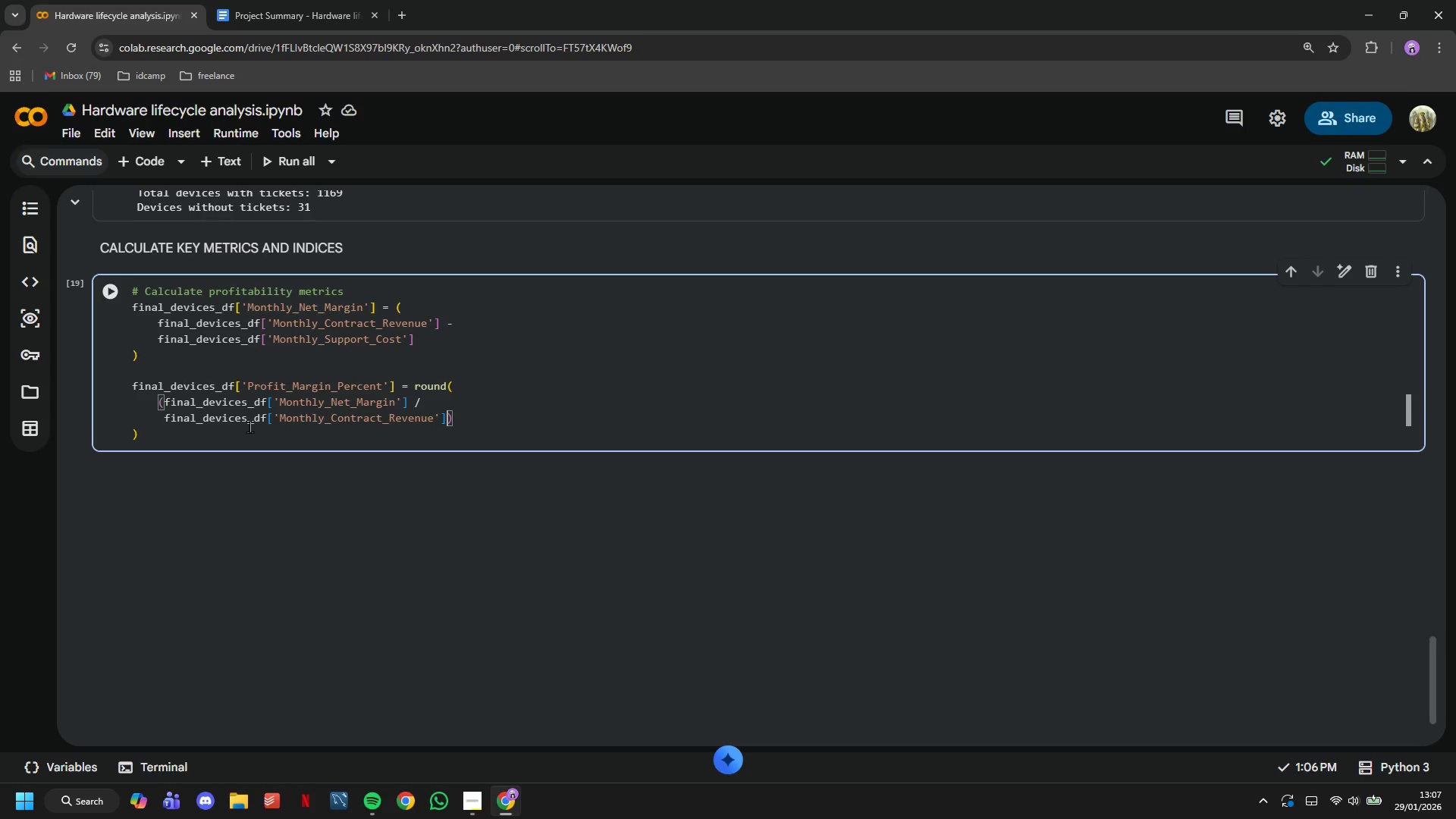 
key(ArrowRight)
 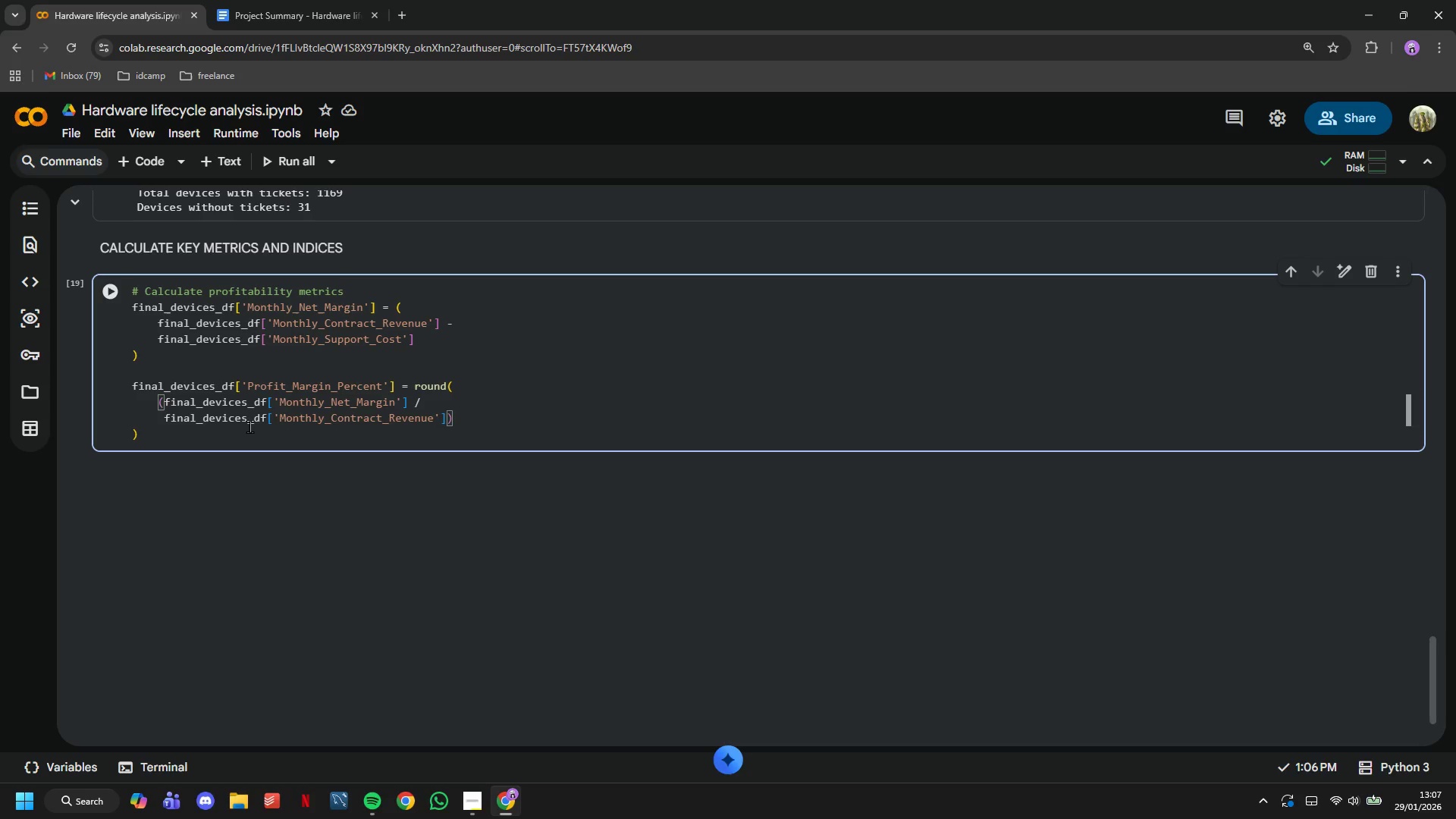 
type( * 100,)
 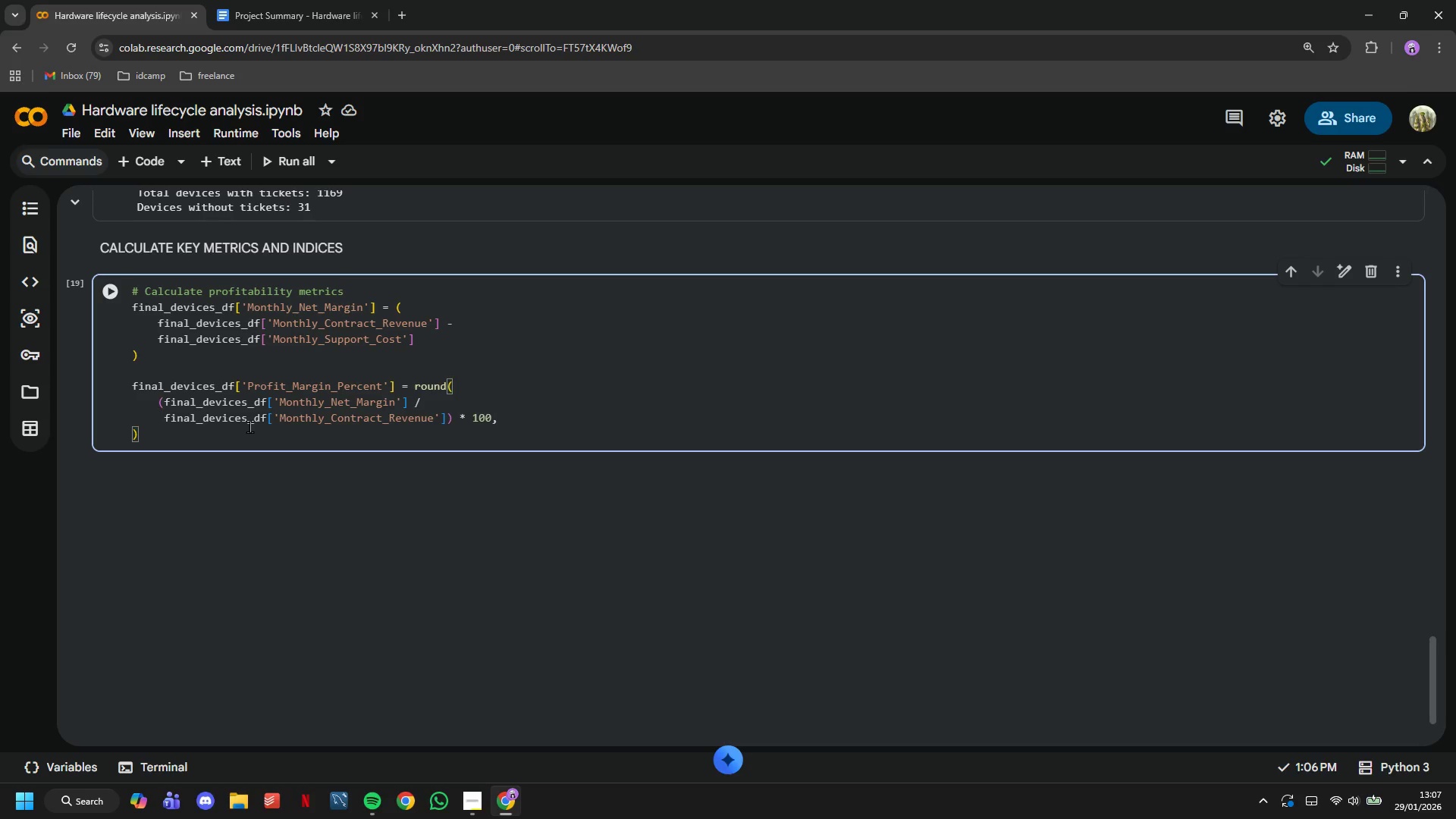 
key(Enter)
 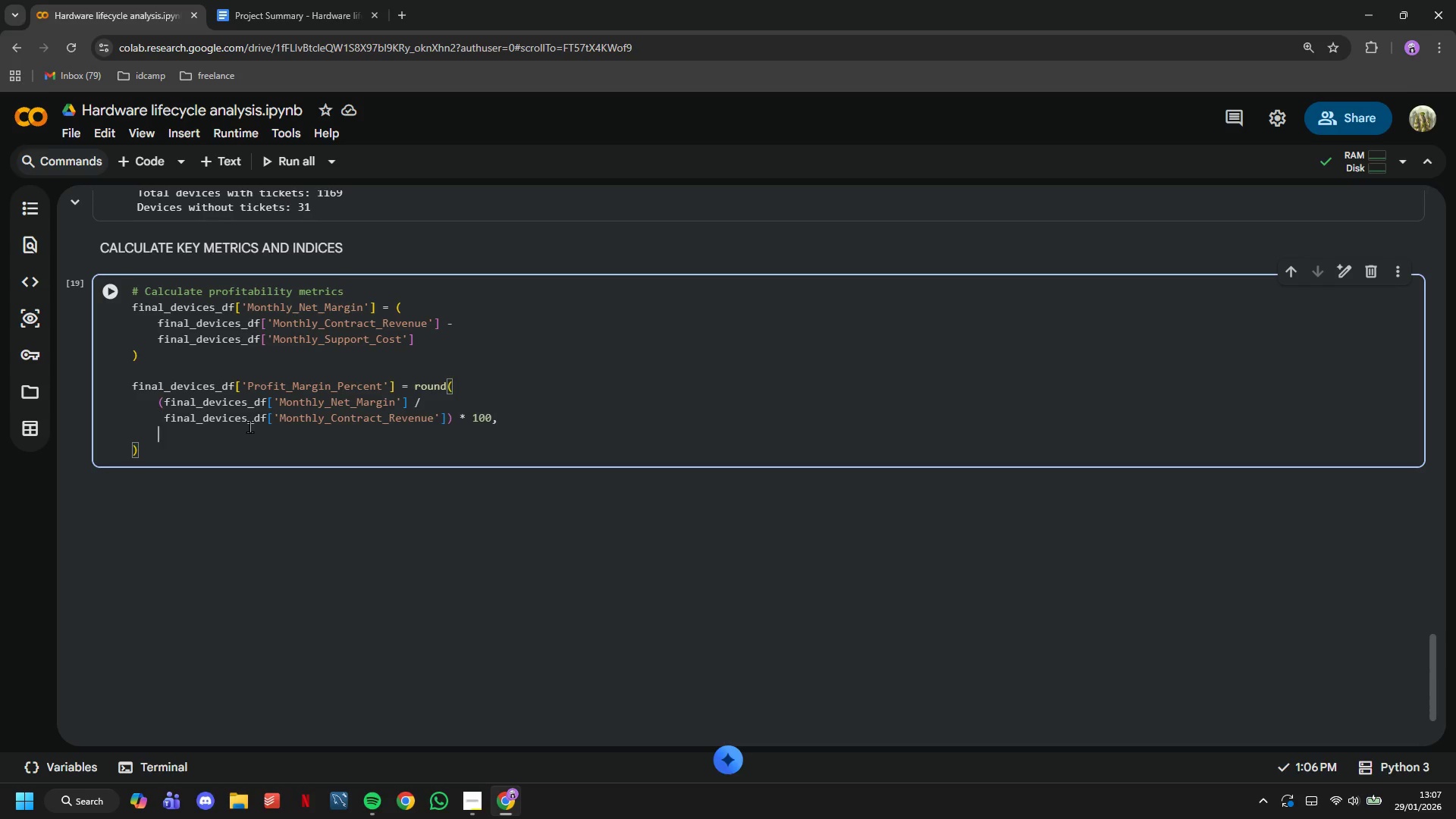 
key(2)
 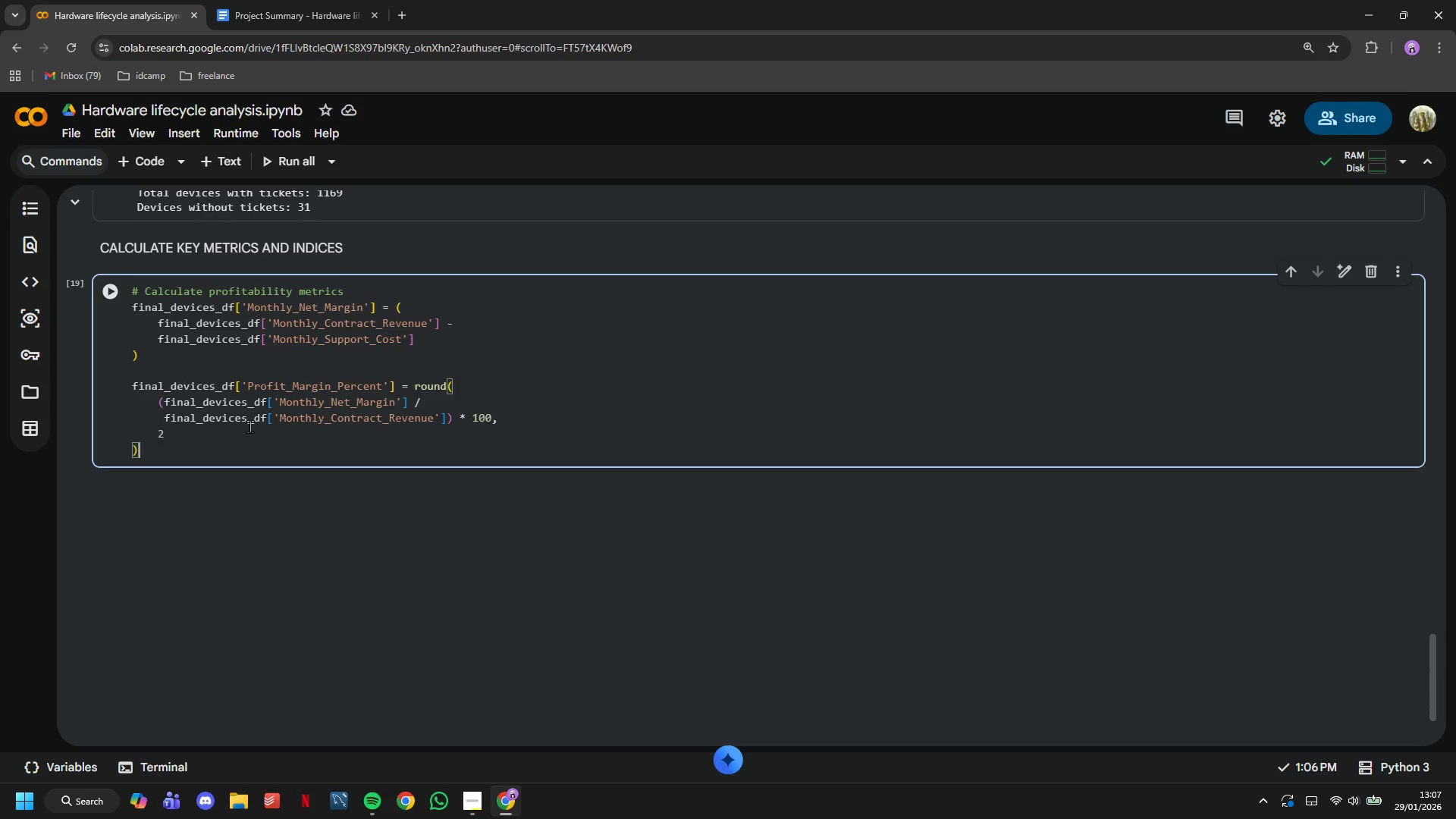 
key(ArrowDown)
 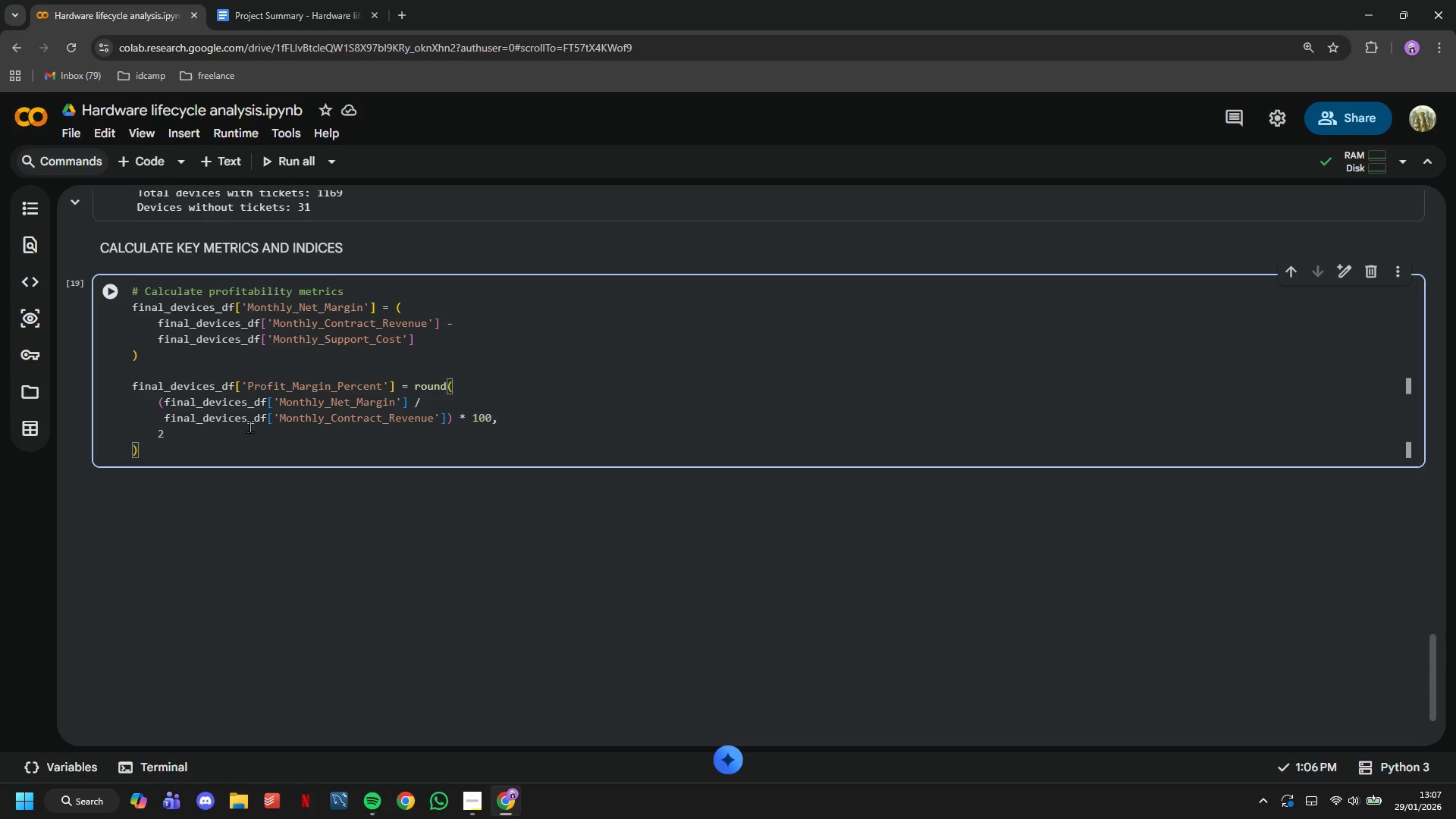 
left_click([117, 303])
 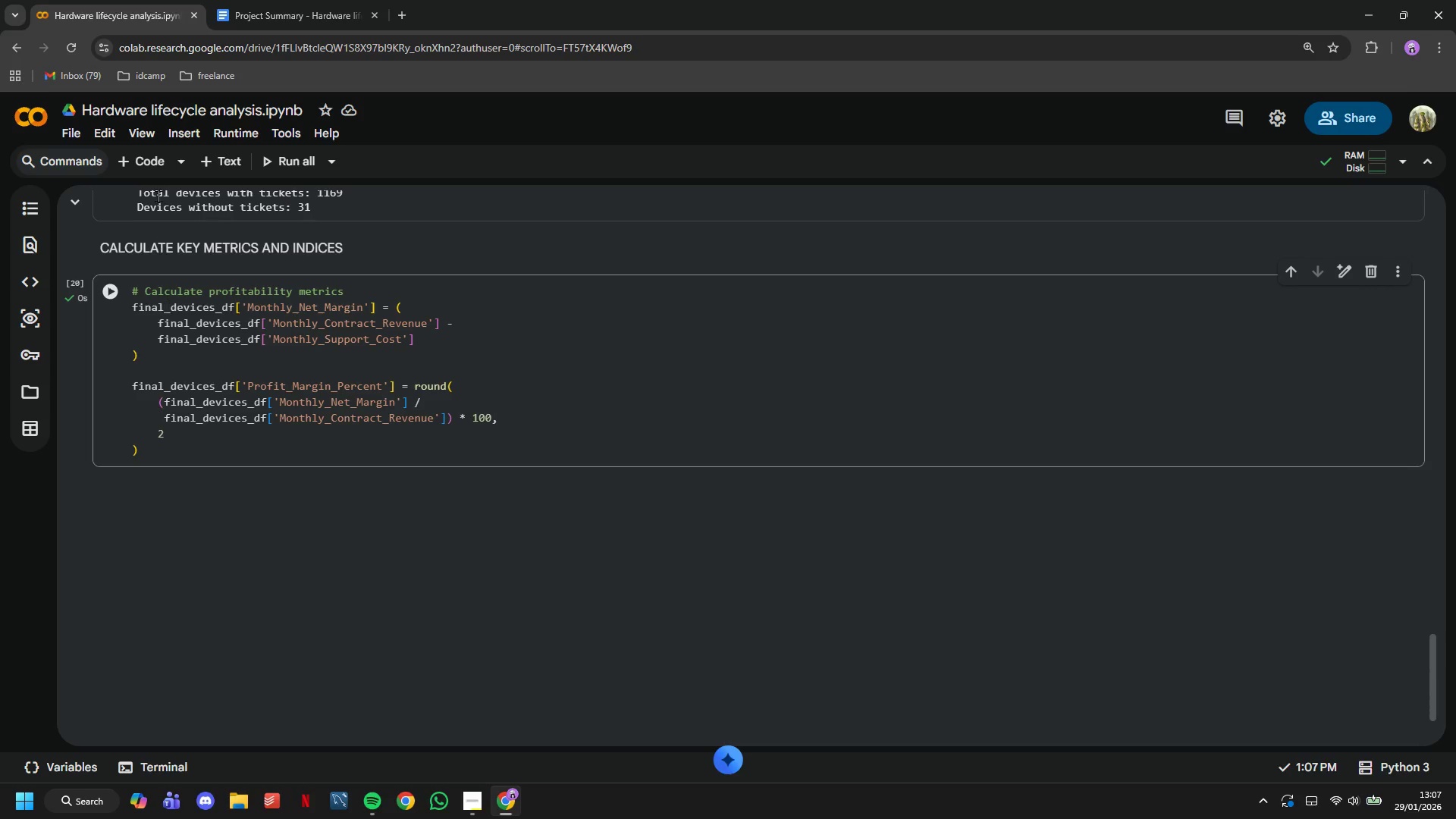 
left_click([145, 164])
 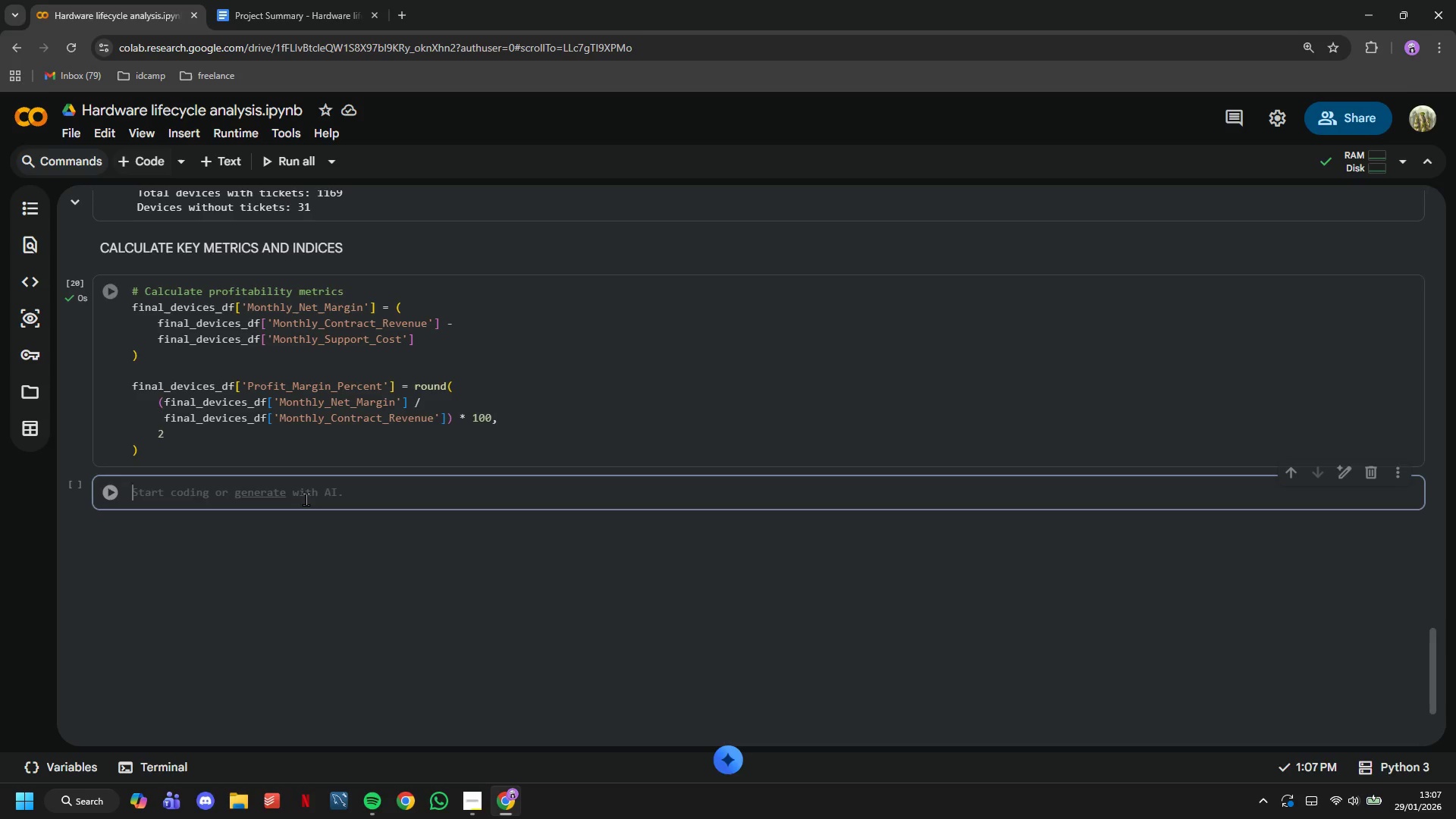 
type(# Identify unprofitable devices)
 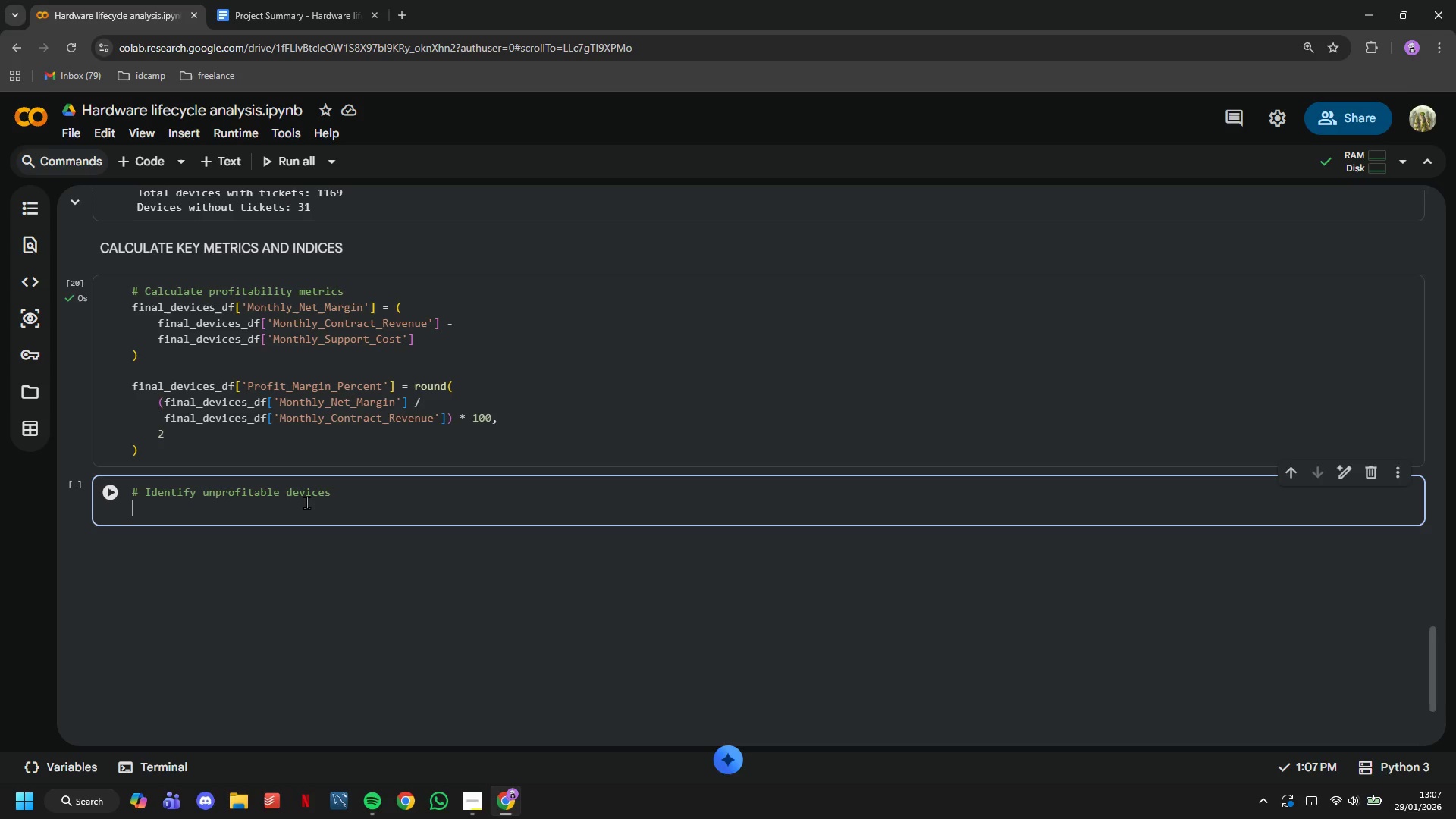 
key(Enter)
 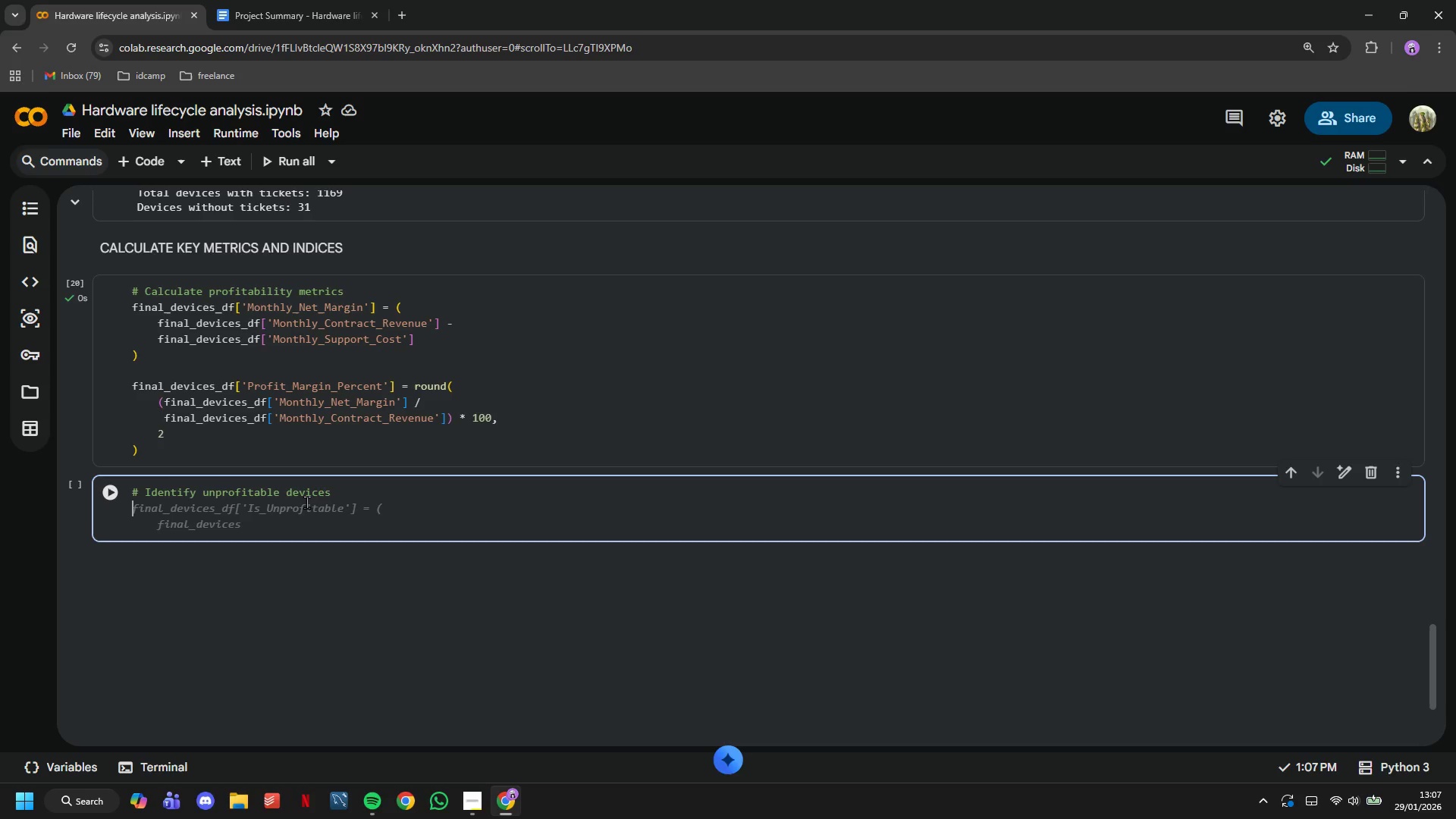 
type(final_devices_df['Is))
key(Backspace)
type(_Unprofitable)
 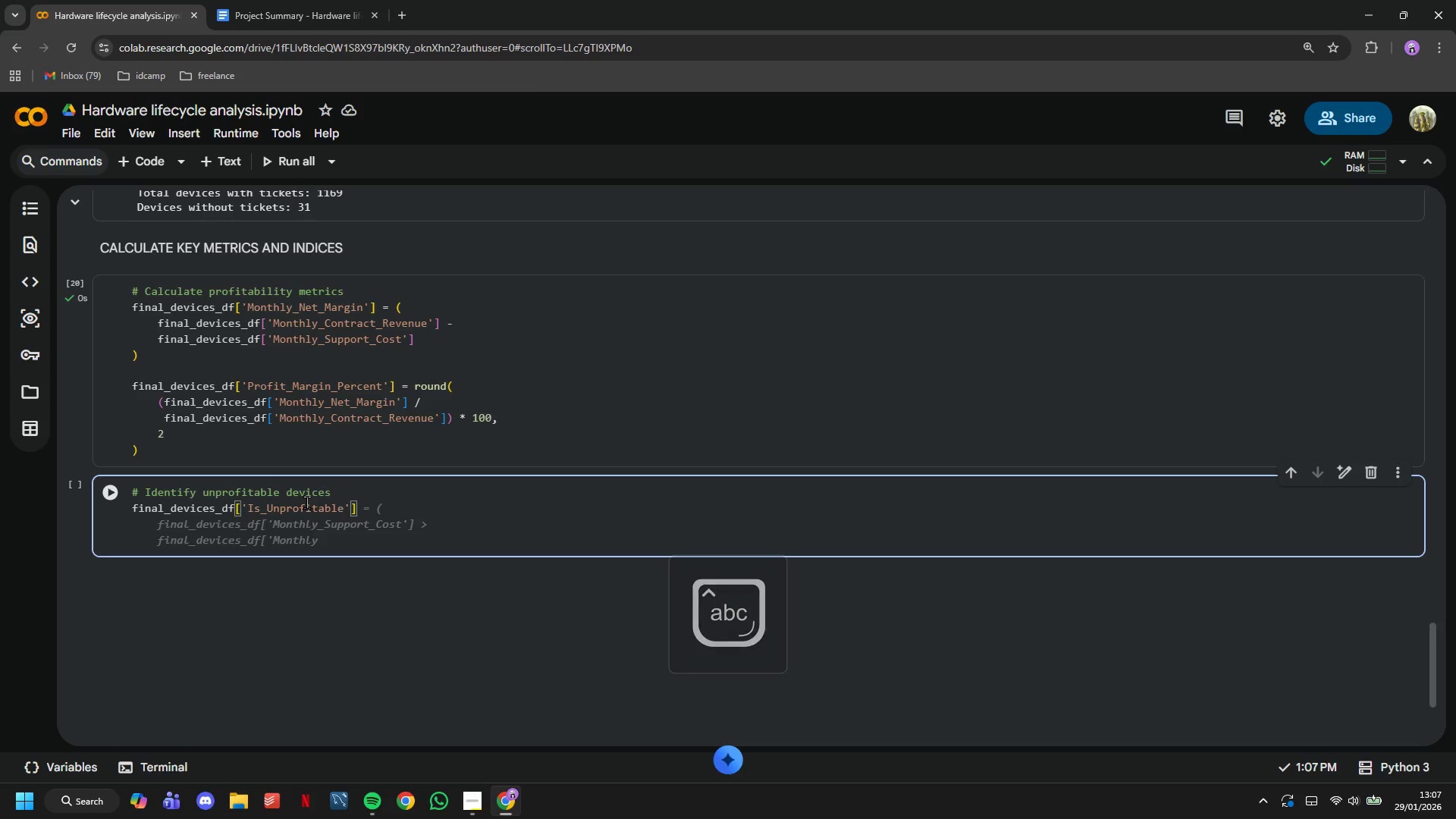 
key(ArrowRight)
 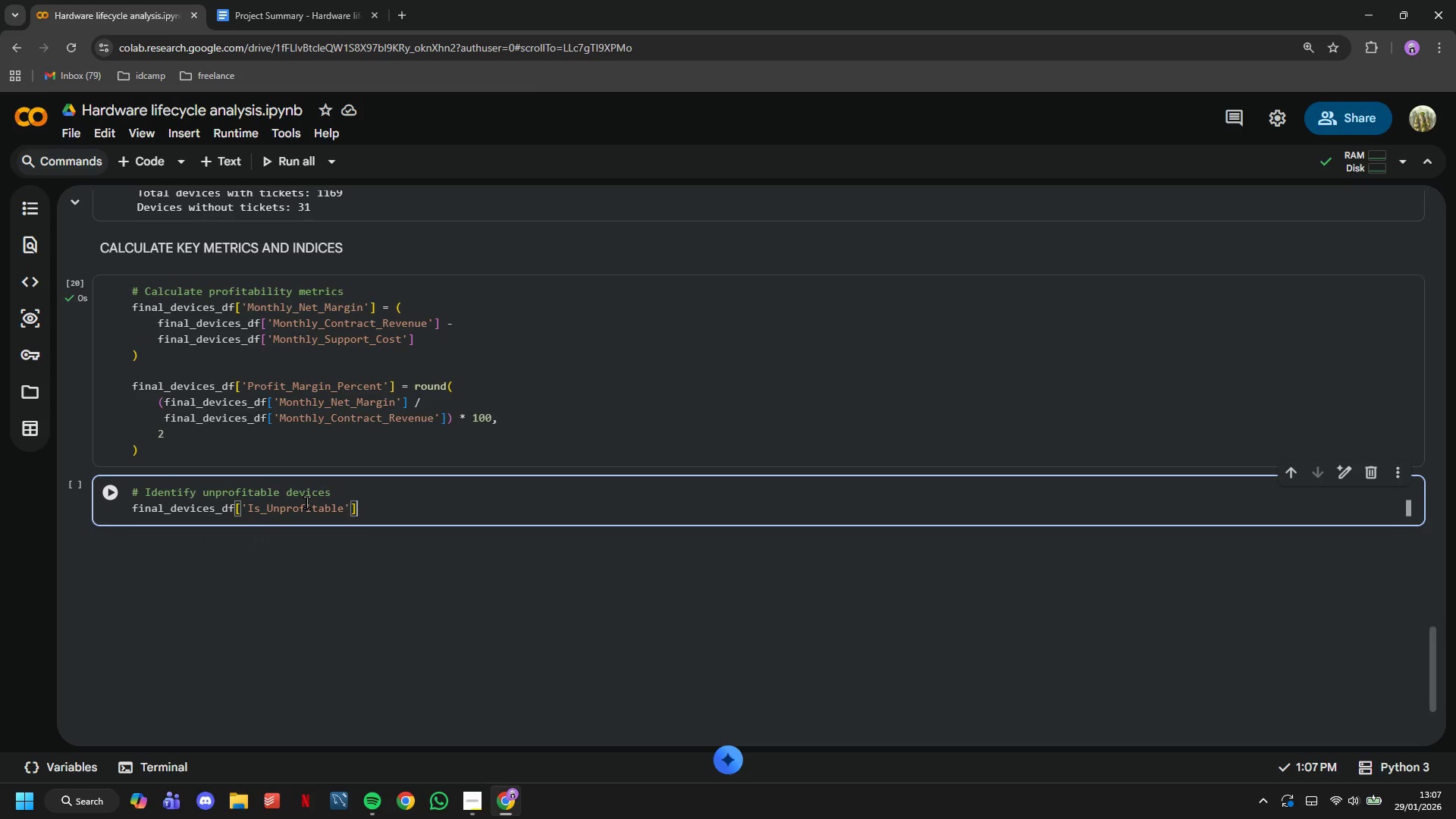 
key(ArrowRight)
 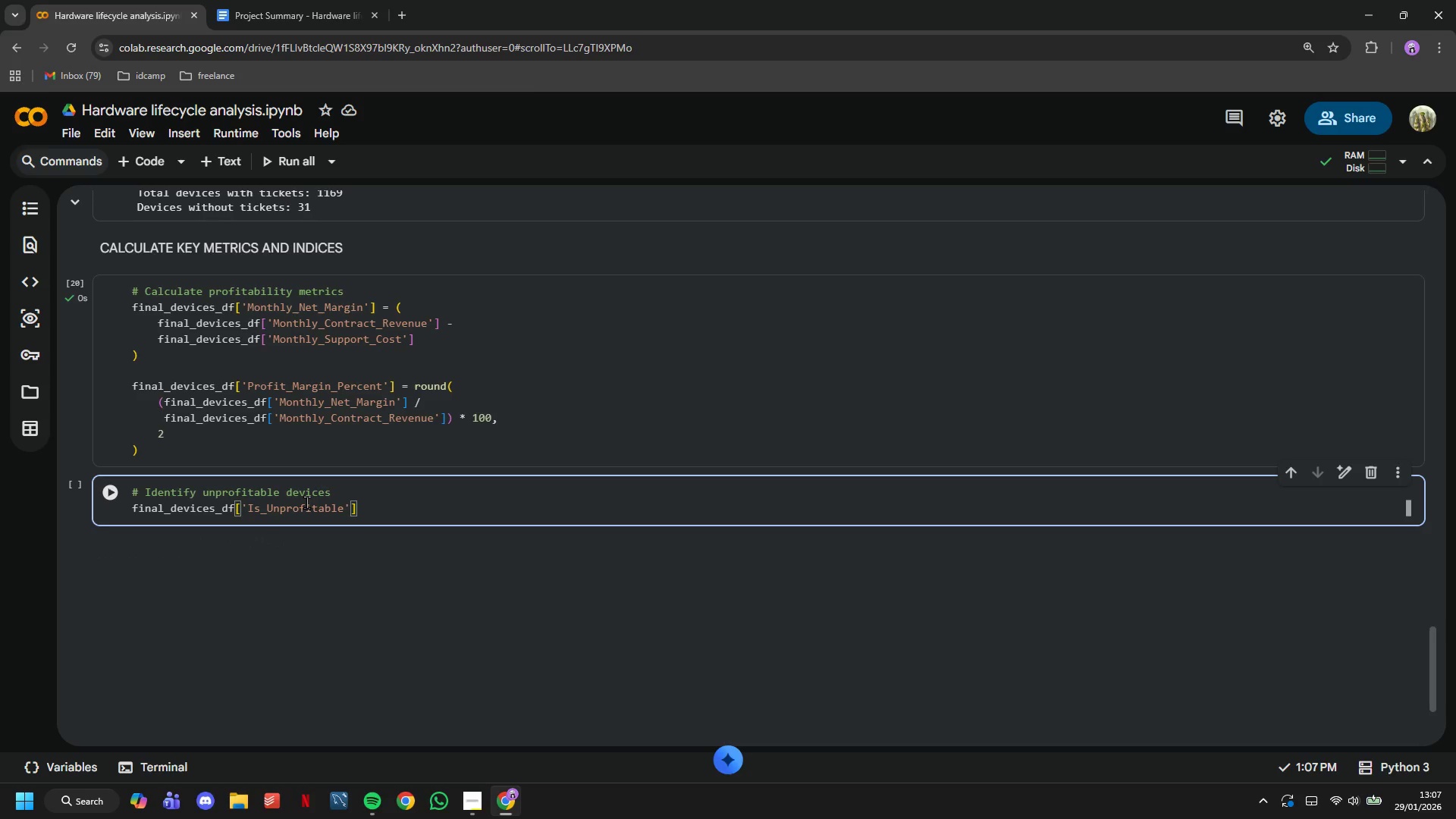 
key(Space)
 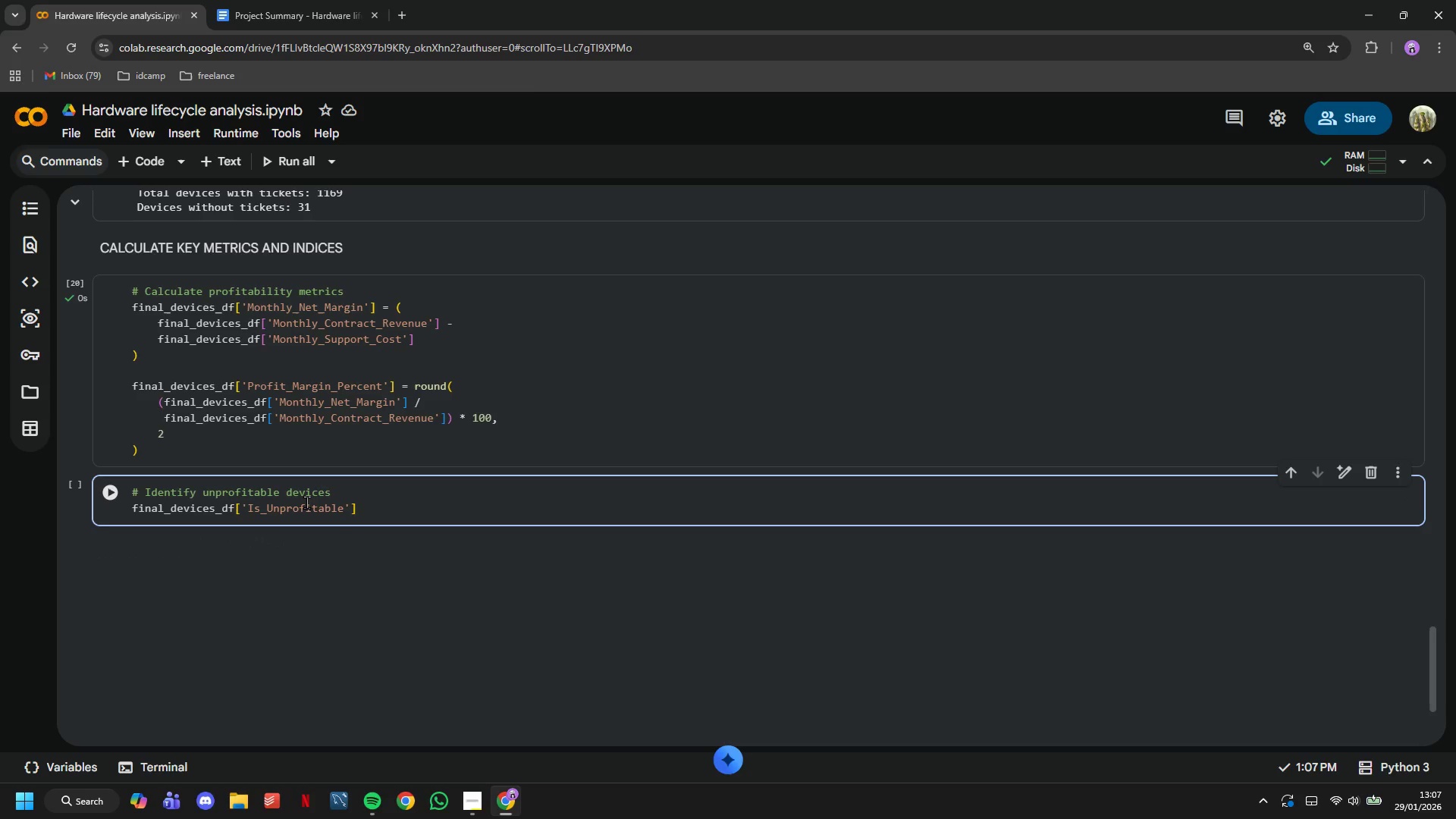 
key(Equal)
 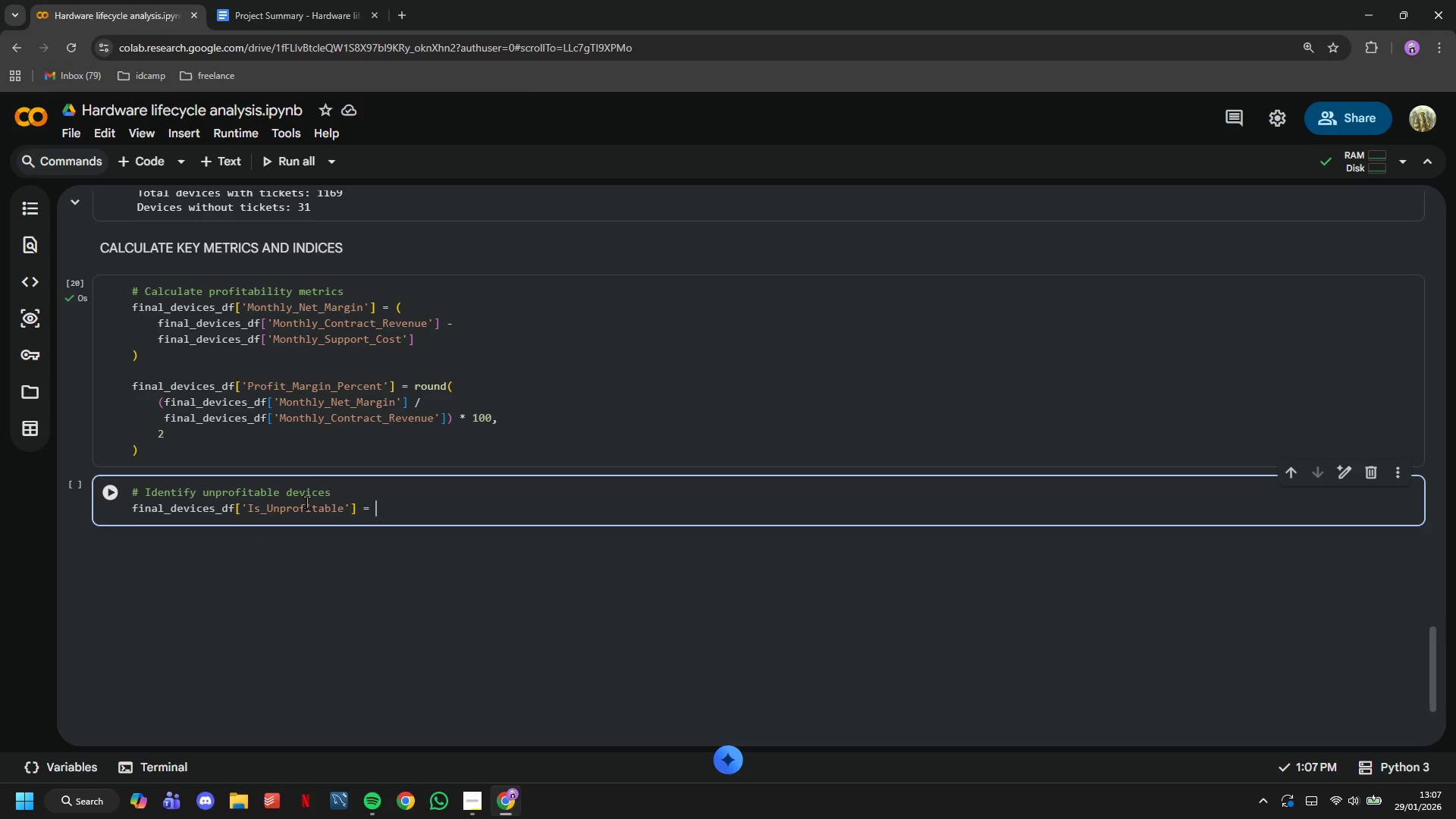 
key(Space)
 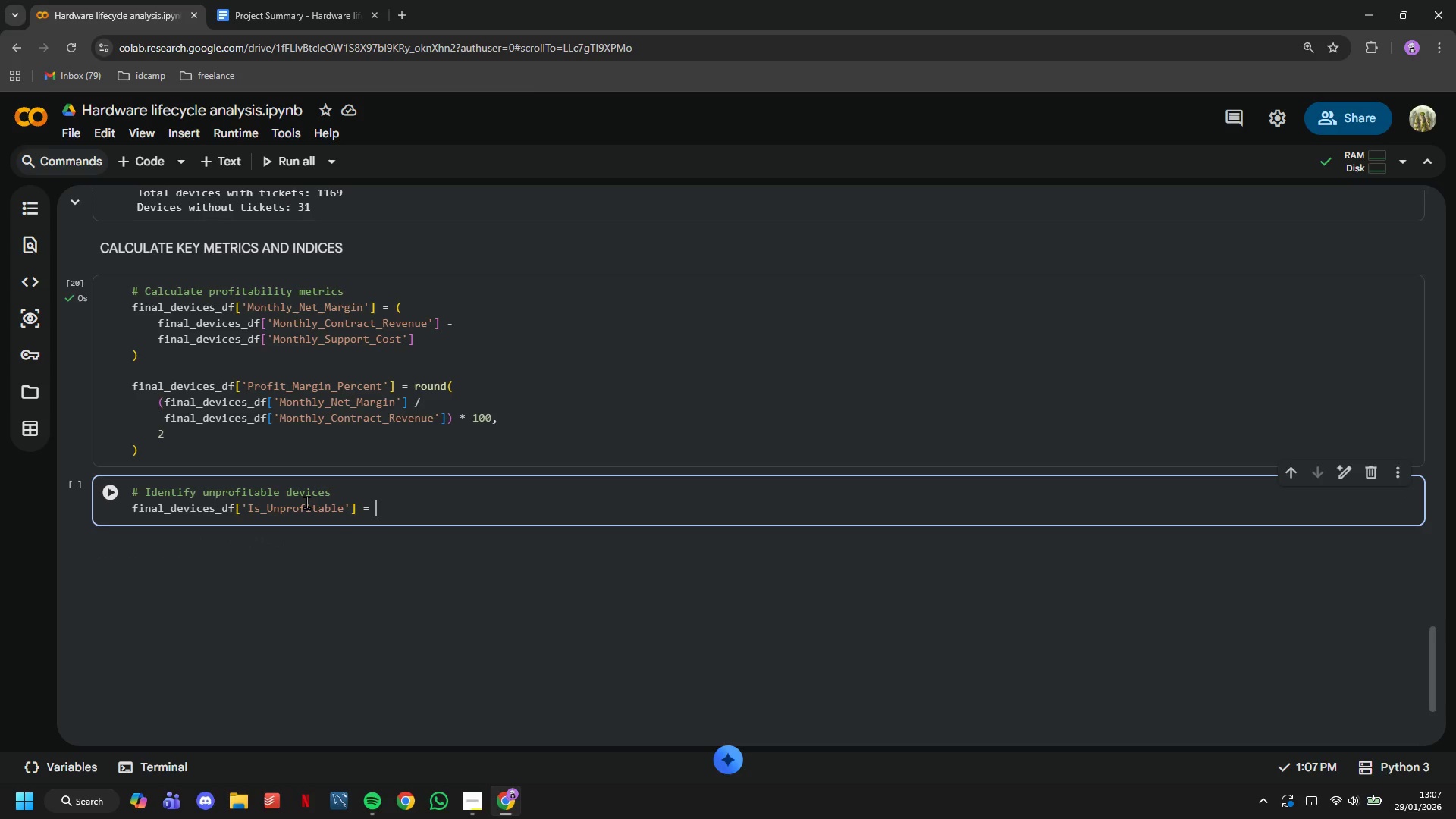 
key(Shift+ShiftLeft)
 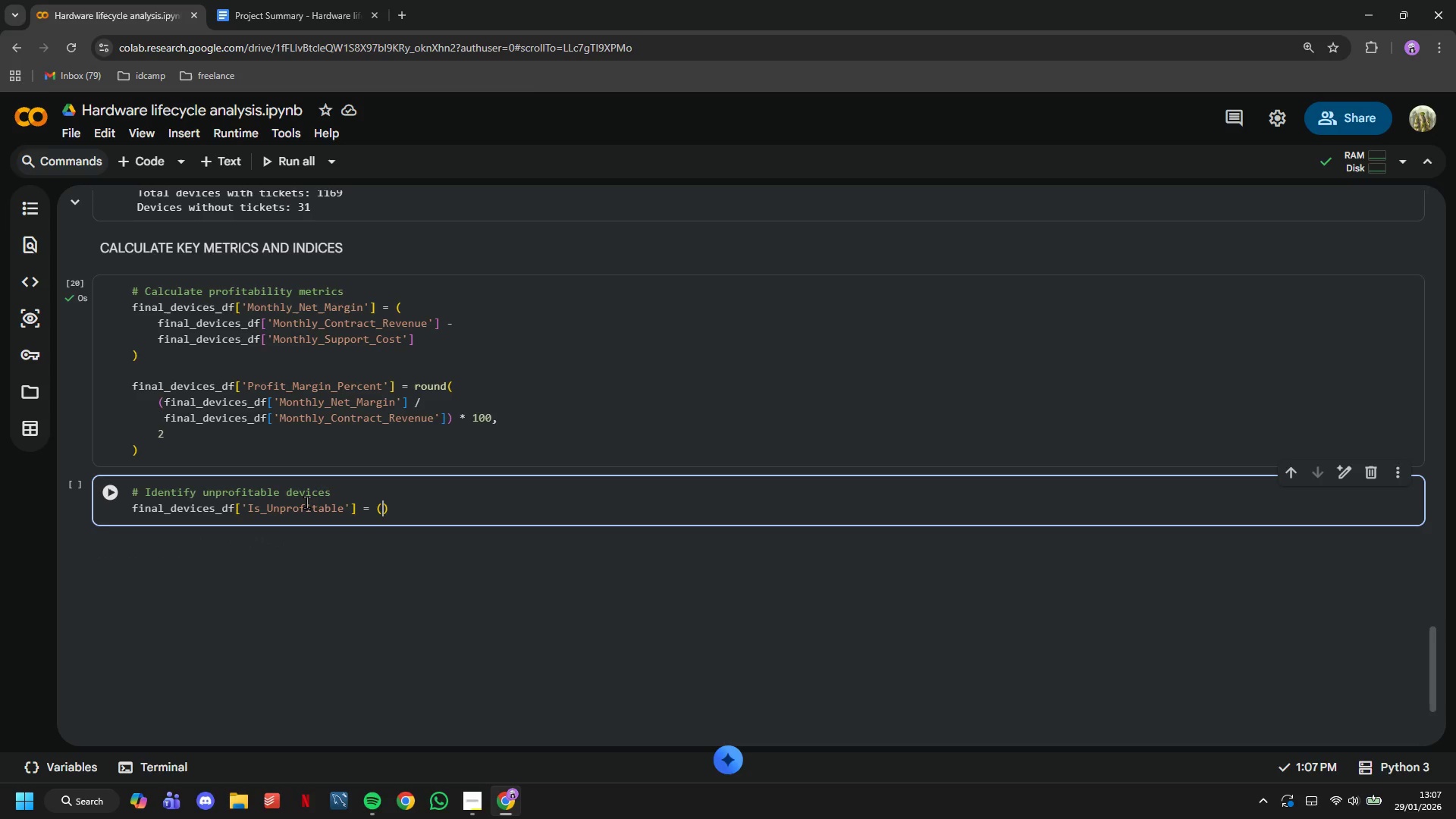 
key(Shift+9)
 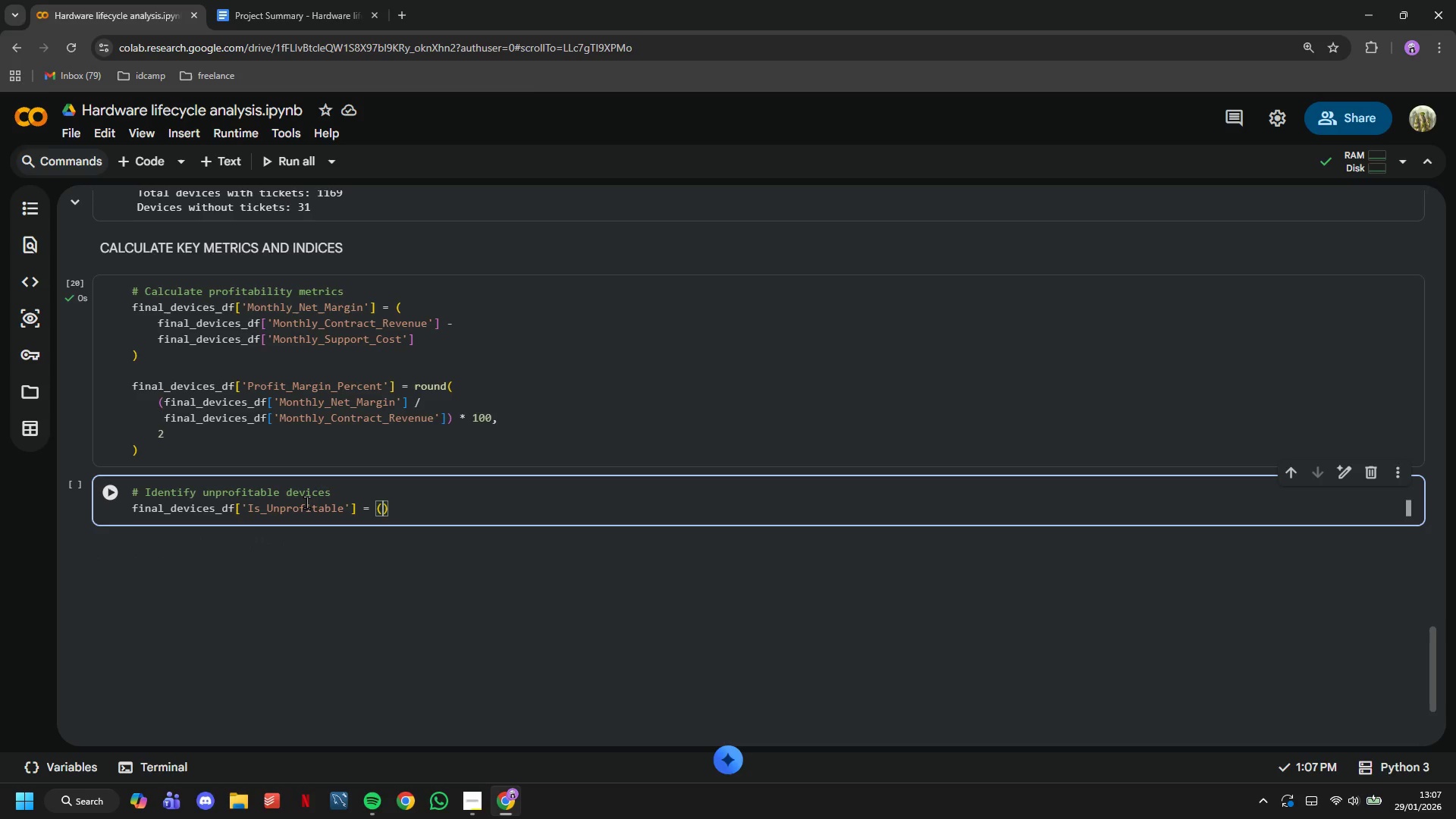 
key(Enter)
 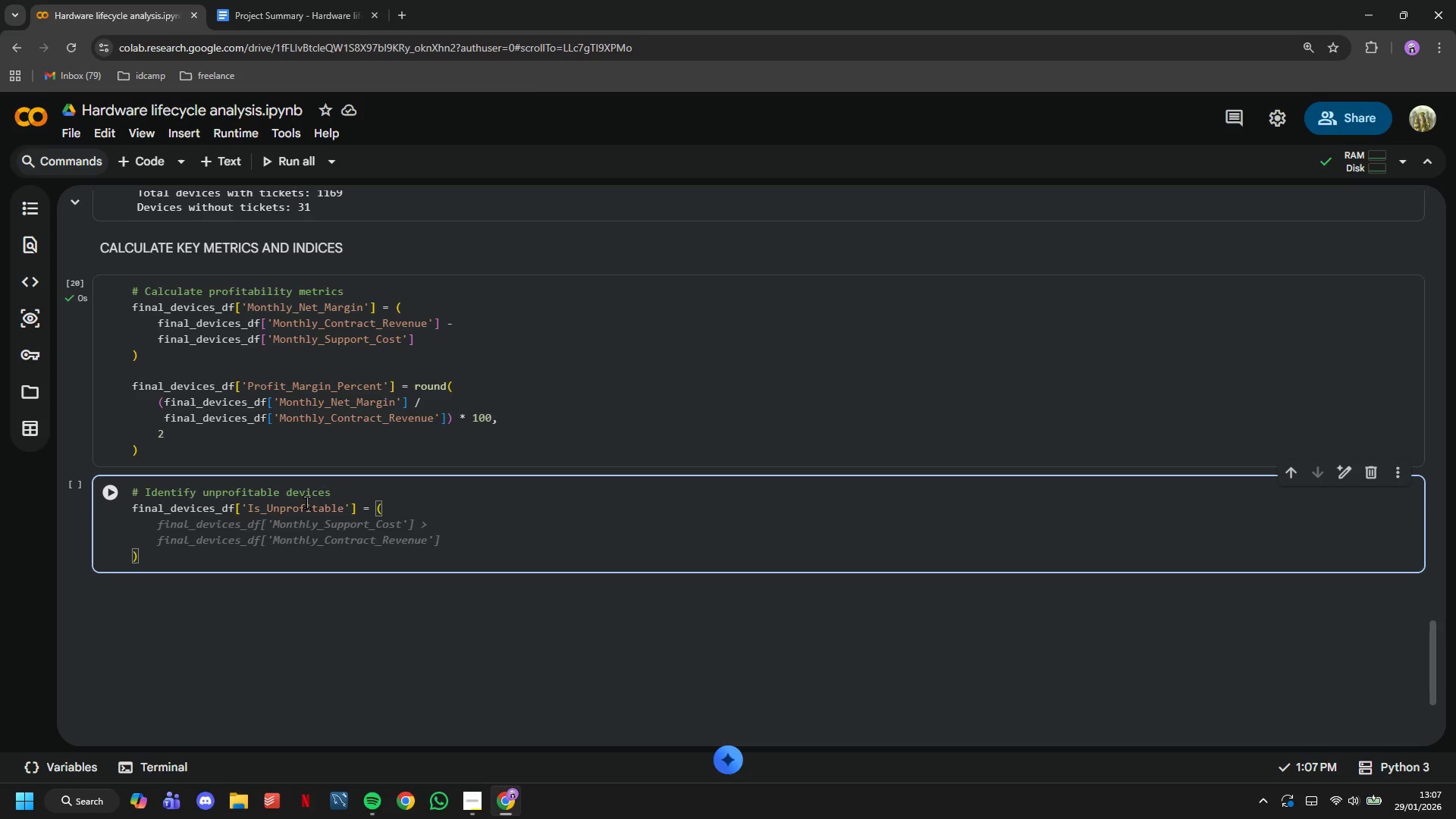 
key(Tab)
 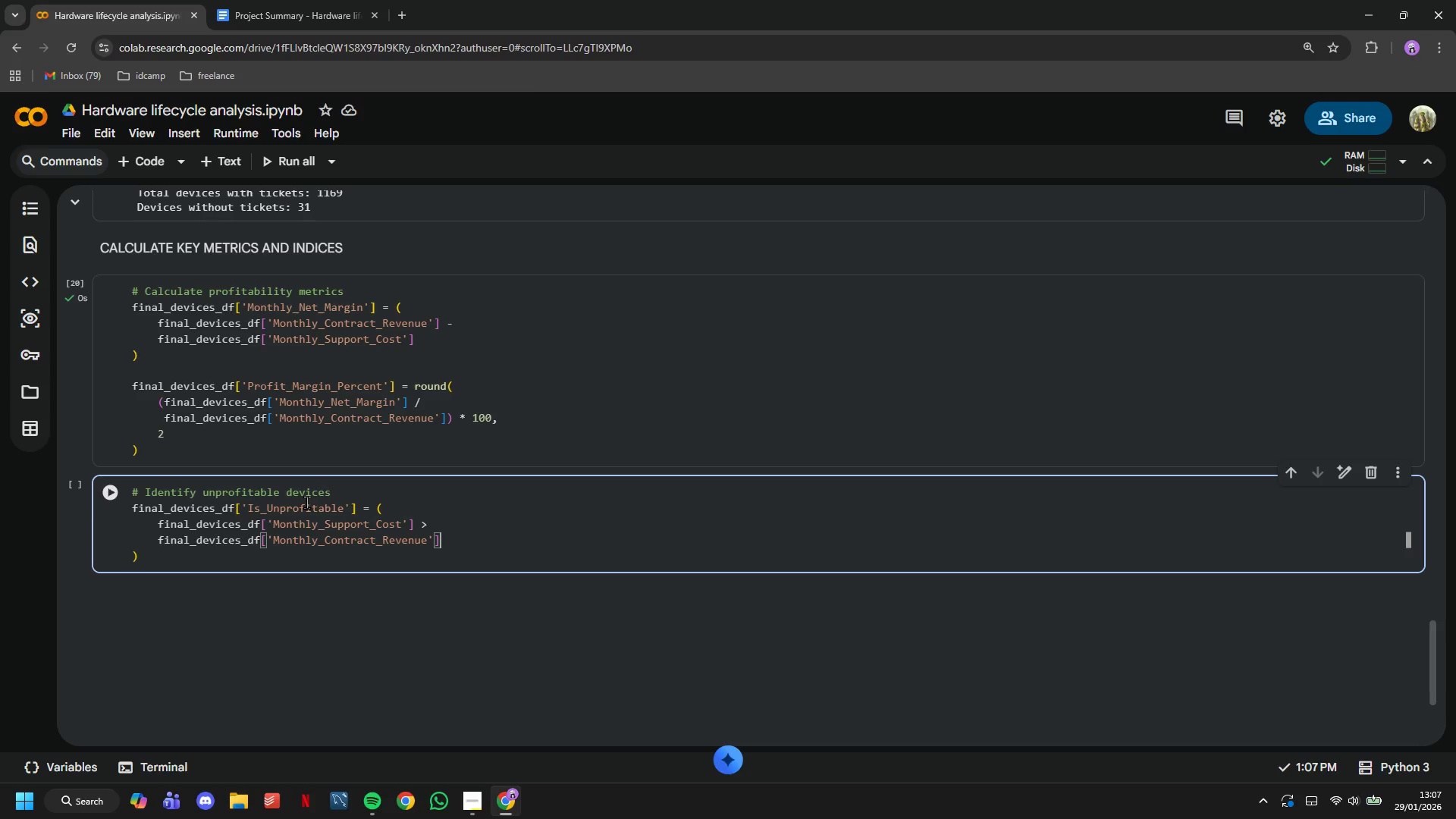 
key(ArrowDown)
 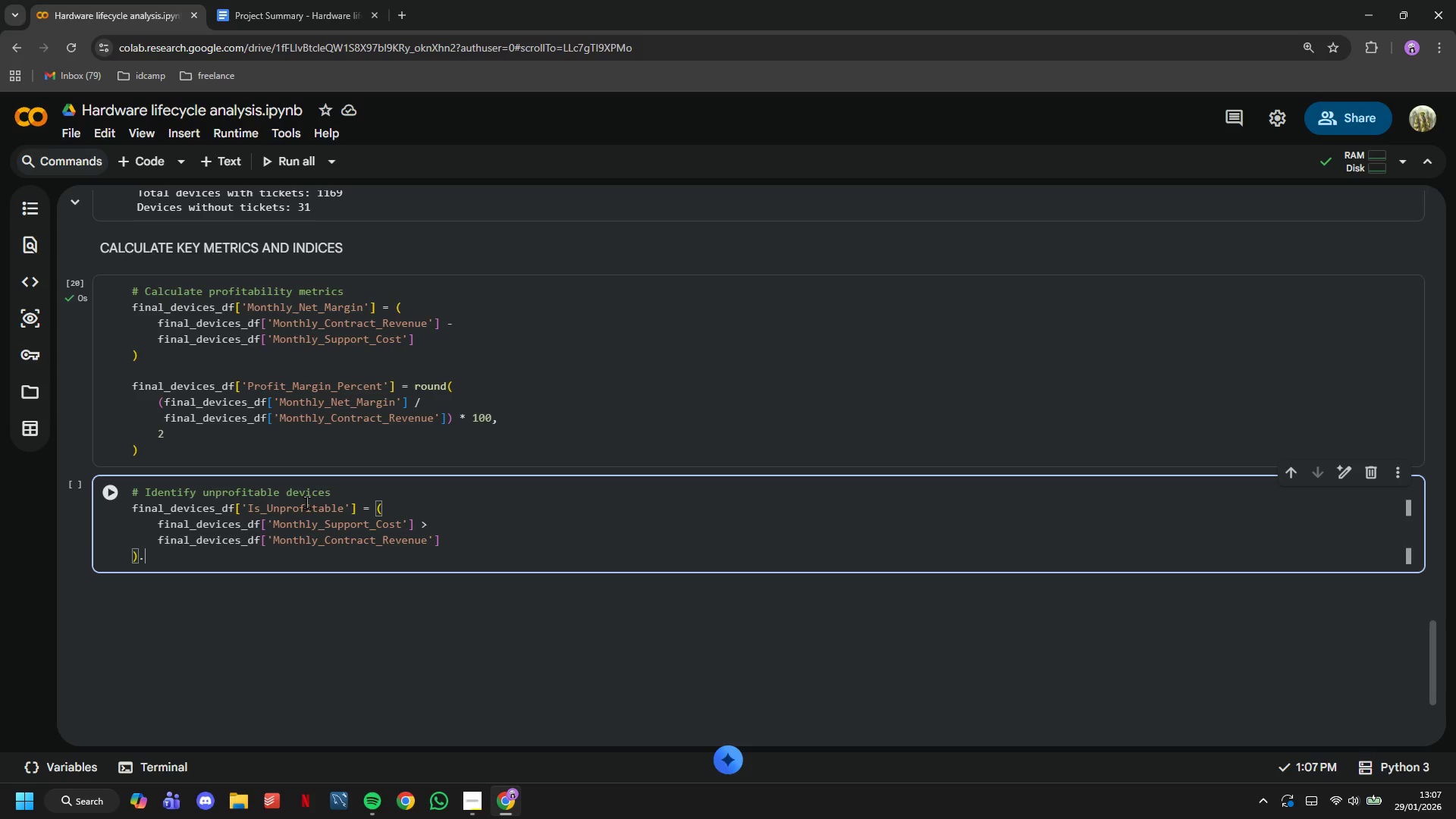 
type(.astype(int)
 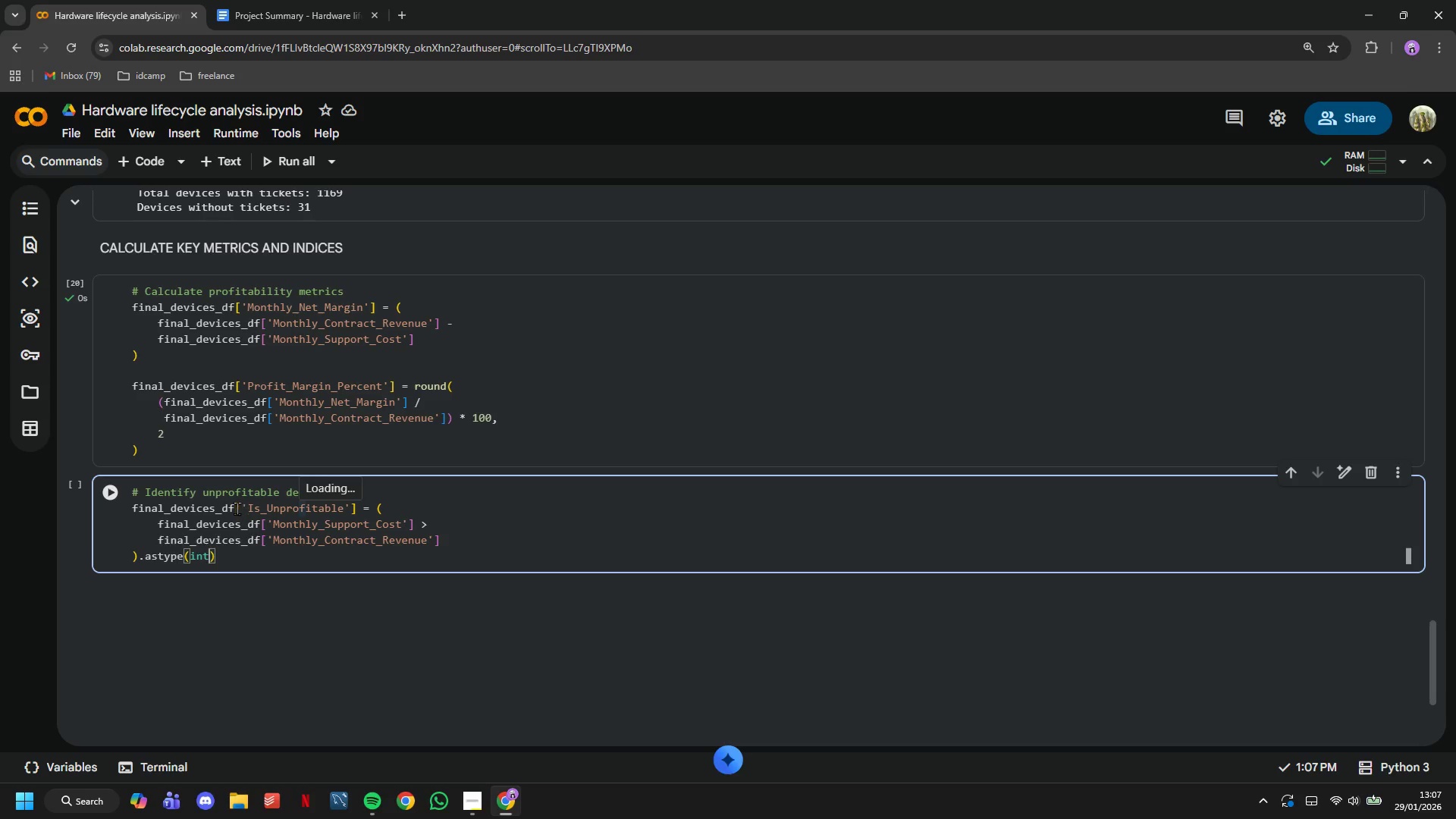 
left_click([121, 479])
 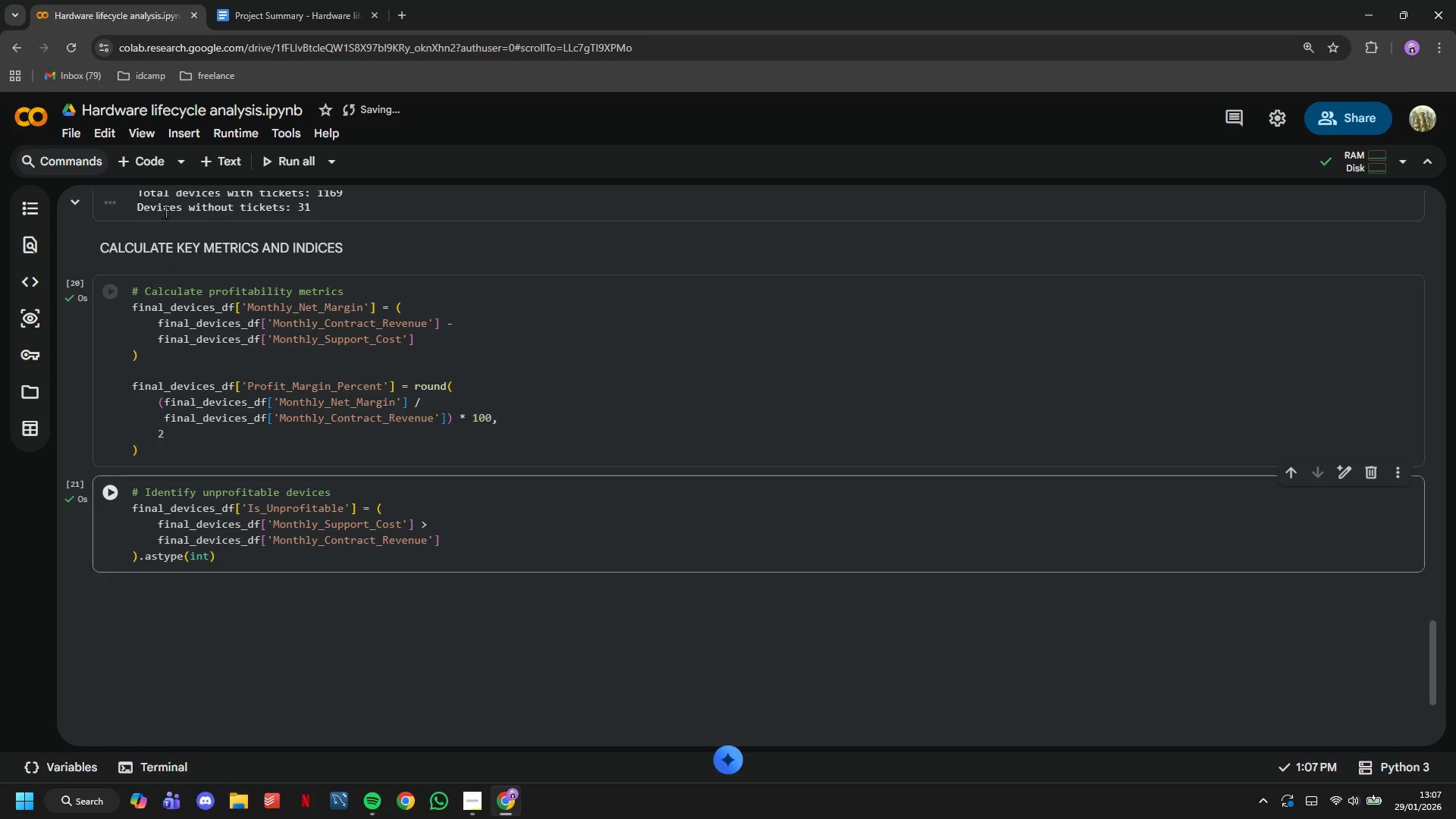 
left_click([155, 164])
 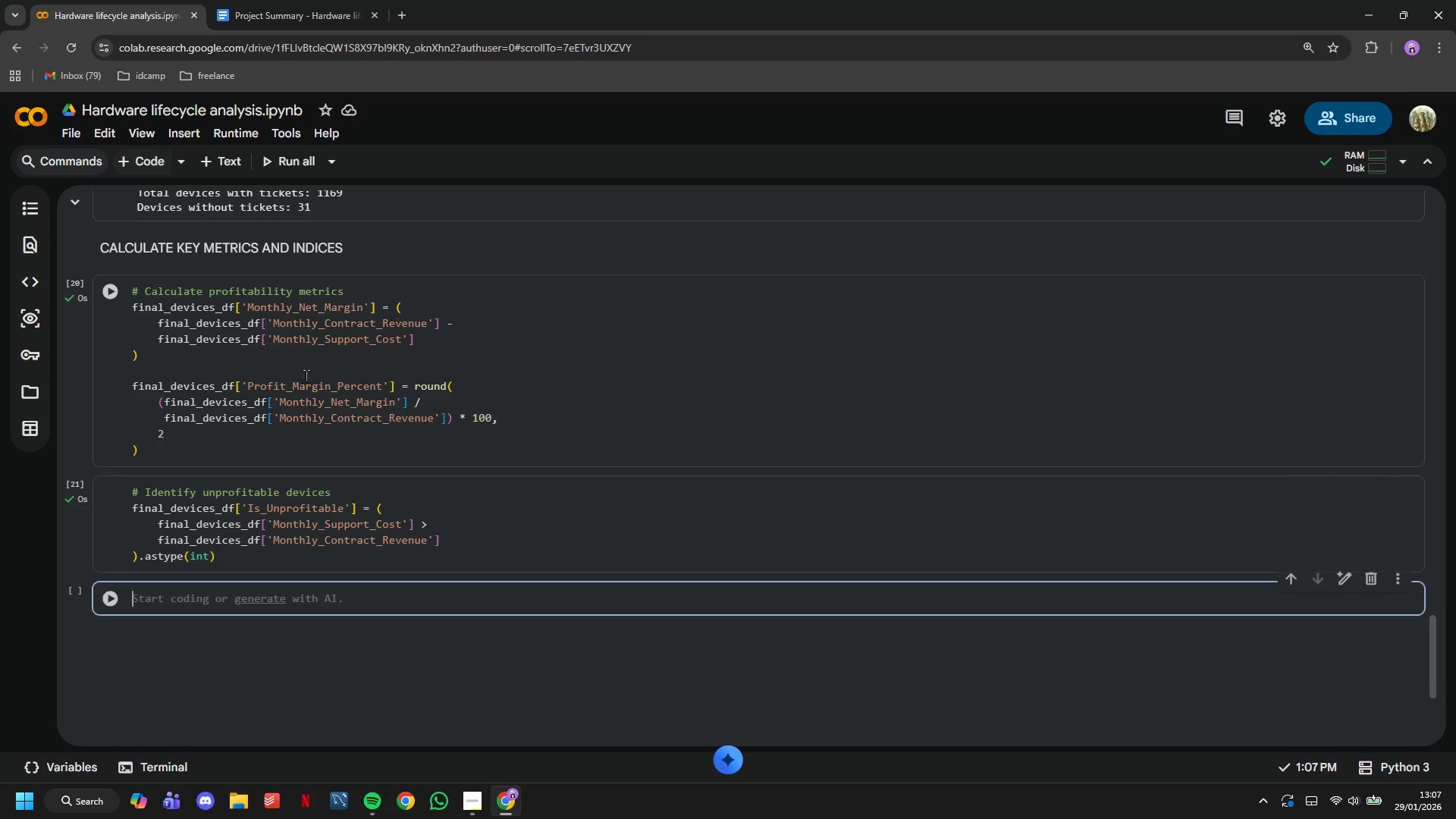 
scroll: coordinate [309, 384], scroll_direction: down, amount: 2.0
 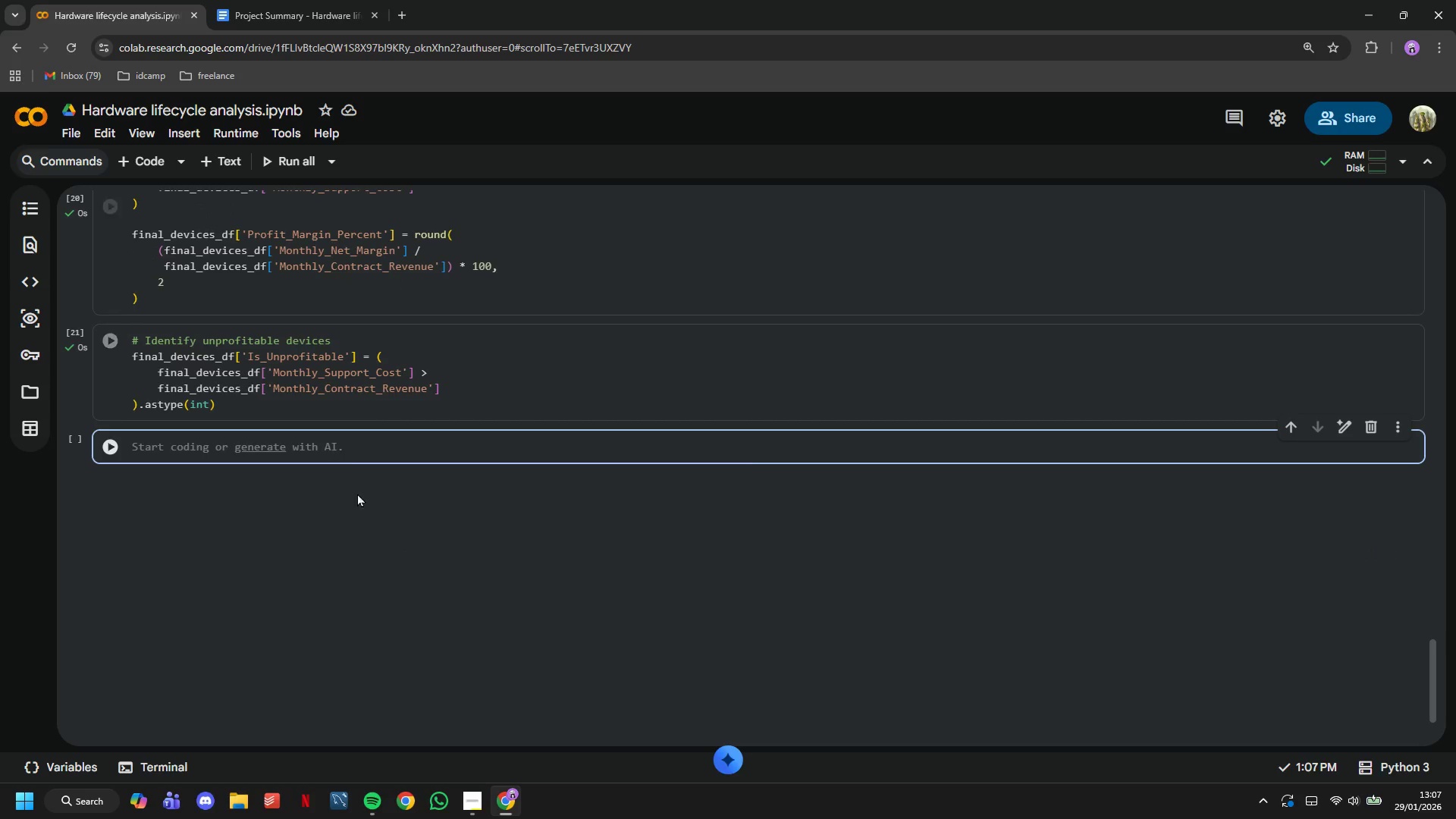 
type(# Calculate Hardware Refresh Priority Index: )
key(Backspace)
key(Backspace)
type( (0-100 scale)
 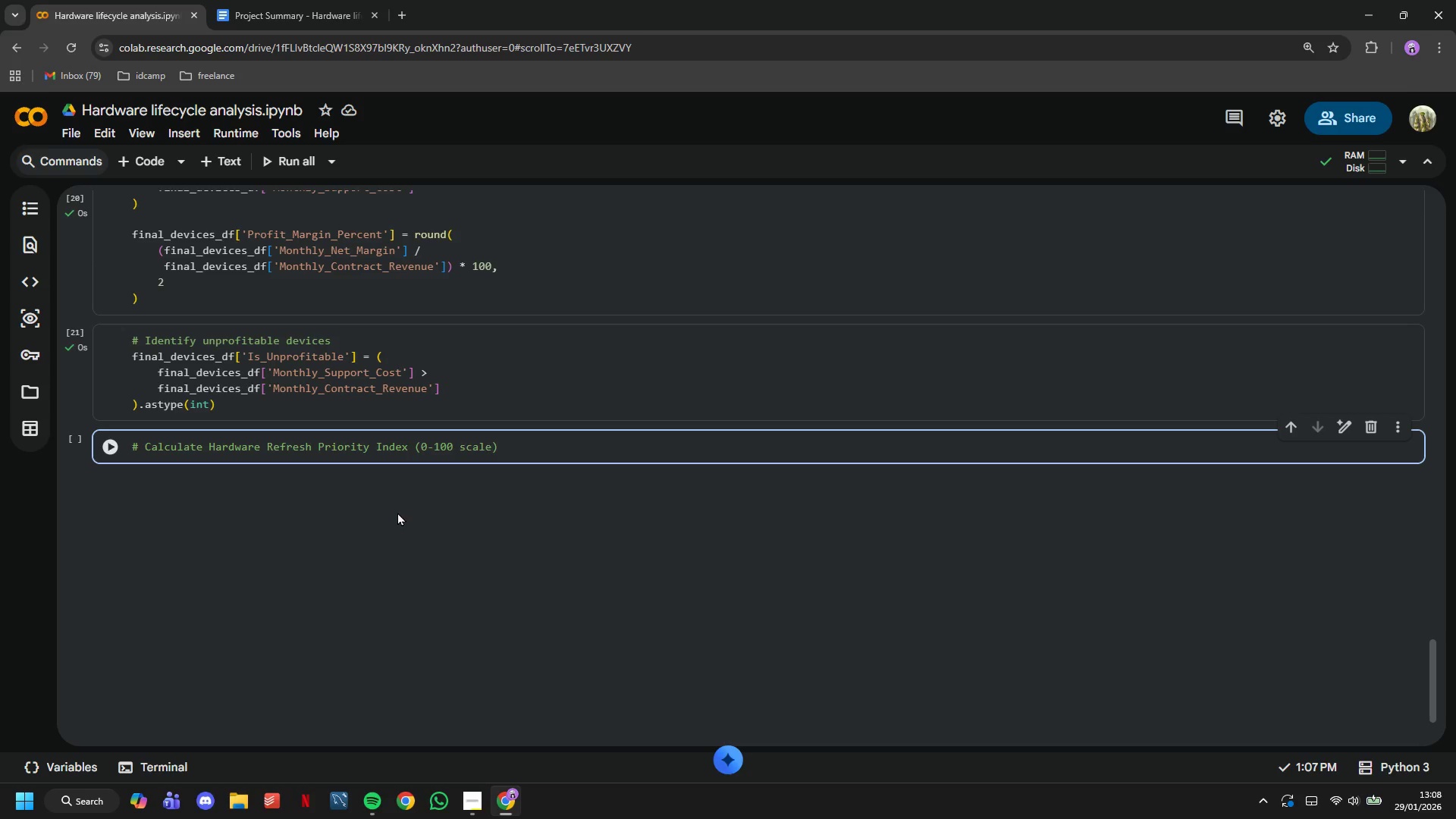 
key(ArrowRight)
 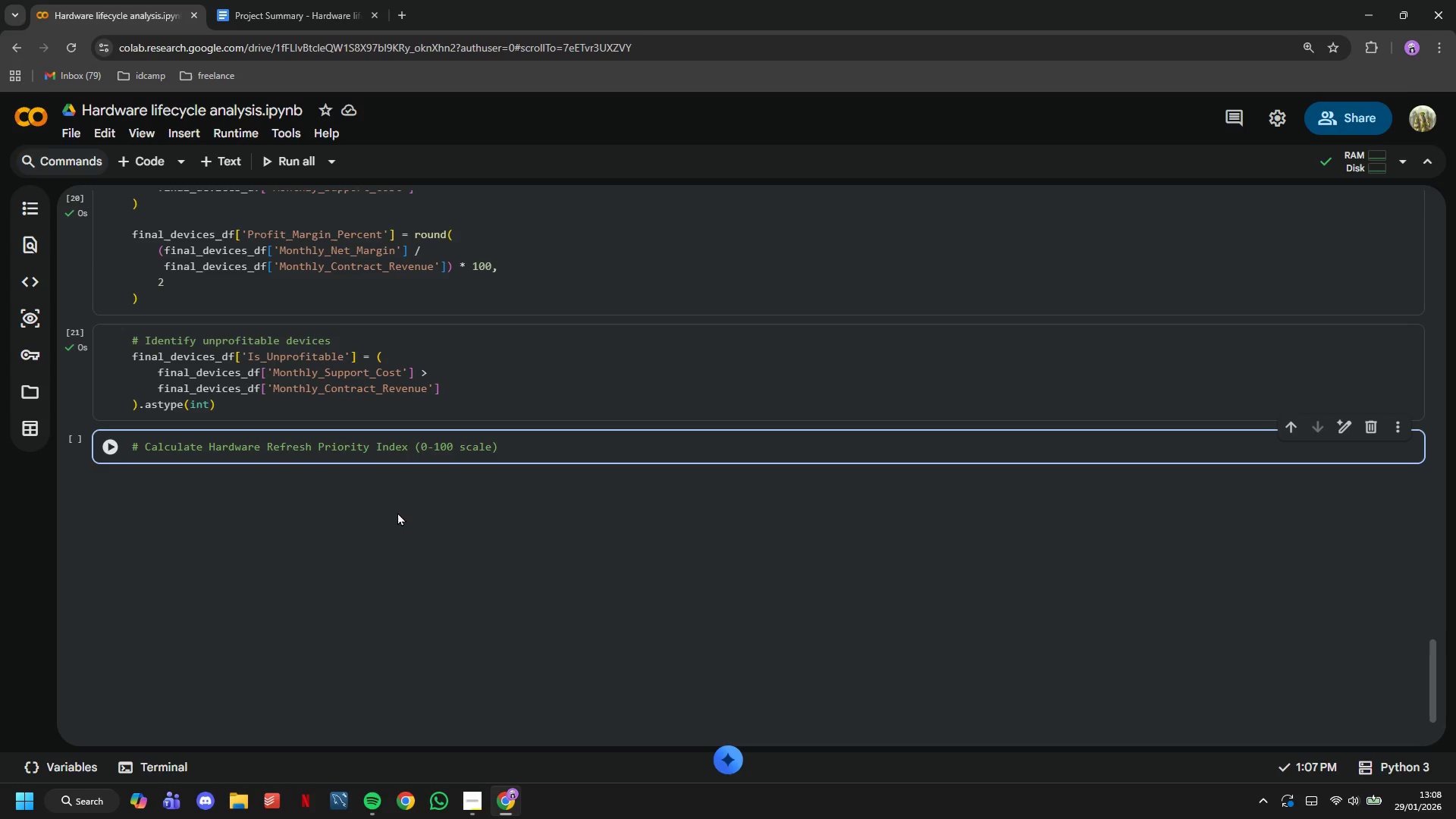 
key(Enter)
 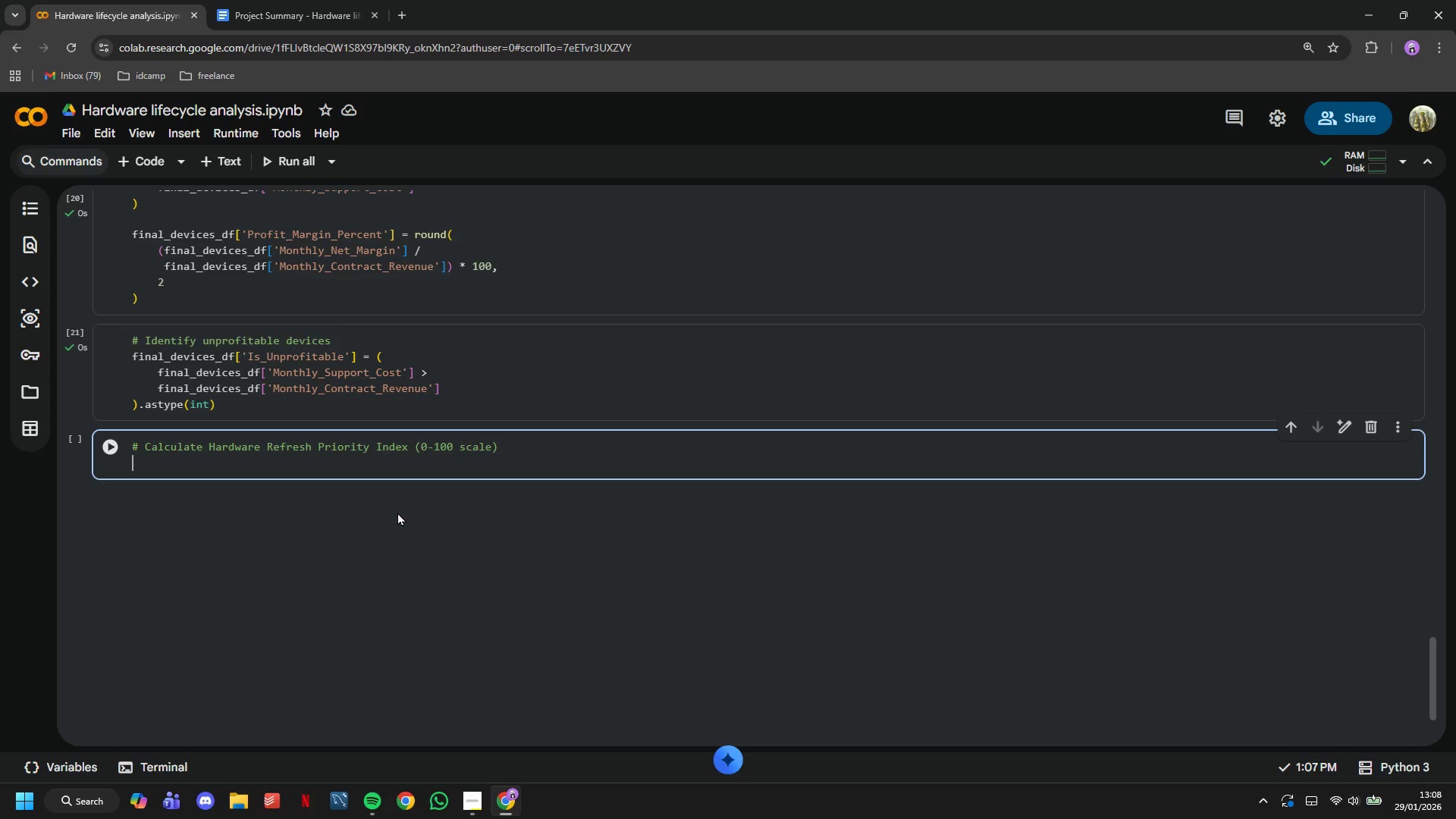 
type(# Factors: Device Age (40%)
 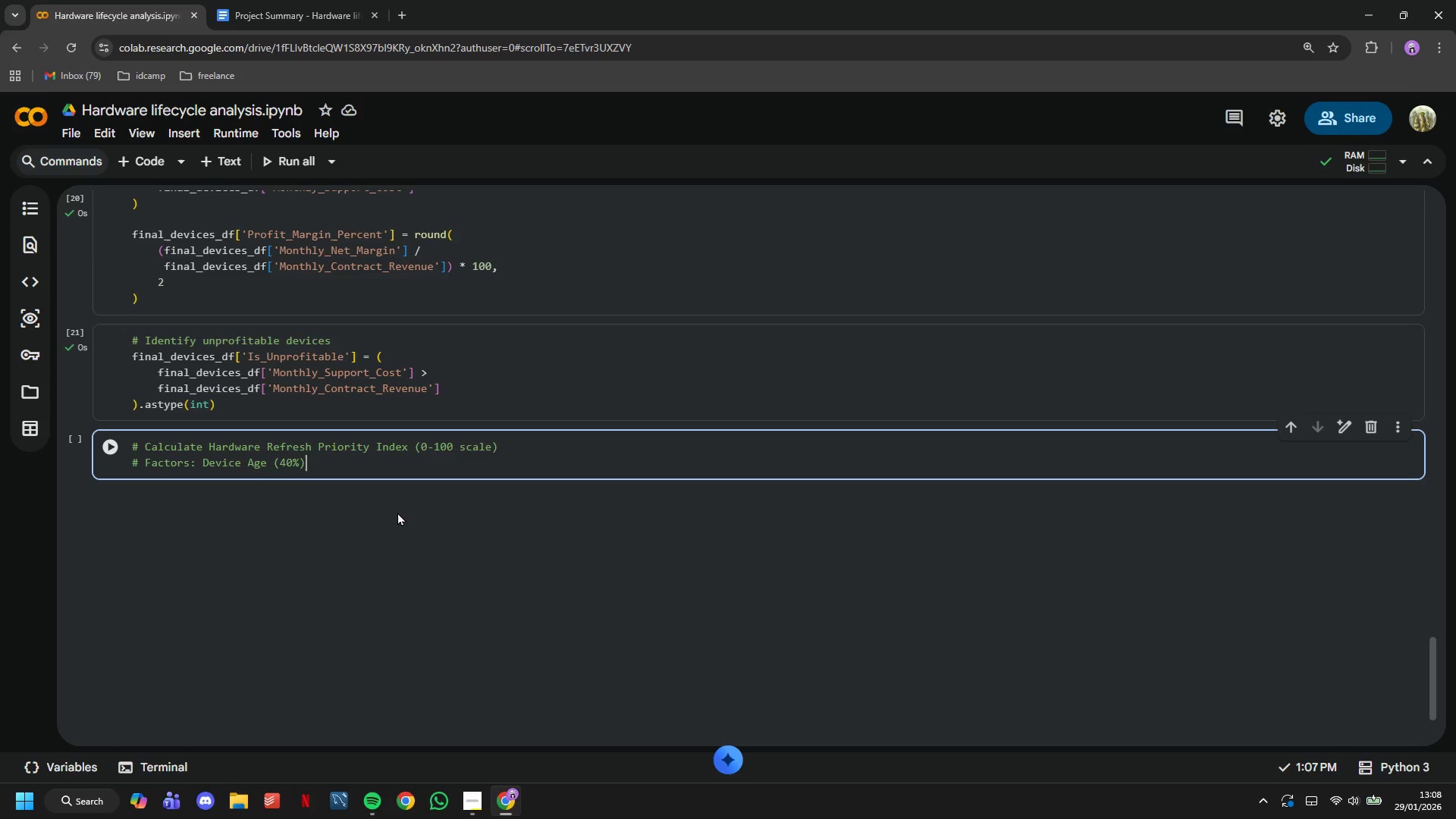 
 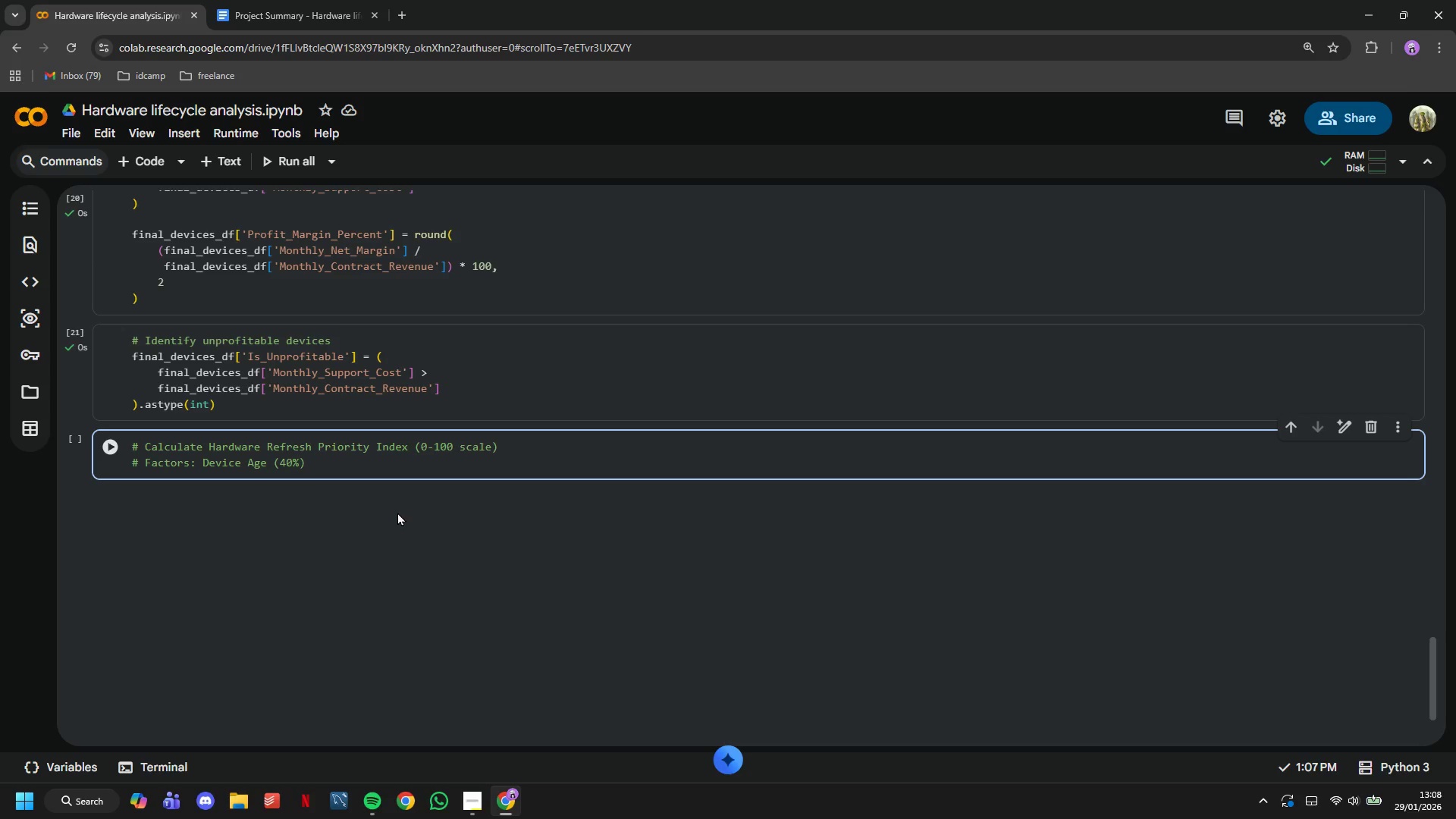 
key(ArrowRight)
 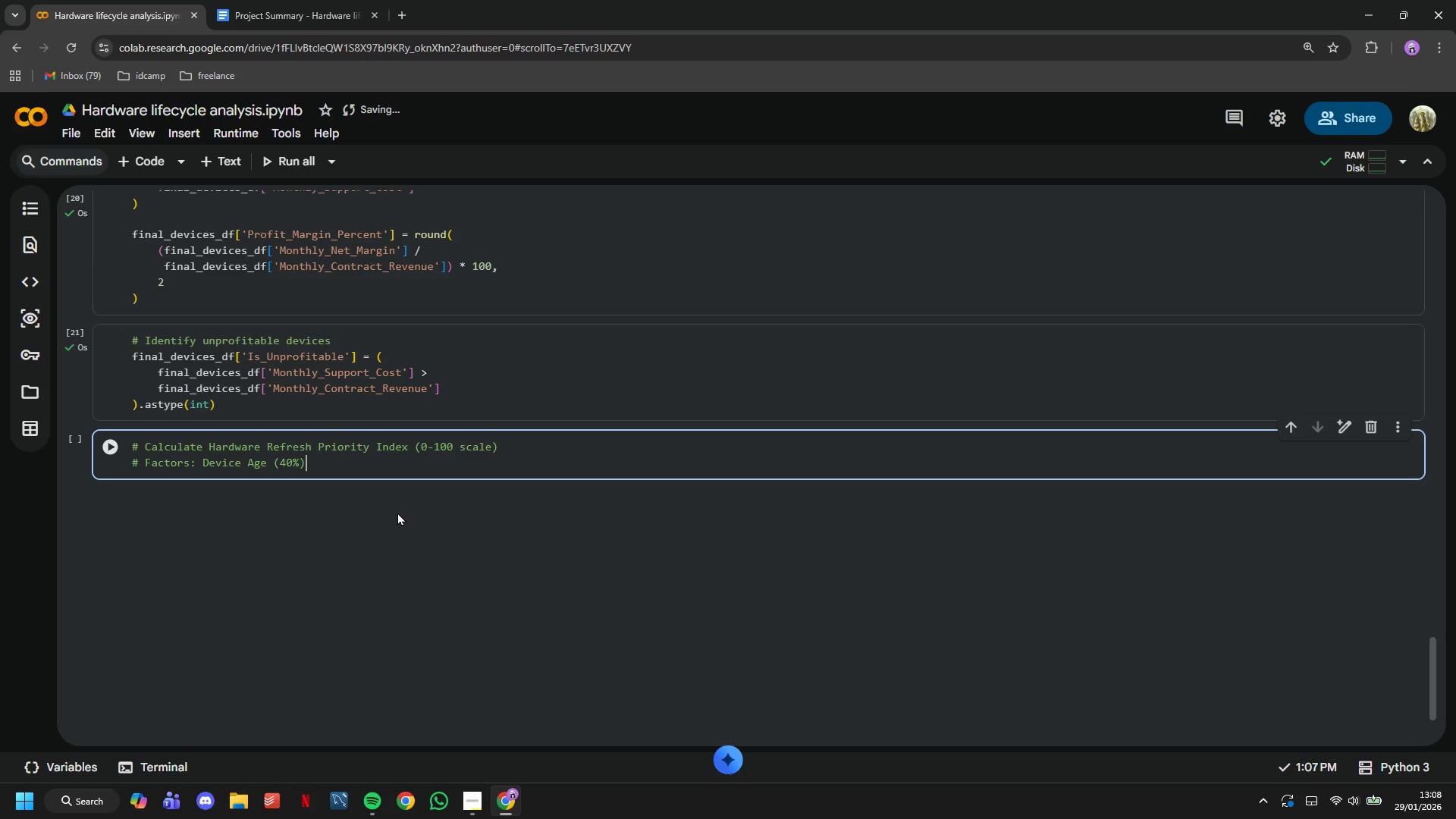 
type(, Support Cost vs Revenue (35%)
 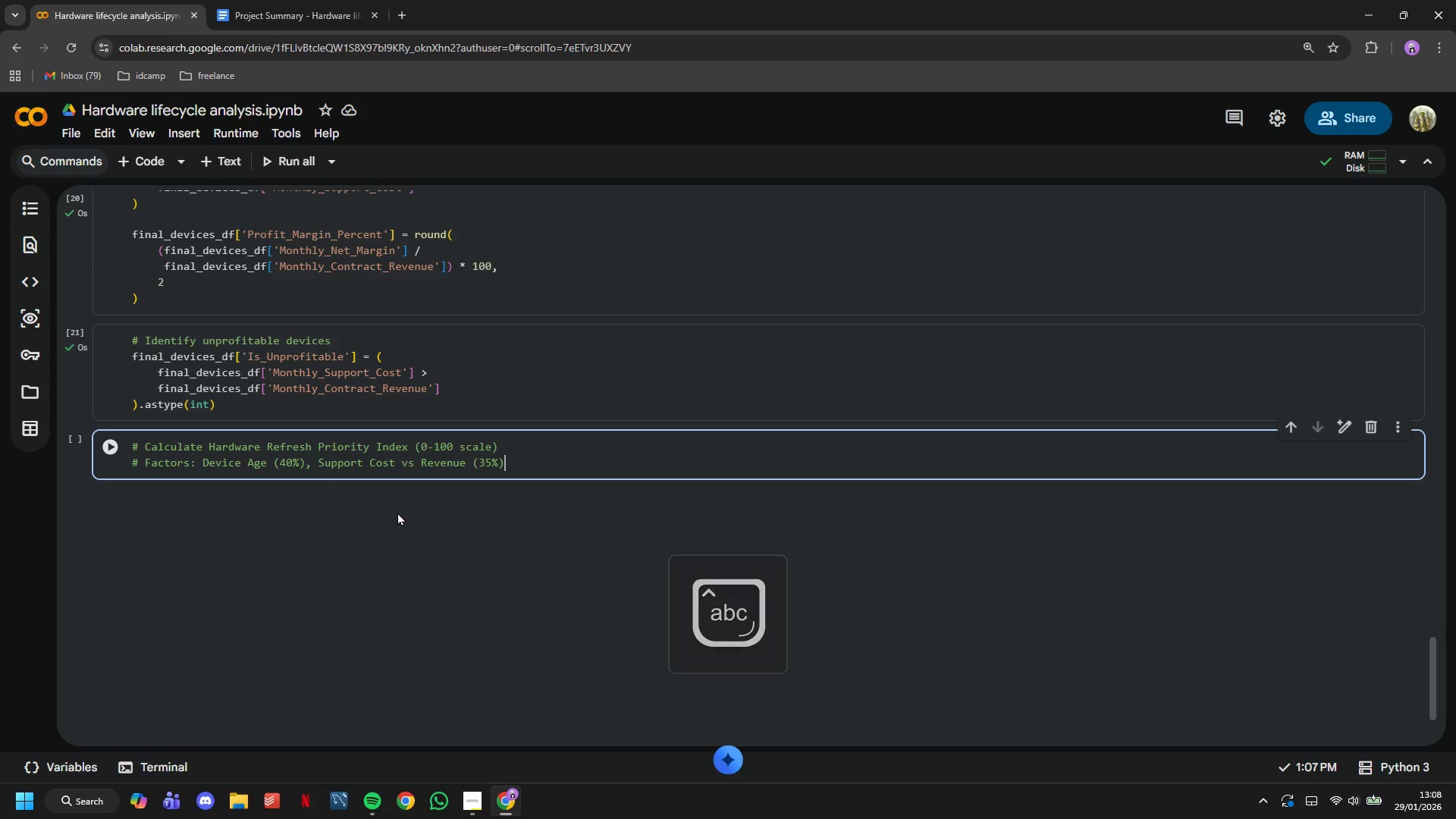 
 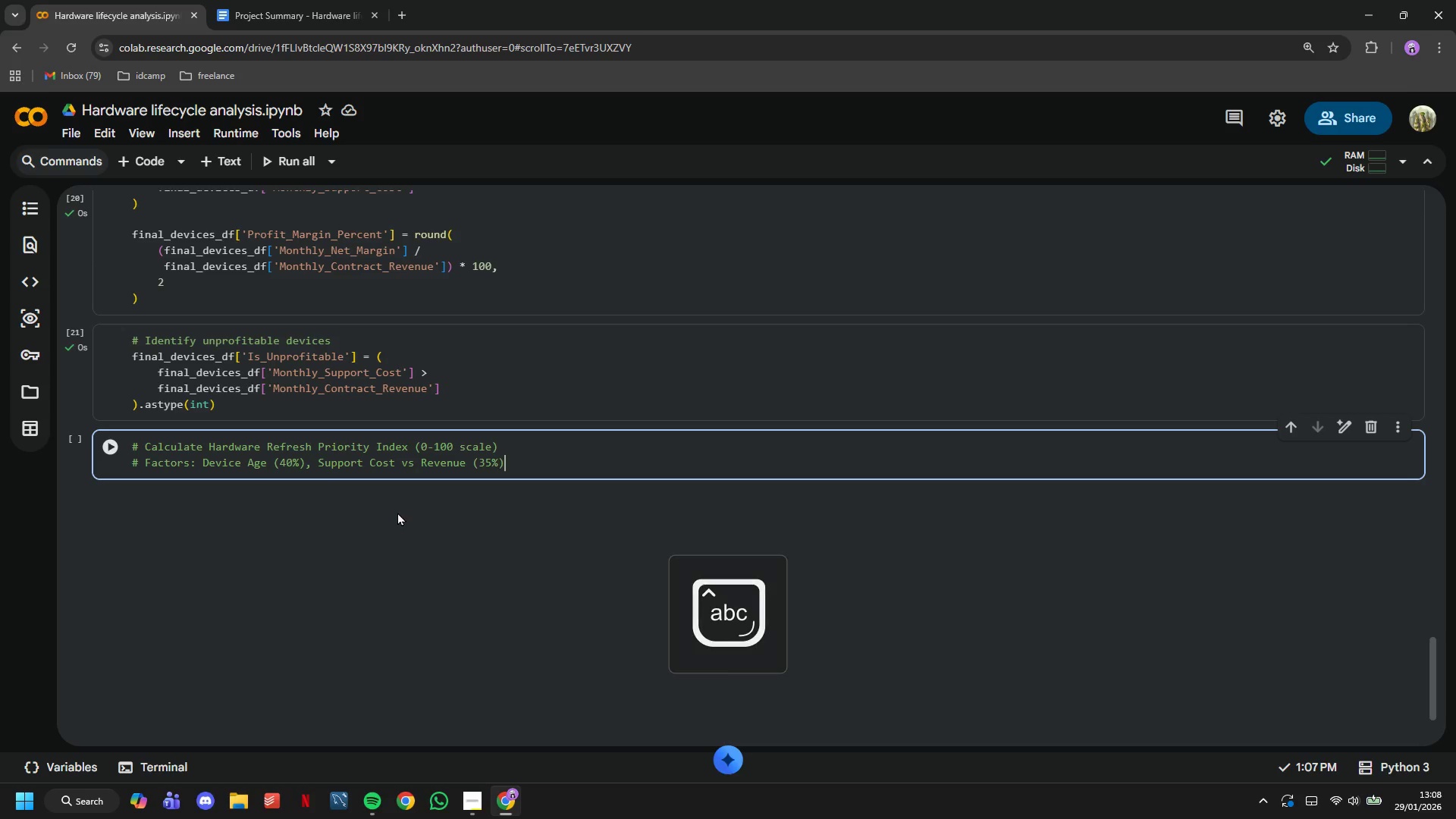 
key(ArrowRight)
 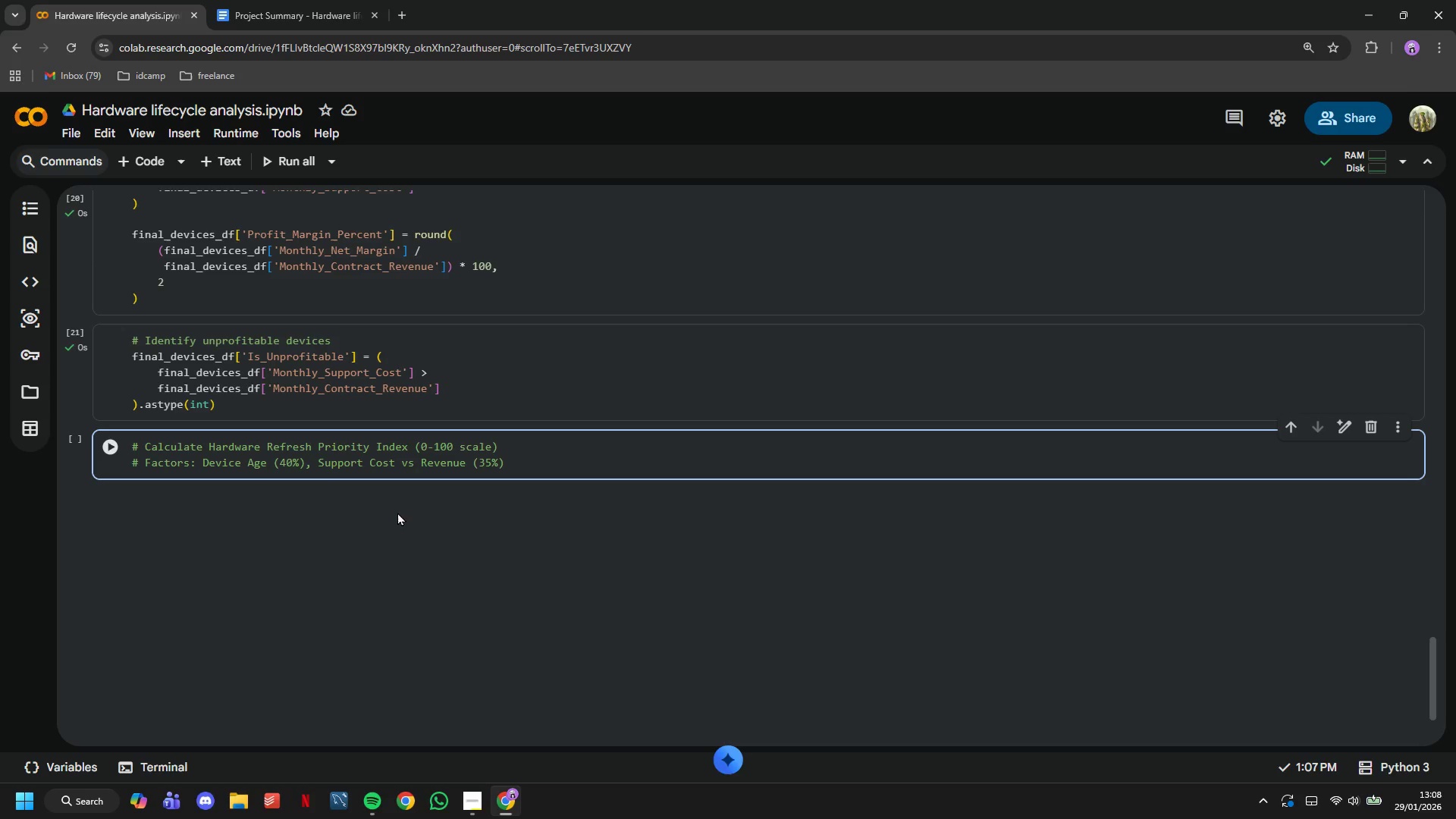 
type(, Ticket Frequency (25%)
 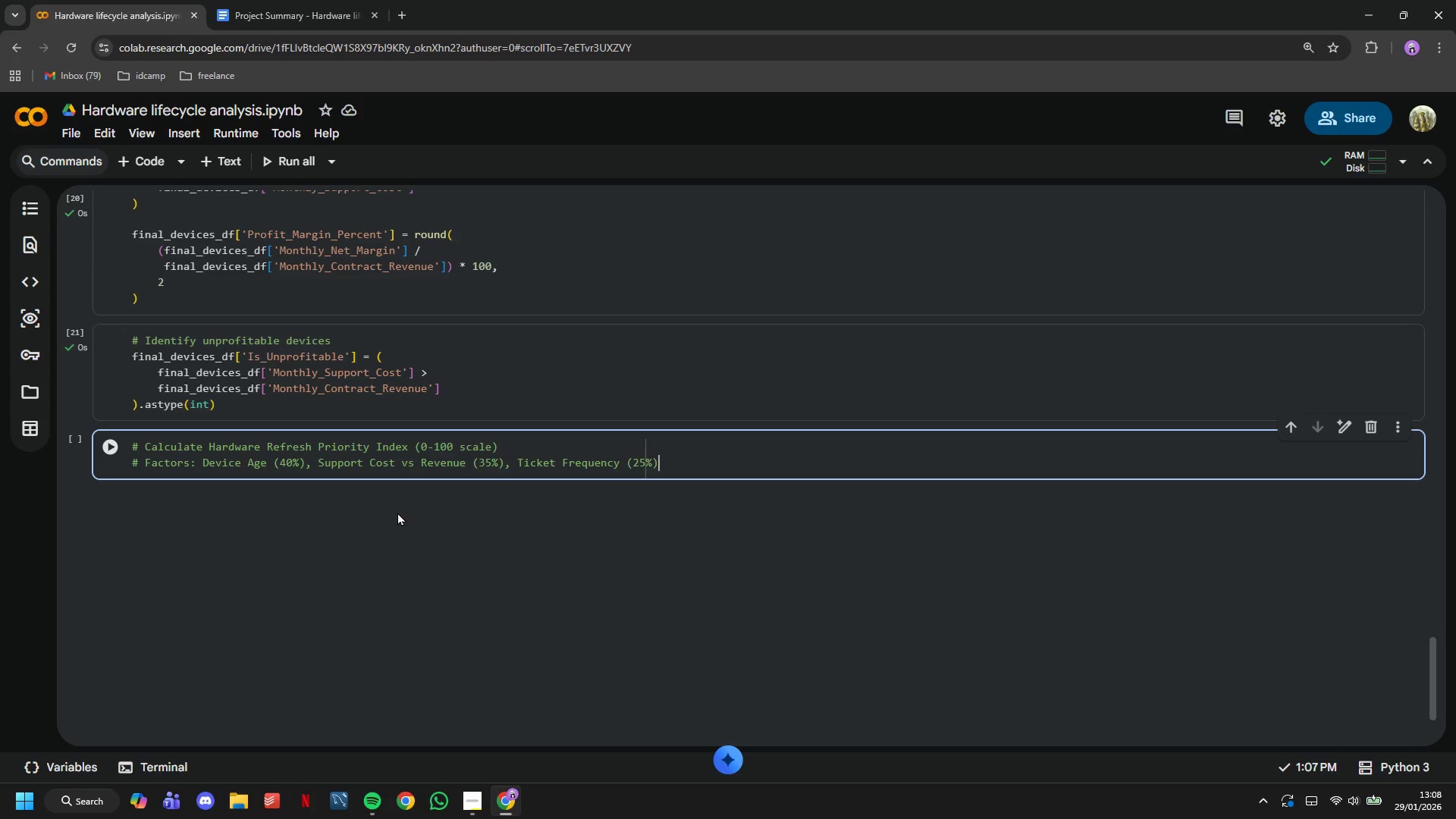 
 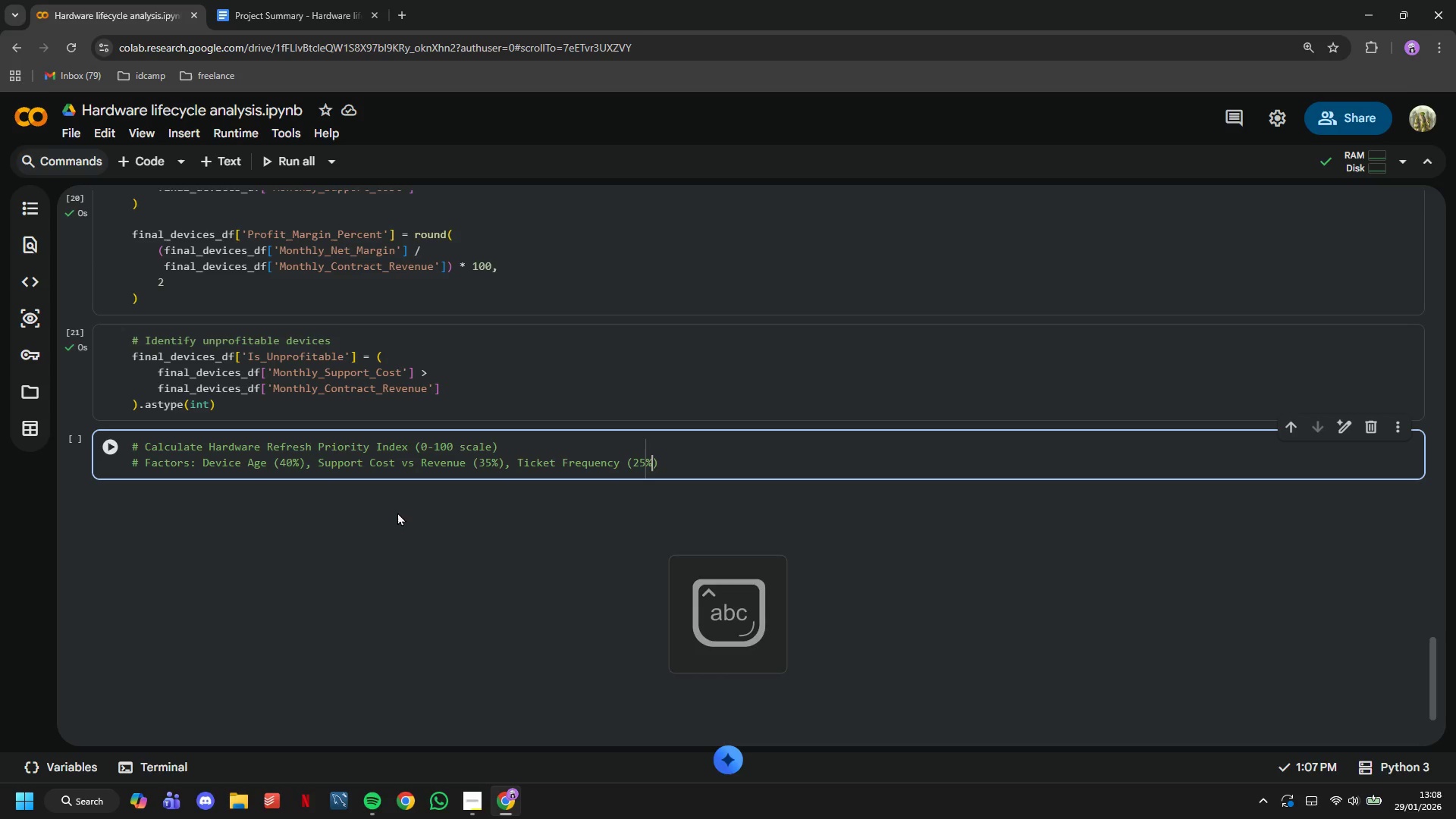 
key(ArrowRight)
 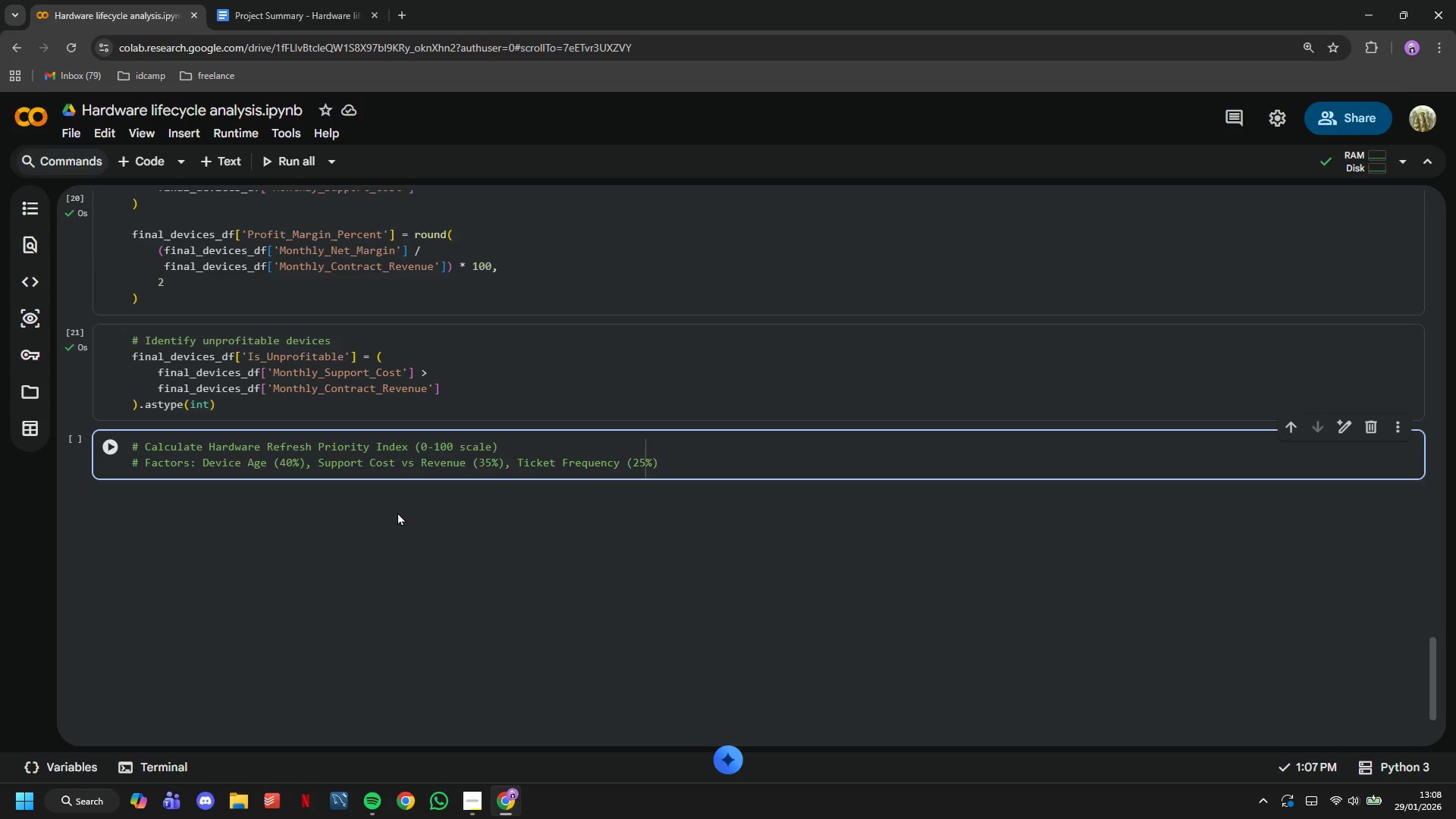 
key(Enter)
 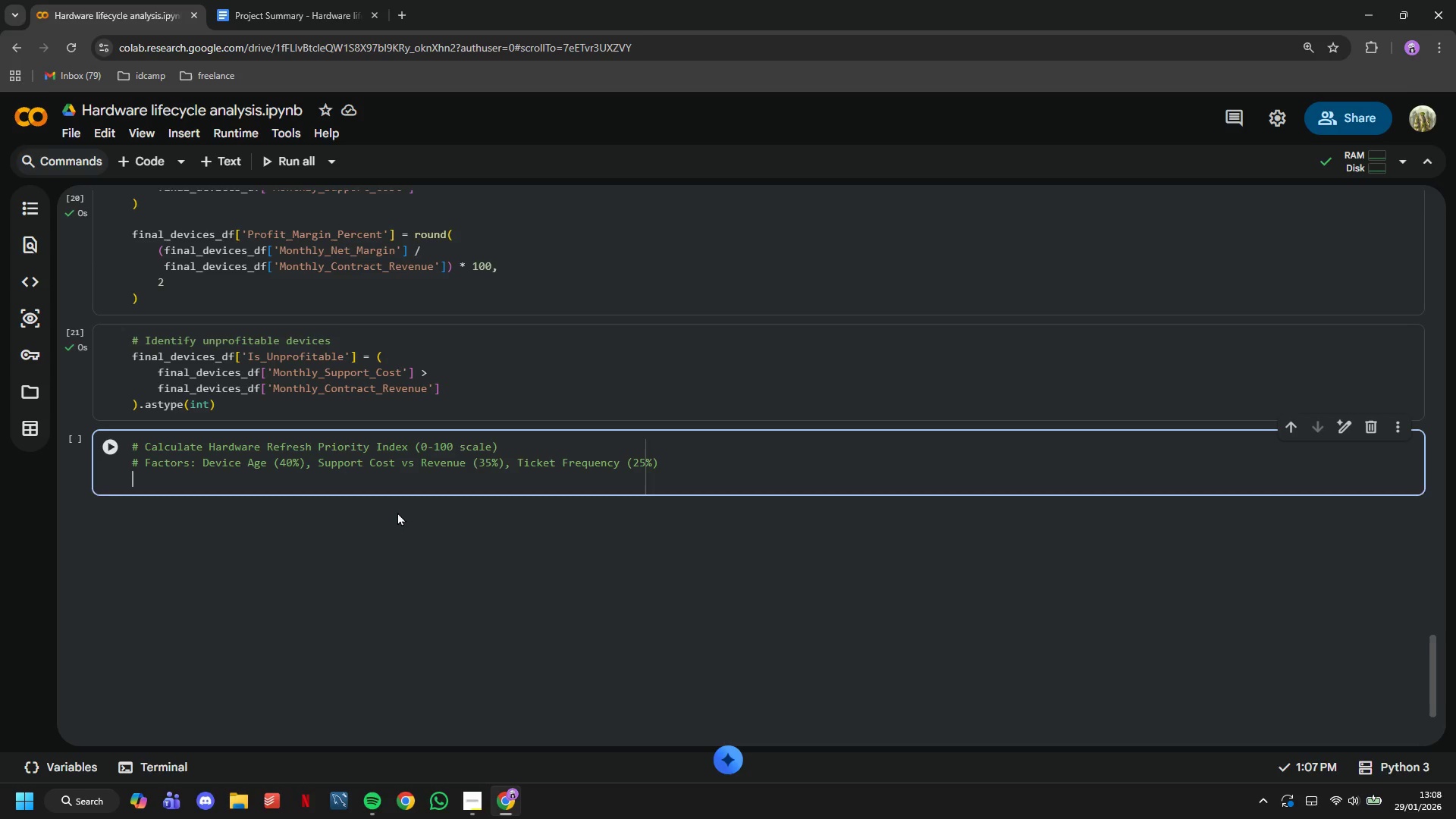 
key(Enter)
 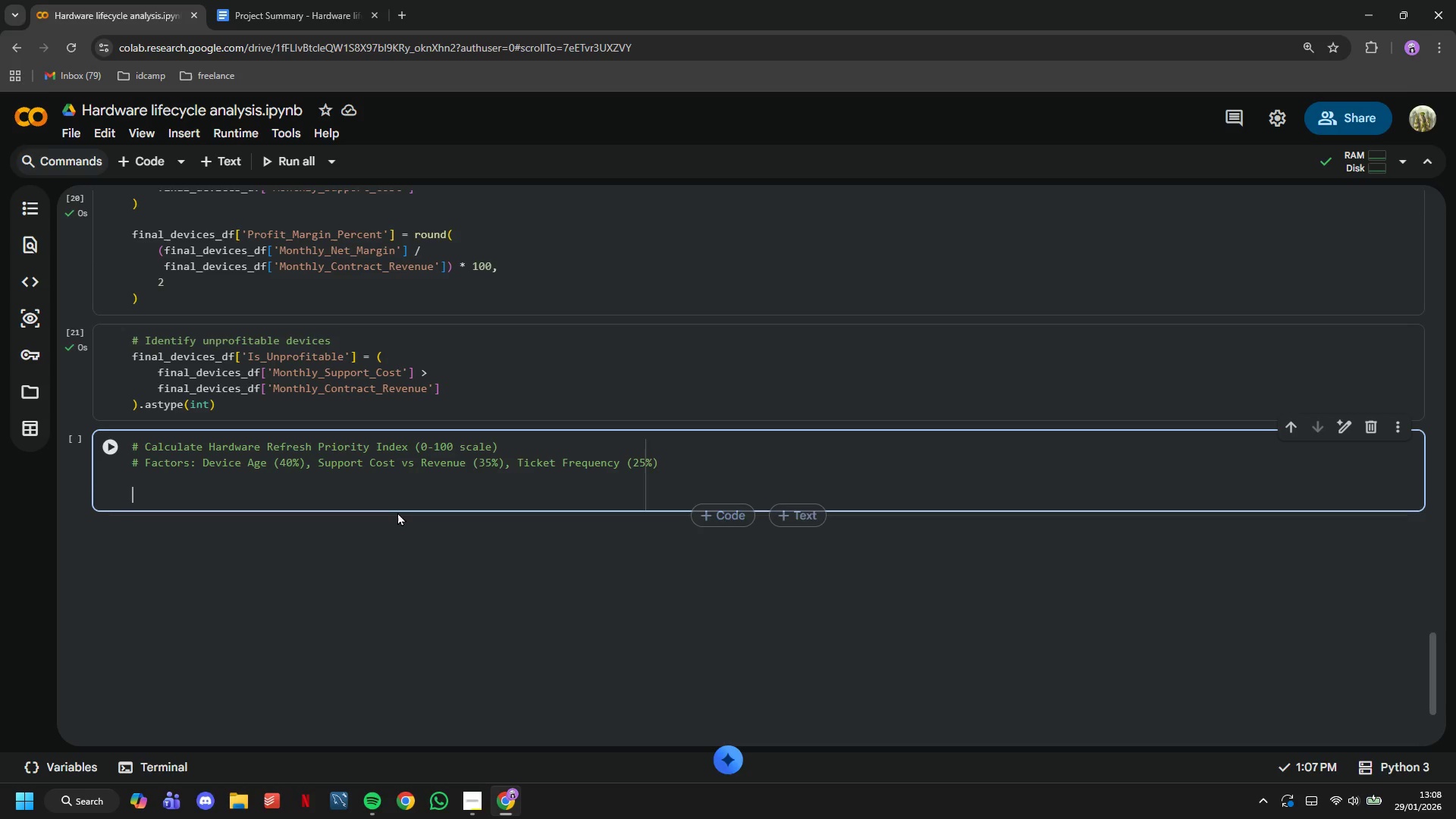 
type(# Normalize age (0-100)
 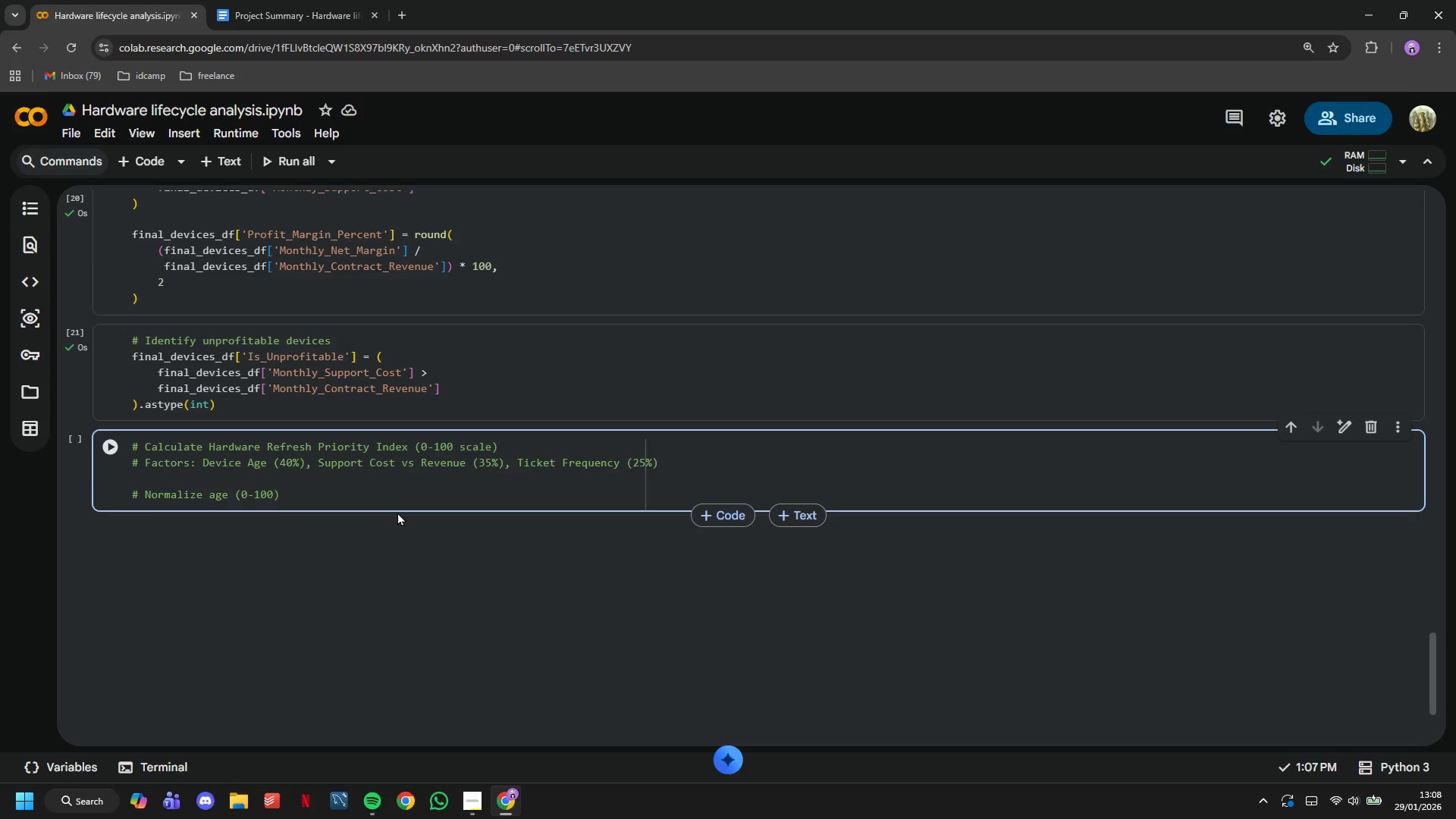 
key(ArrowRight)
 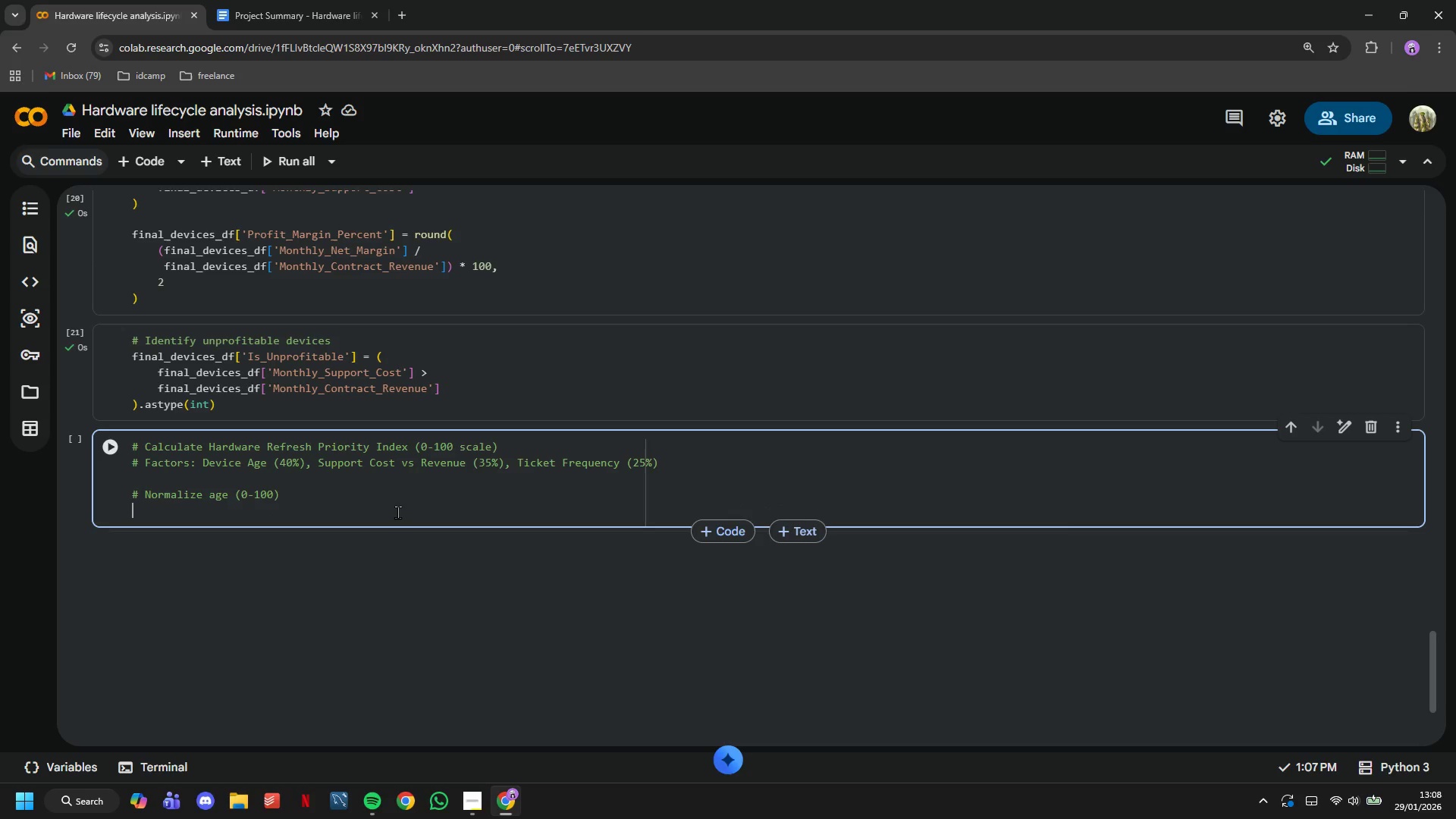 
key(Enter)
 